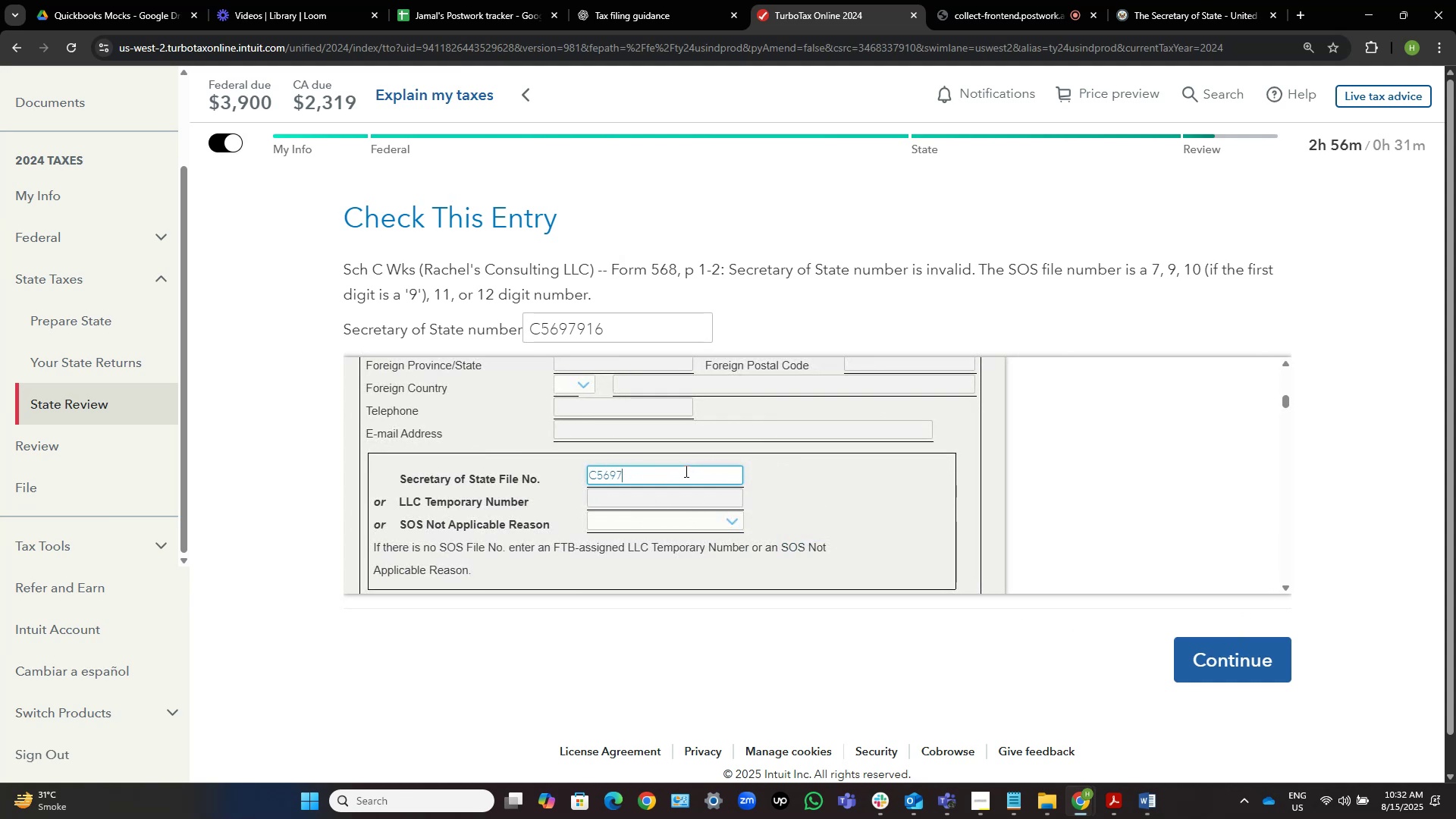 
hold_key(key=Backspace, duration=0.63)
 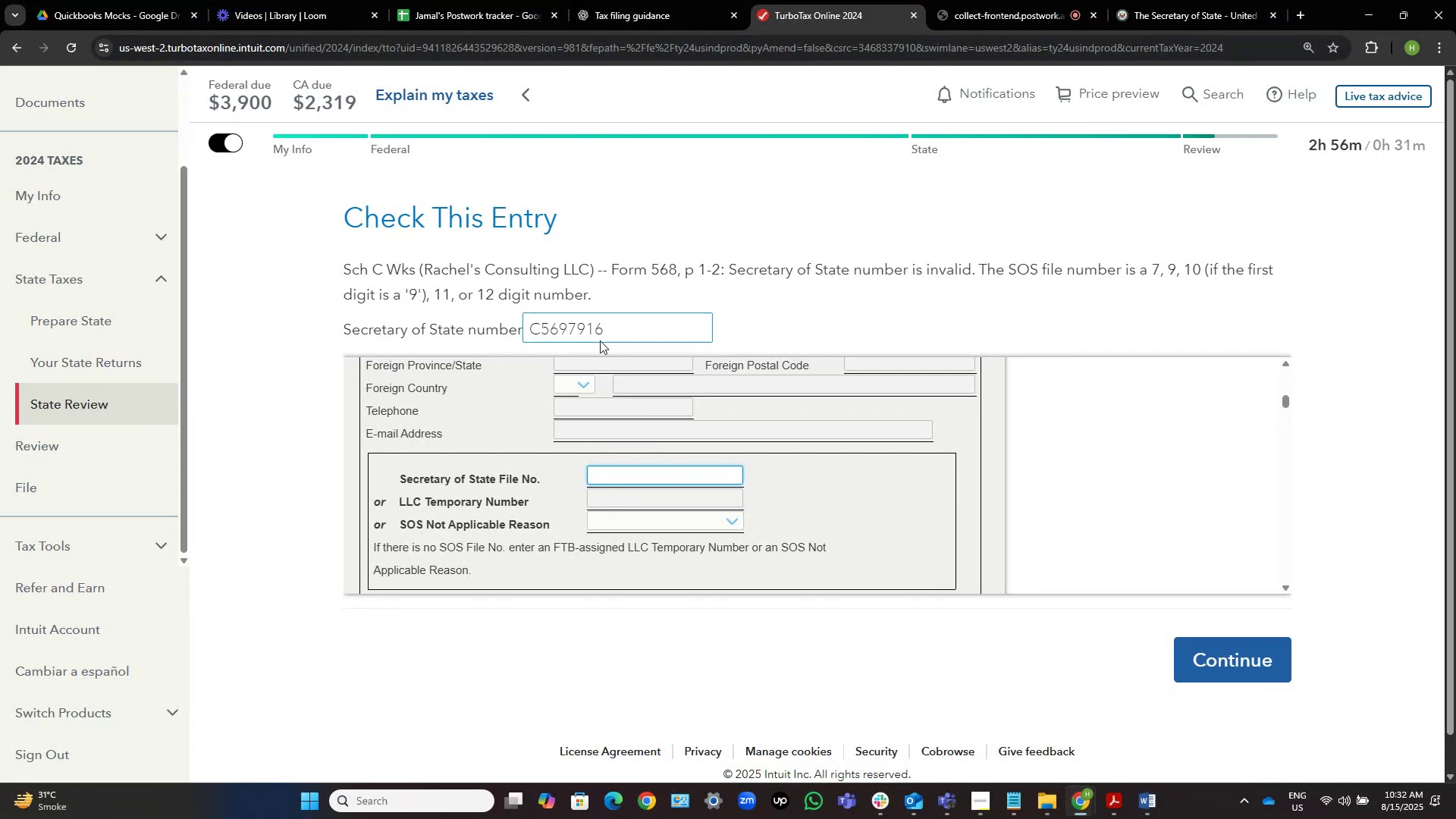 
left_click([608, 329])
 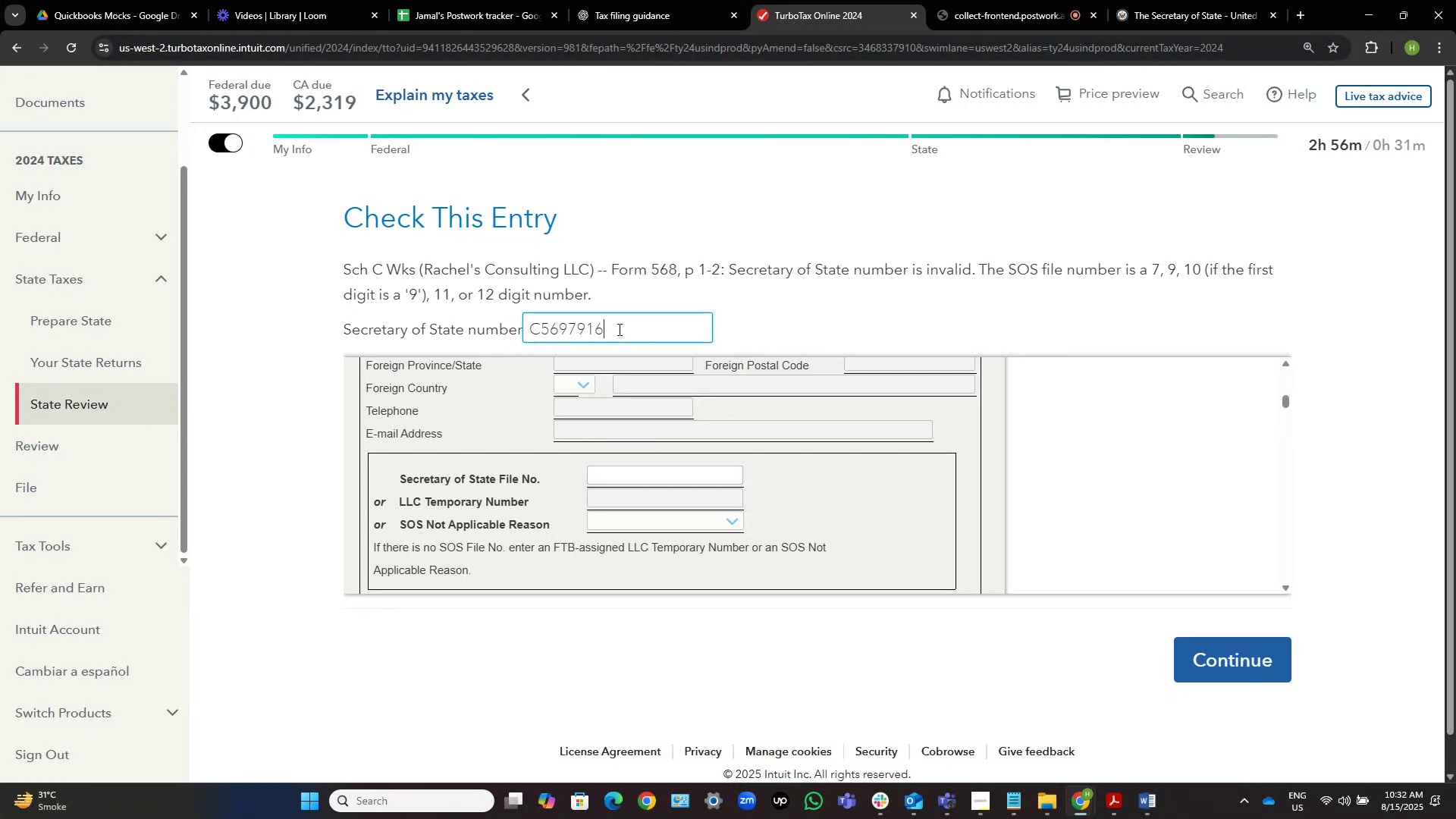 
hold_key(key=Backspace, duration=0.62)
 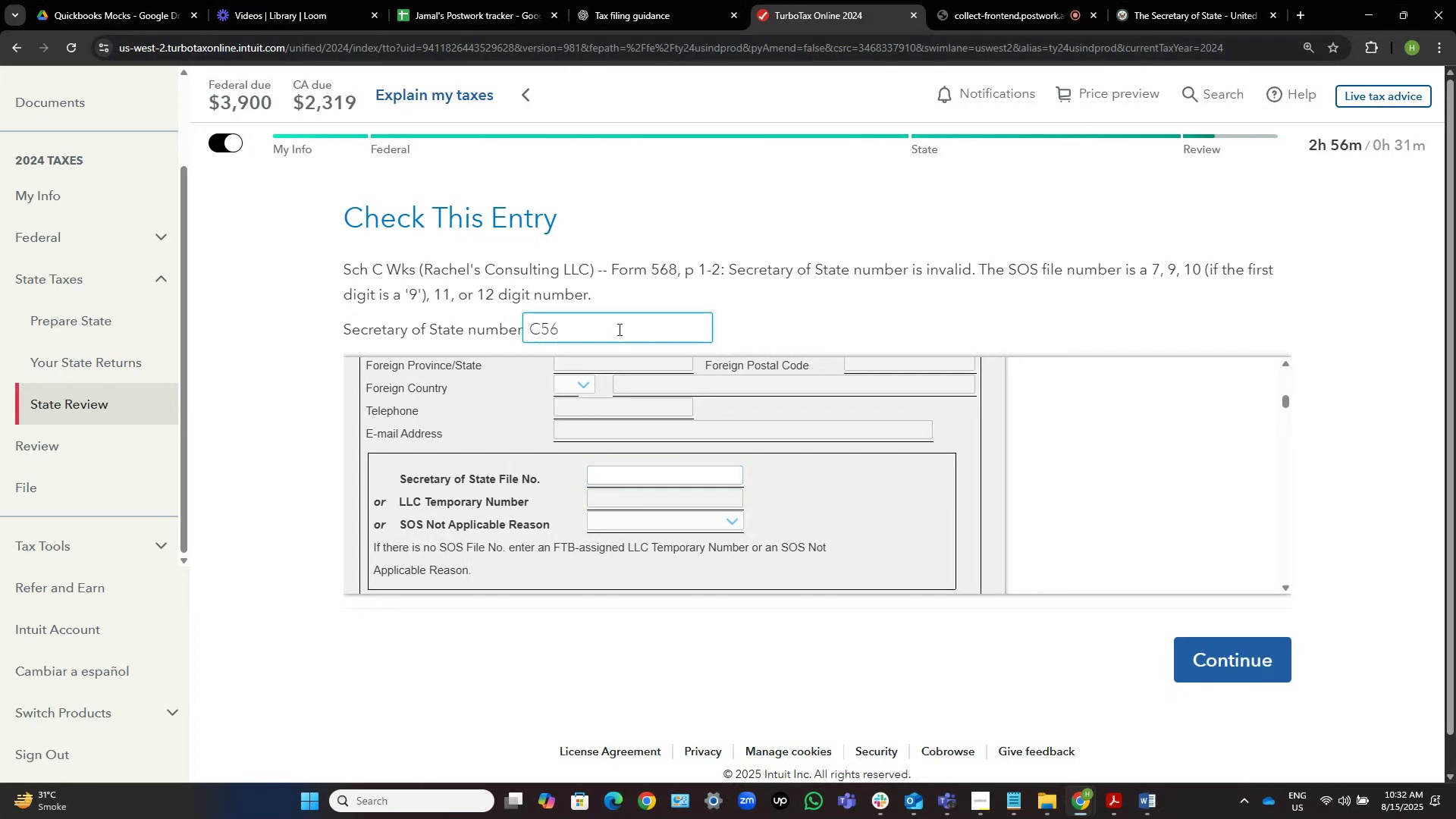 
key(Backspace)
 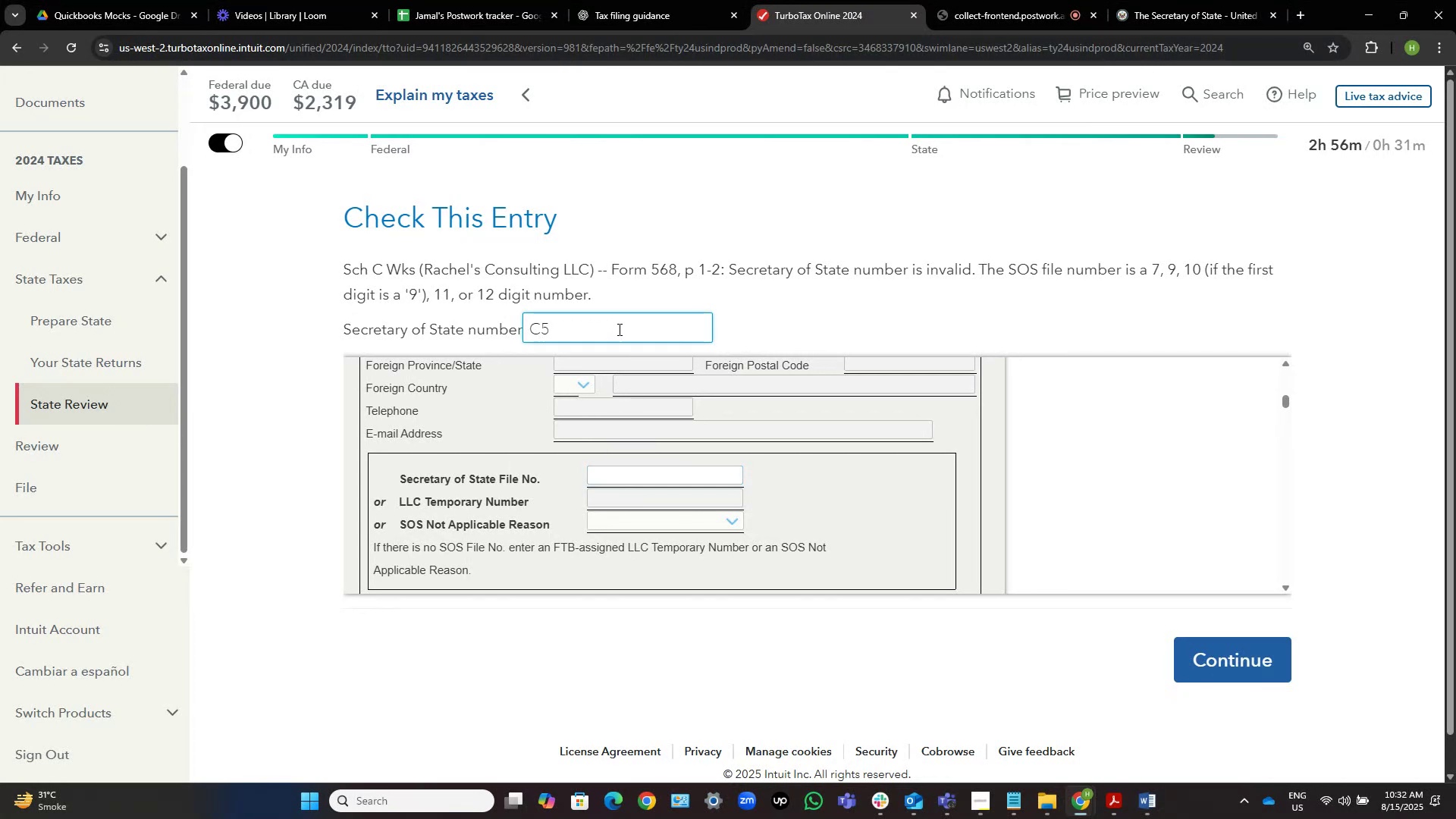 
key(Backspace)
 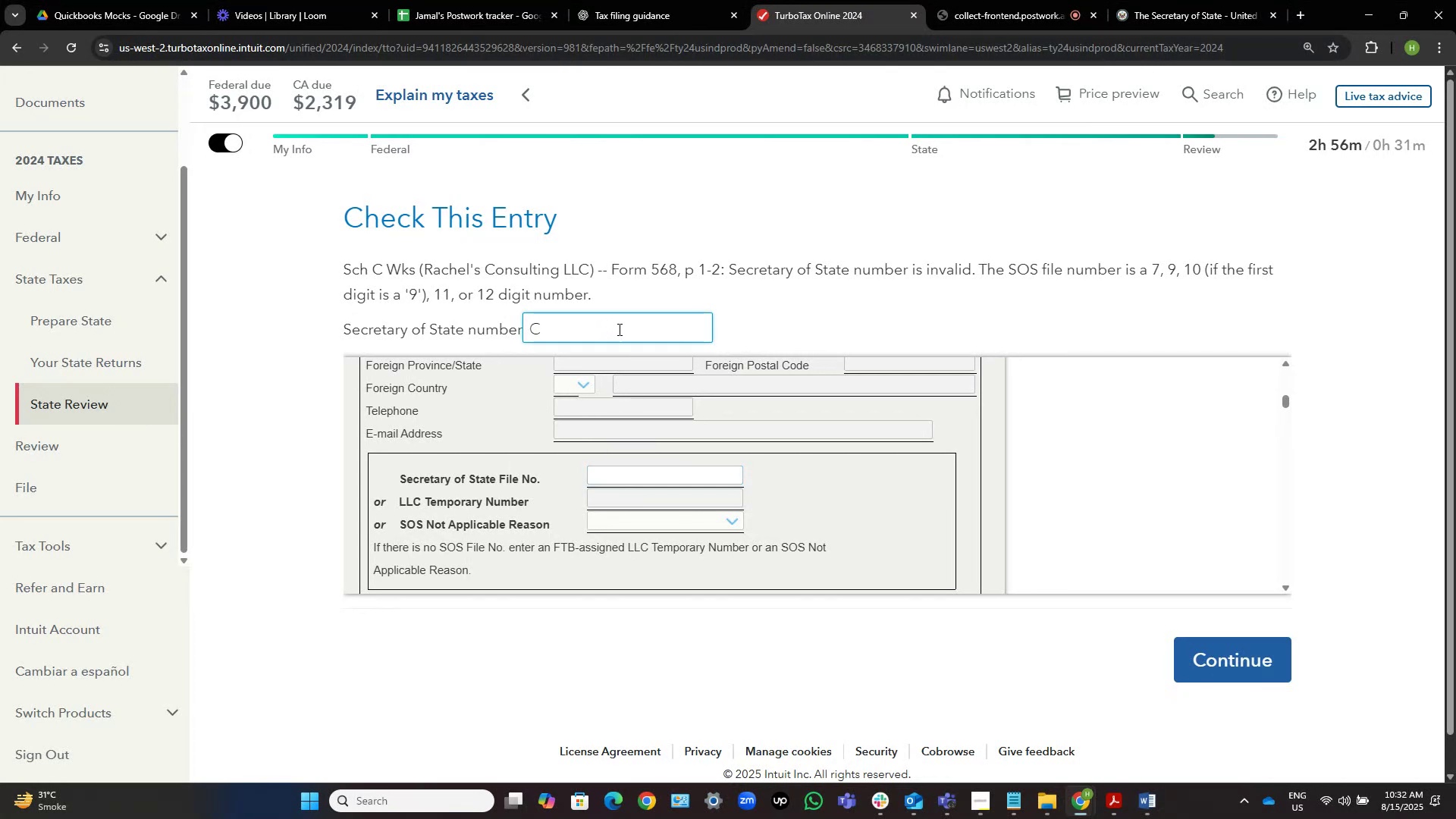 
wait(6.87)
 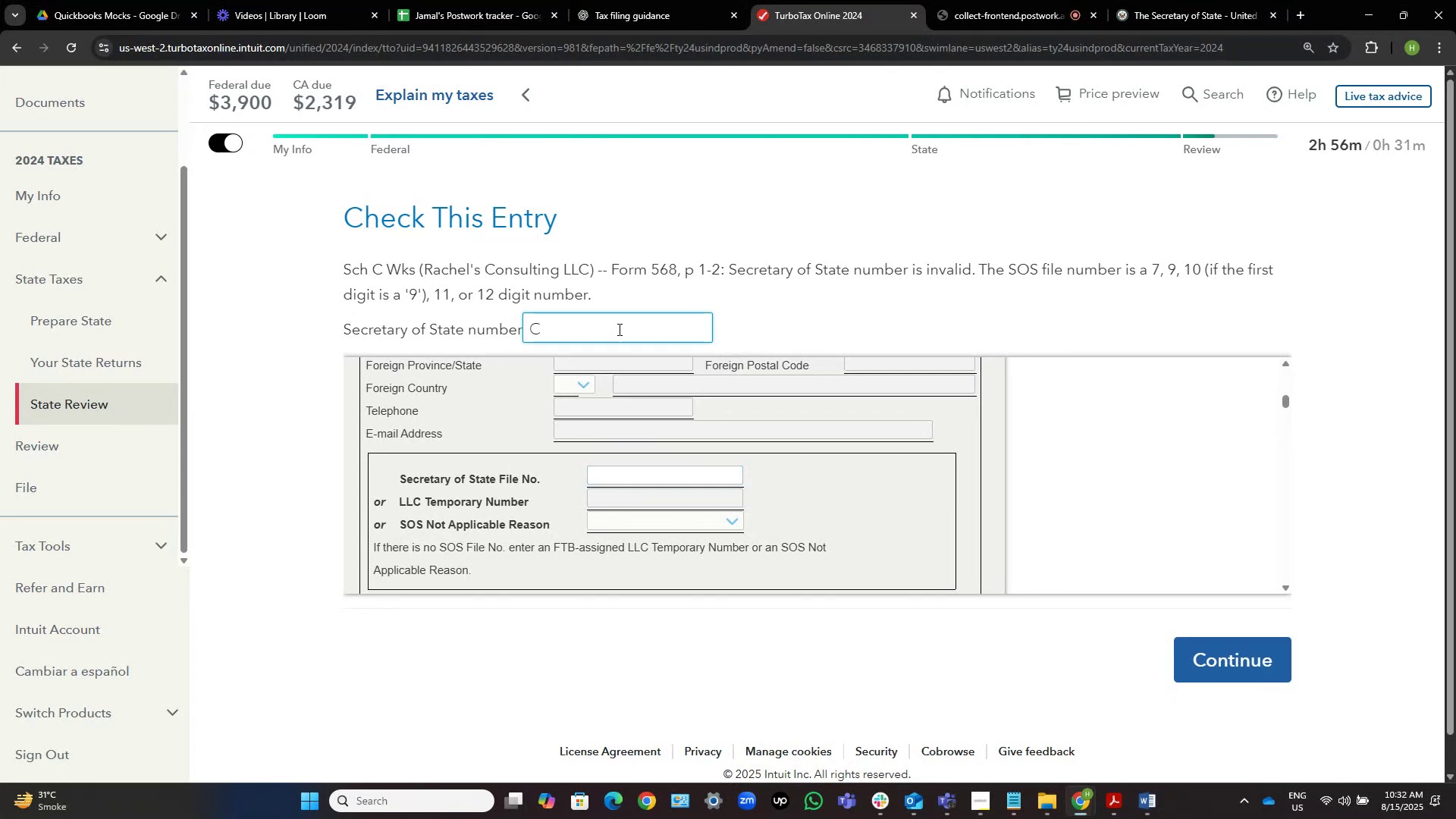 
key(Numpad9)
 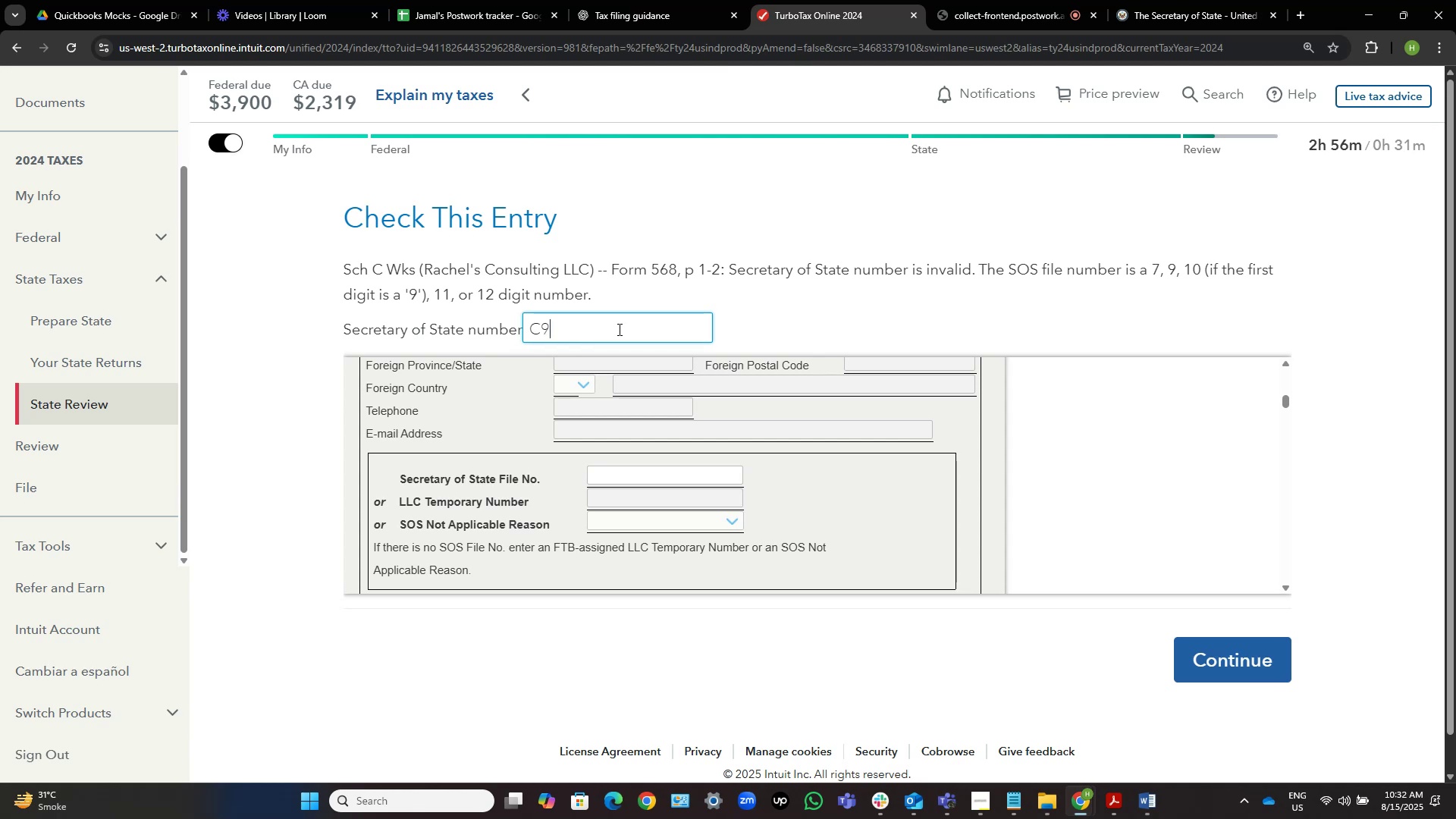 
key(Numpad5)
 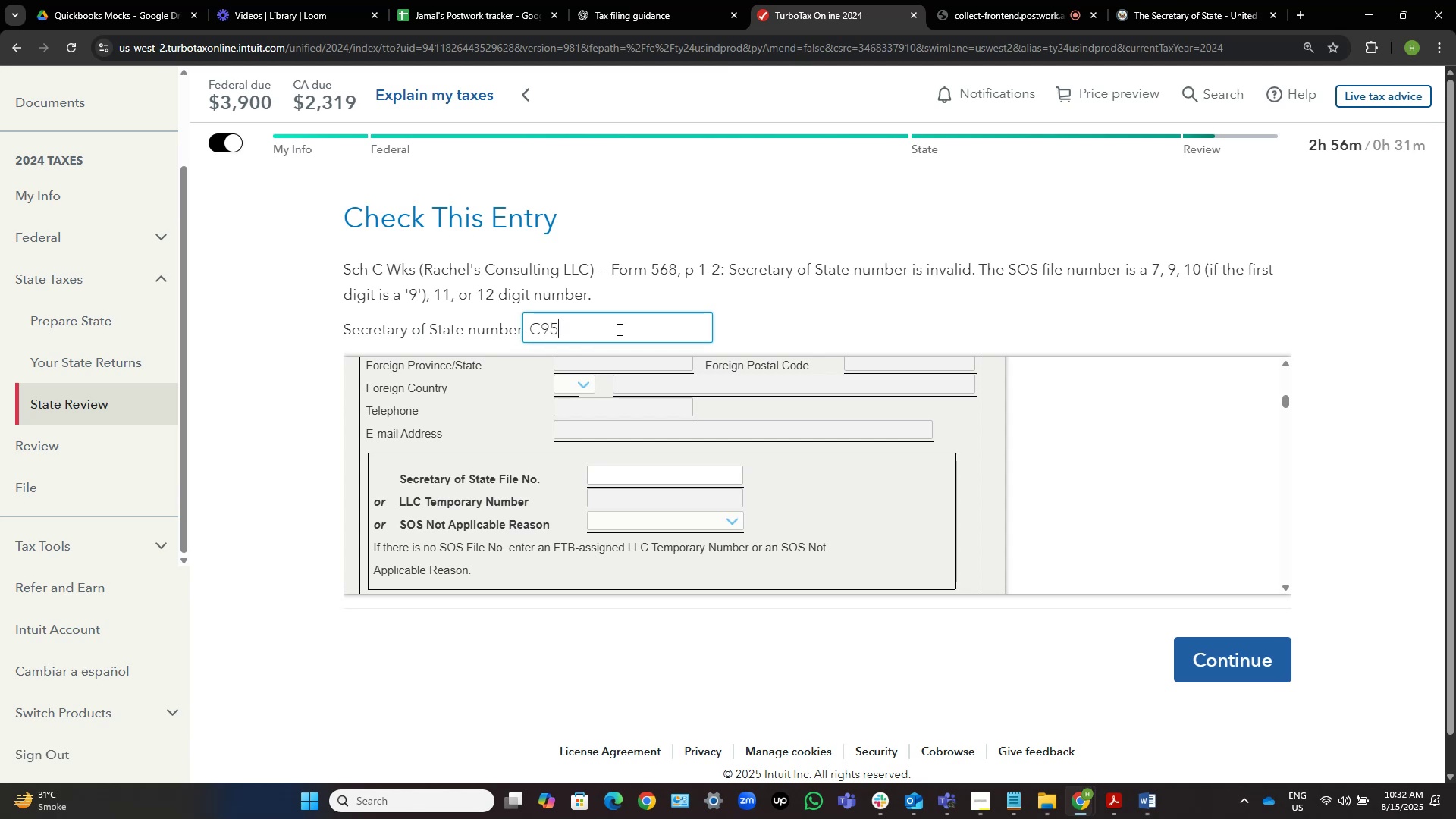 
key(Numpad9)
 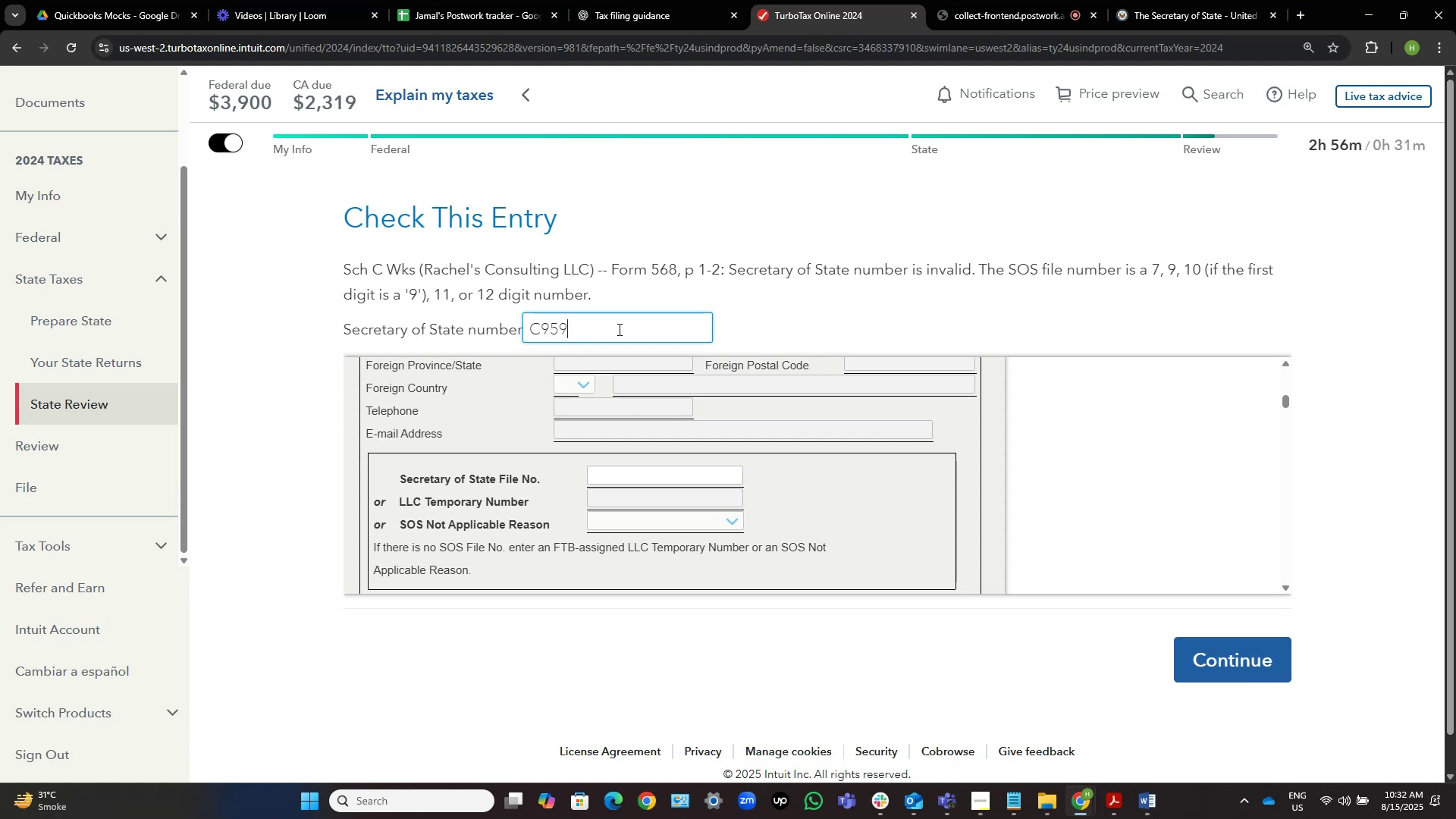 
key(Numpad8)
 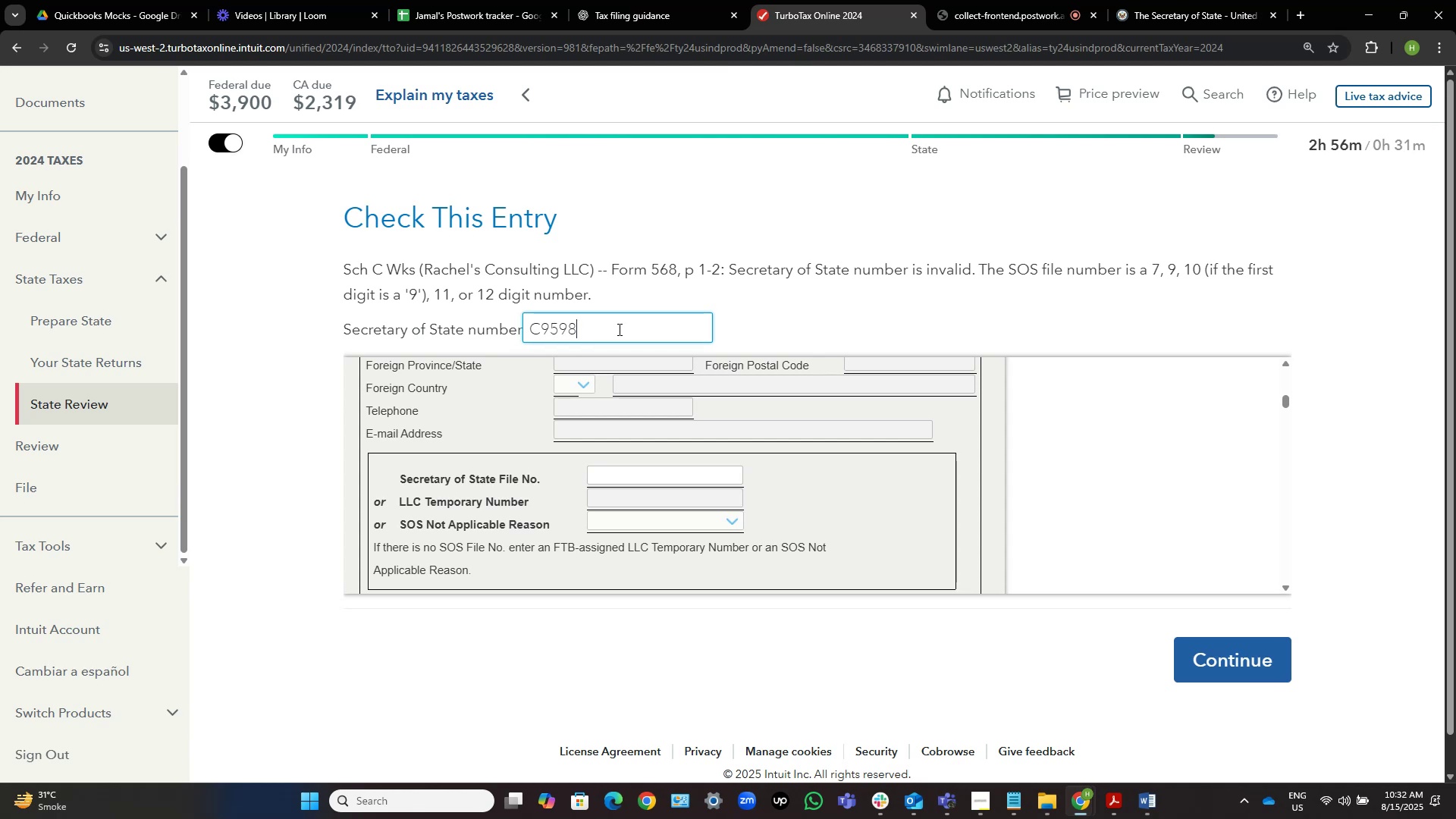 
key(Numpad6)
 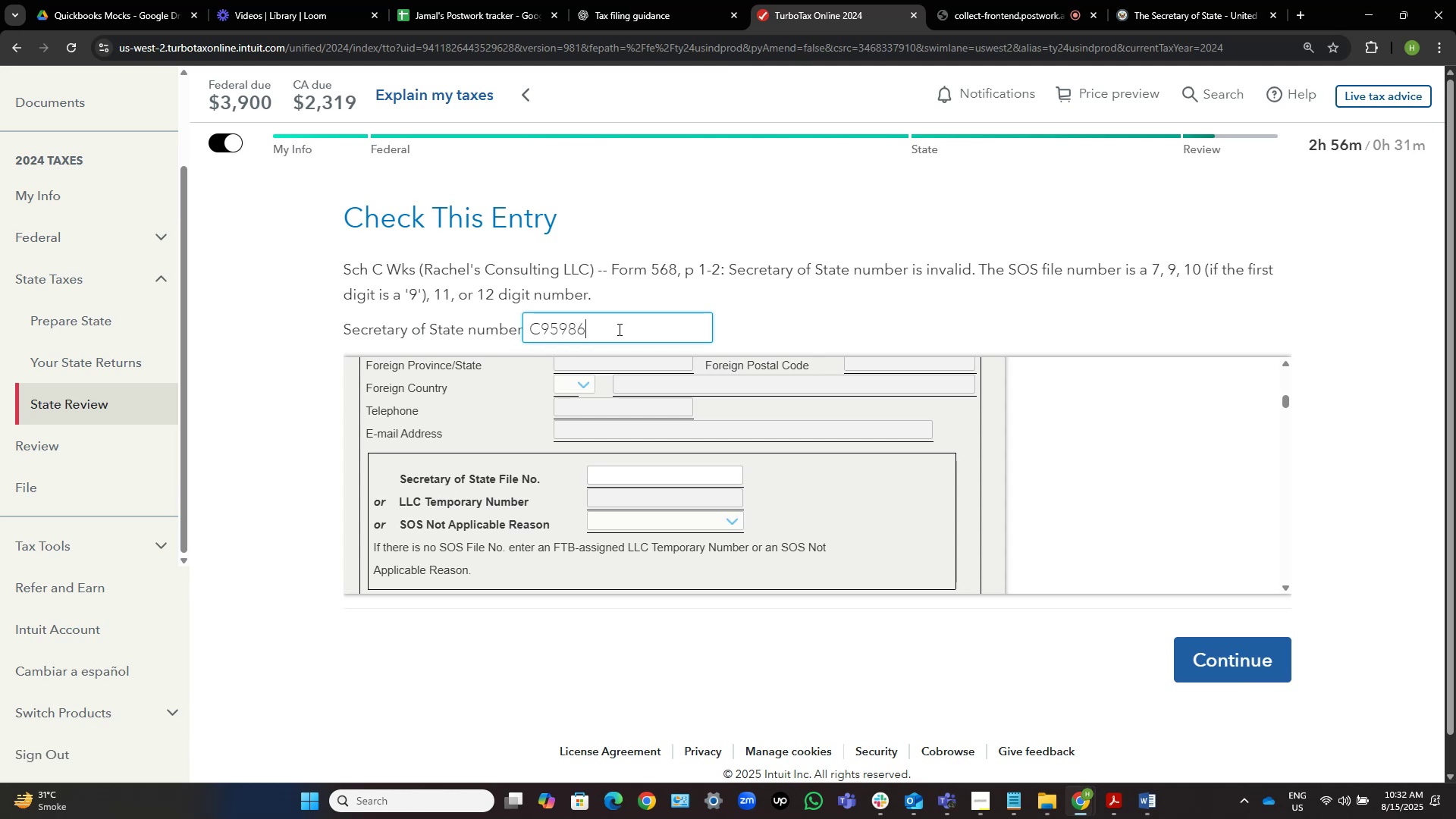 
key(Numpad2)
 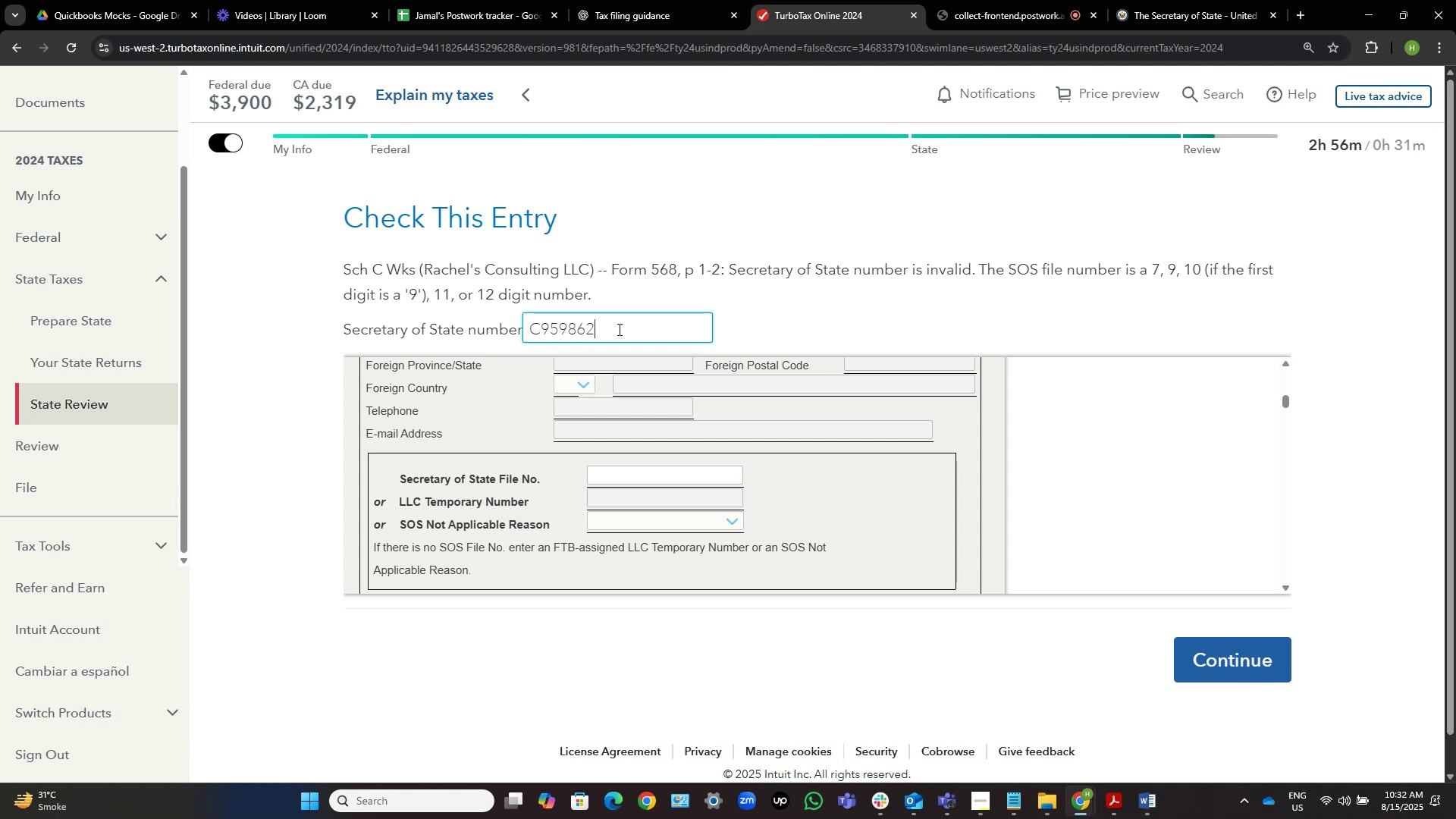 
key(Numpad5)
 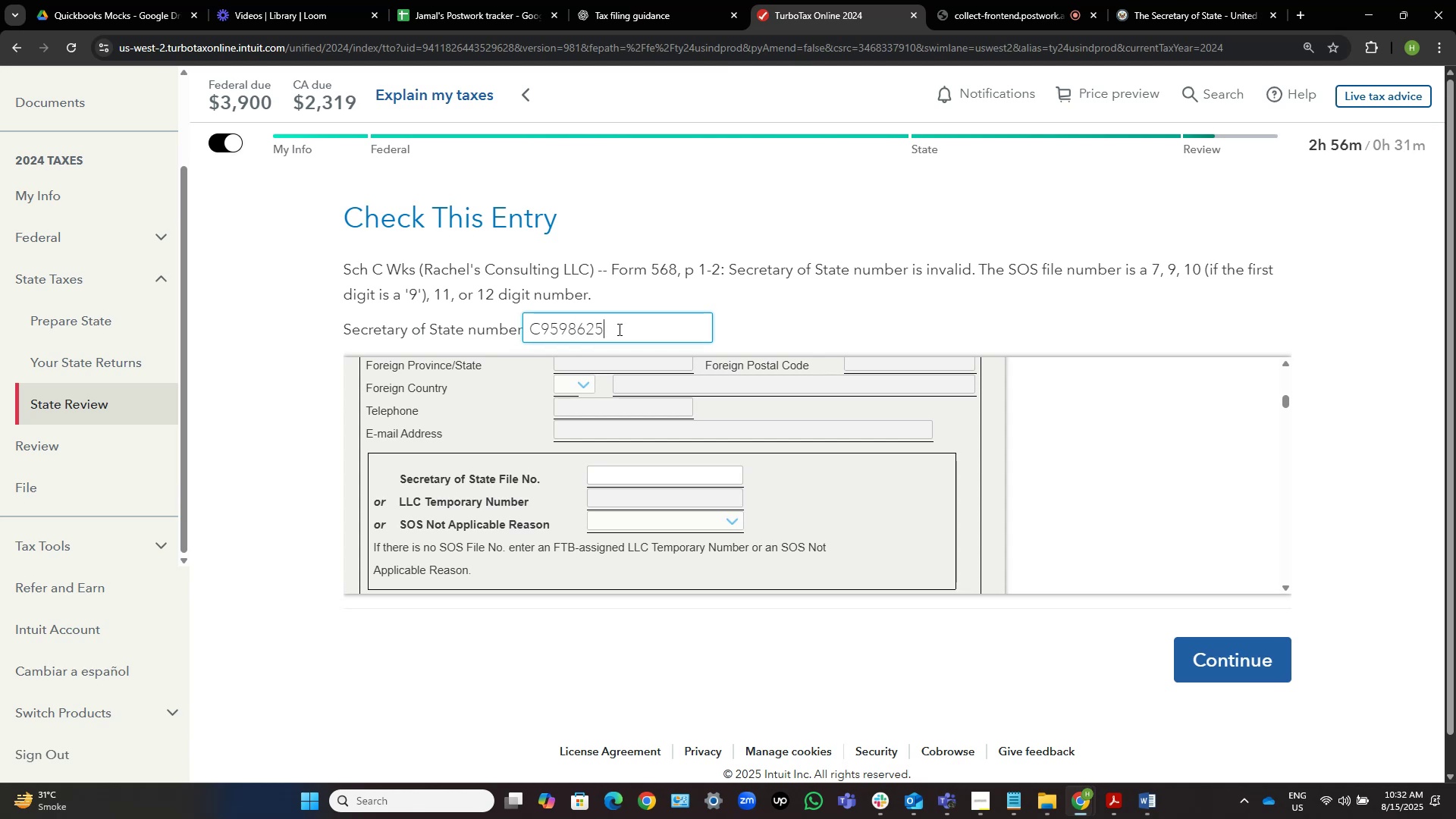 
key(Control+Shift+ArrowLeft)
 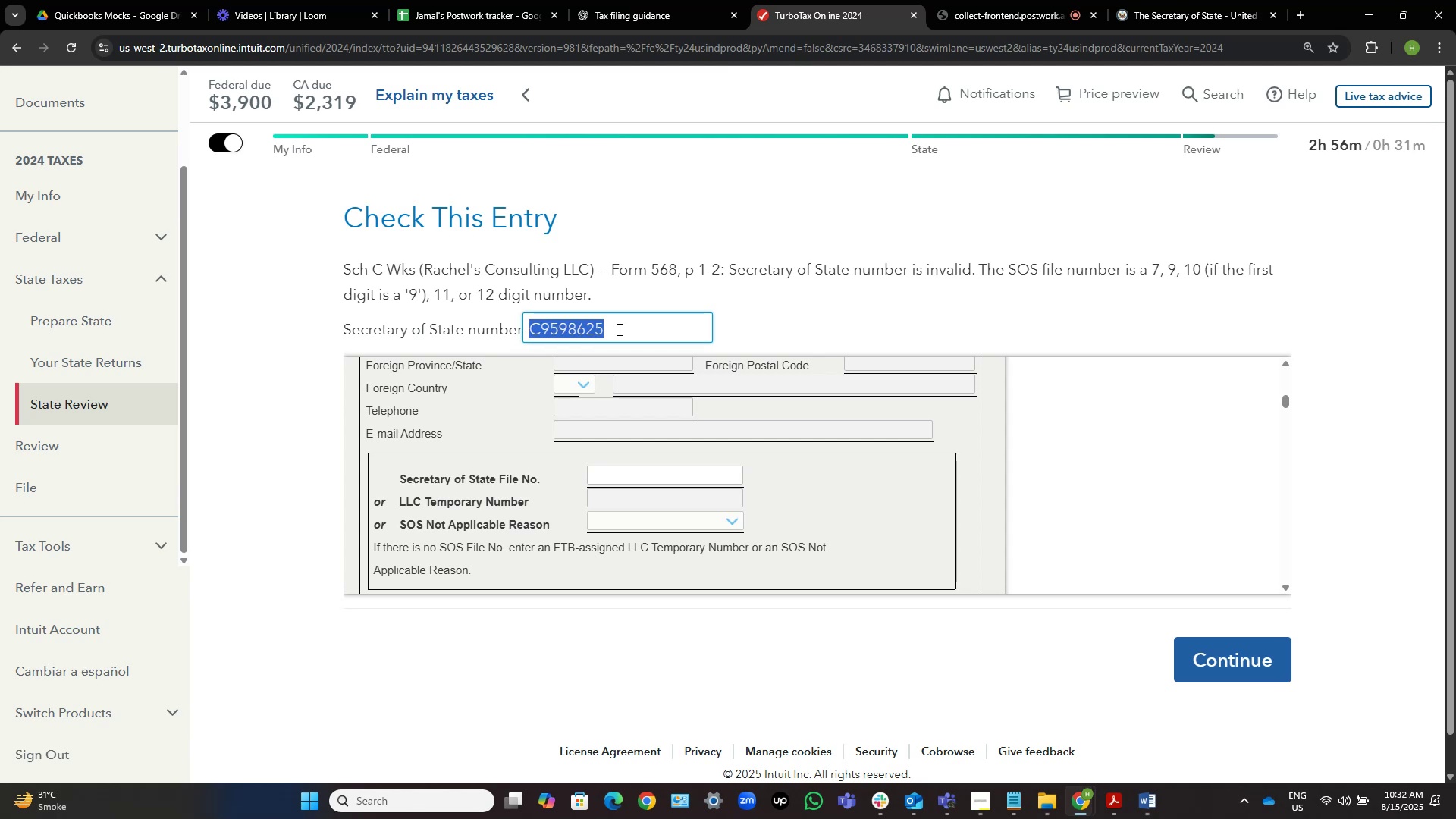 
key(Control+C)
 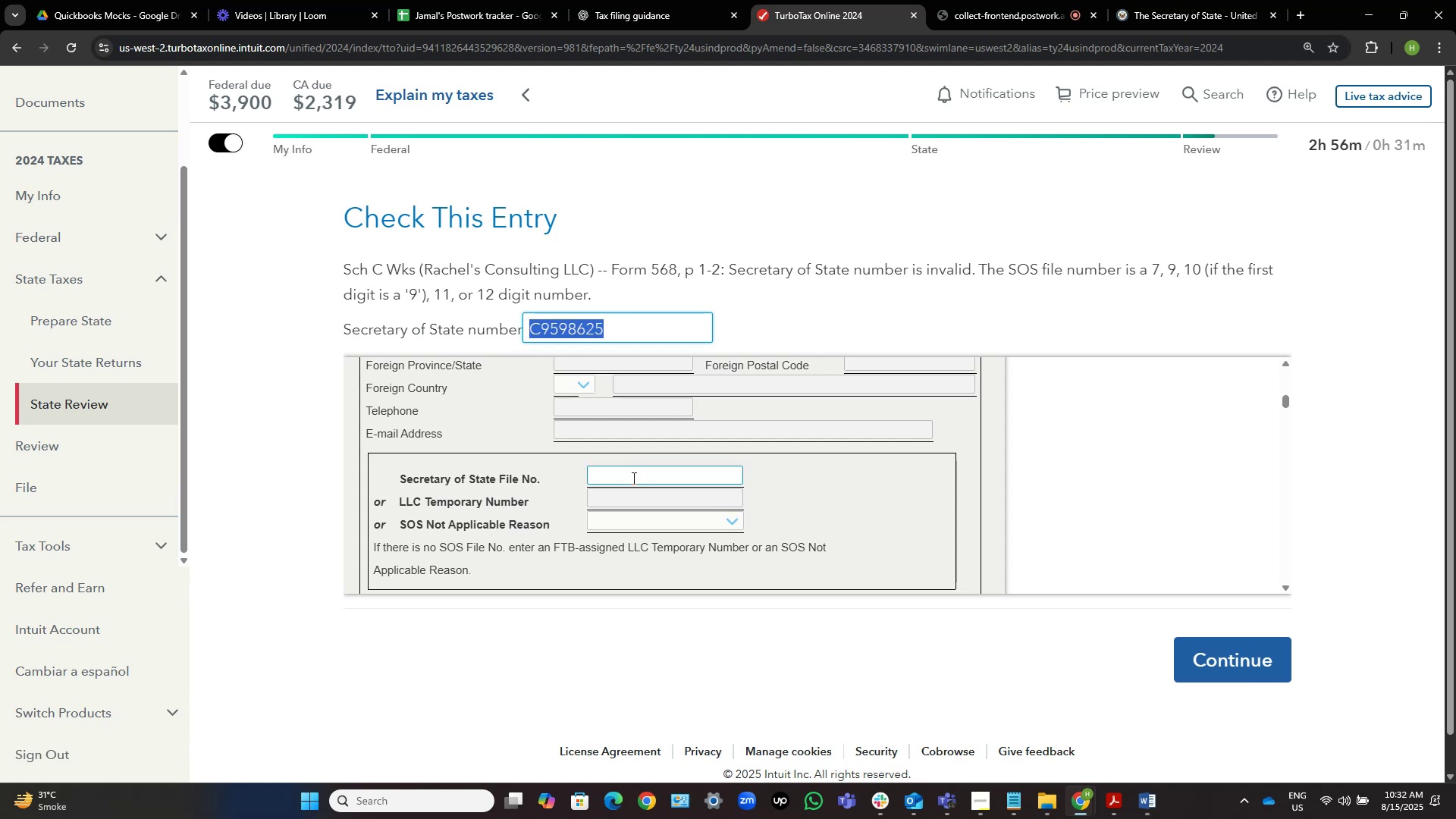 
left_click([633, 477])
 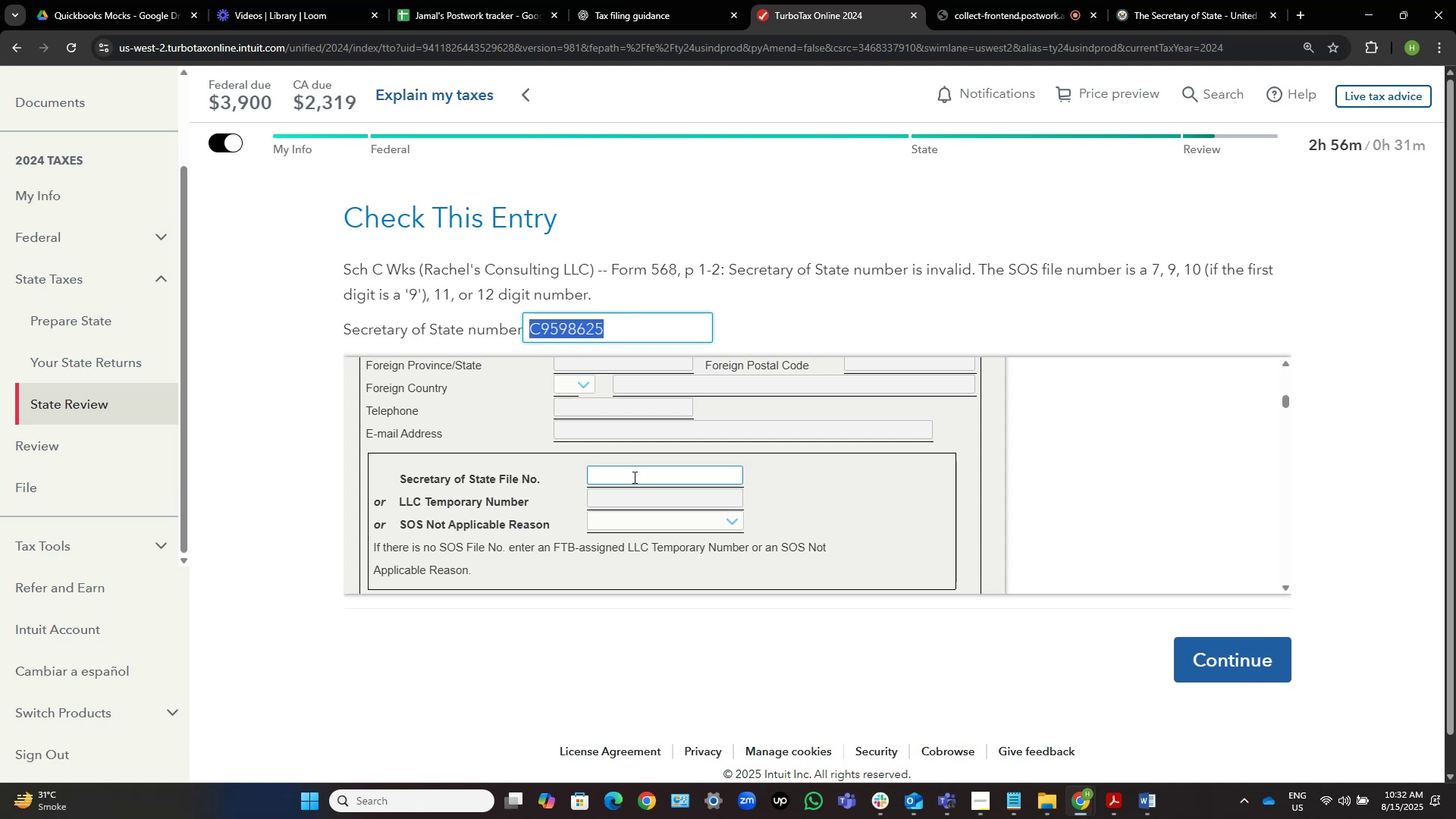 
key(Control+ControlLeft)
 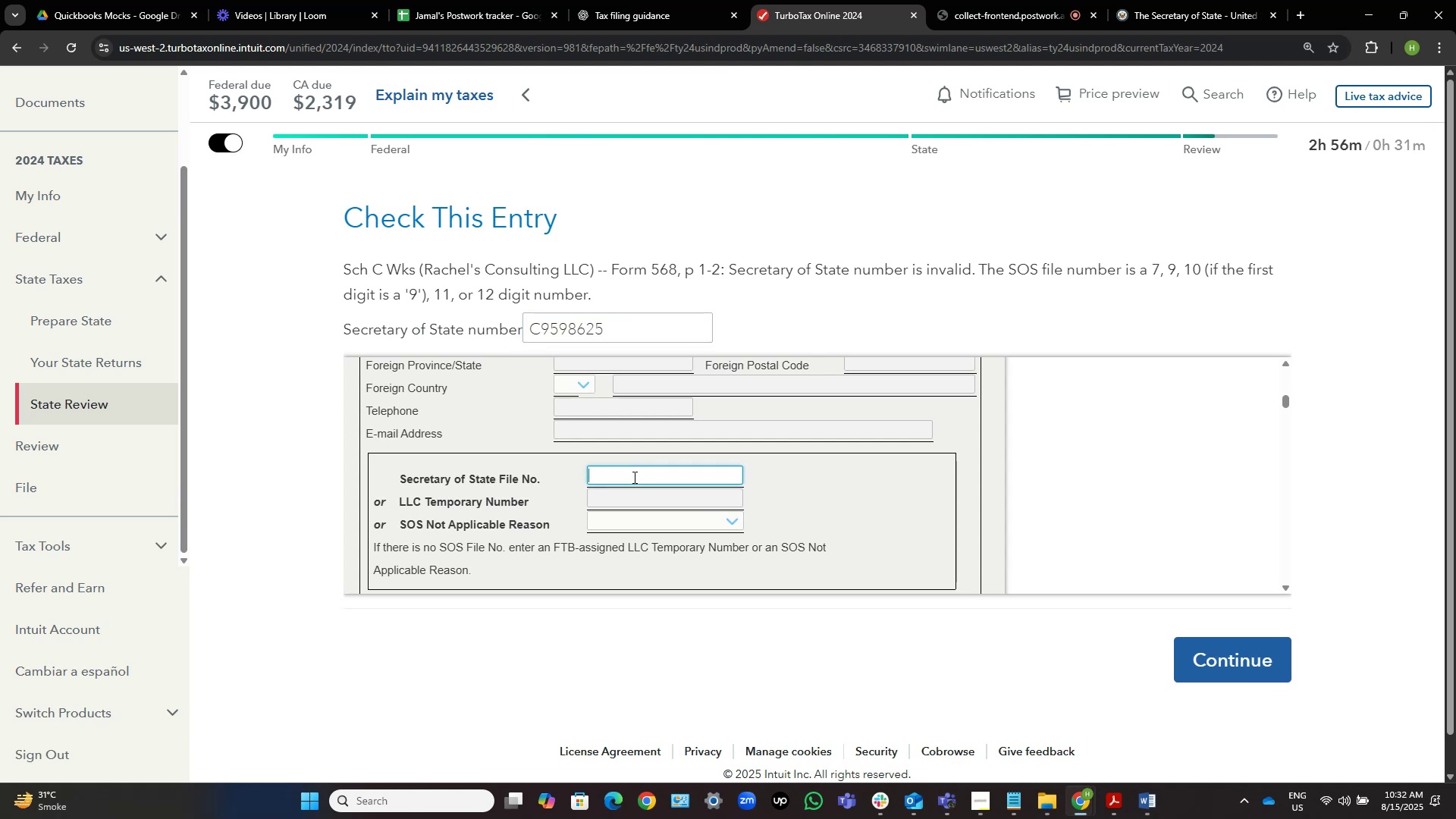 
key(Control+V)
 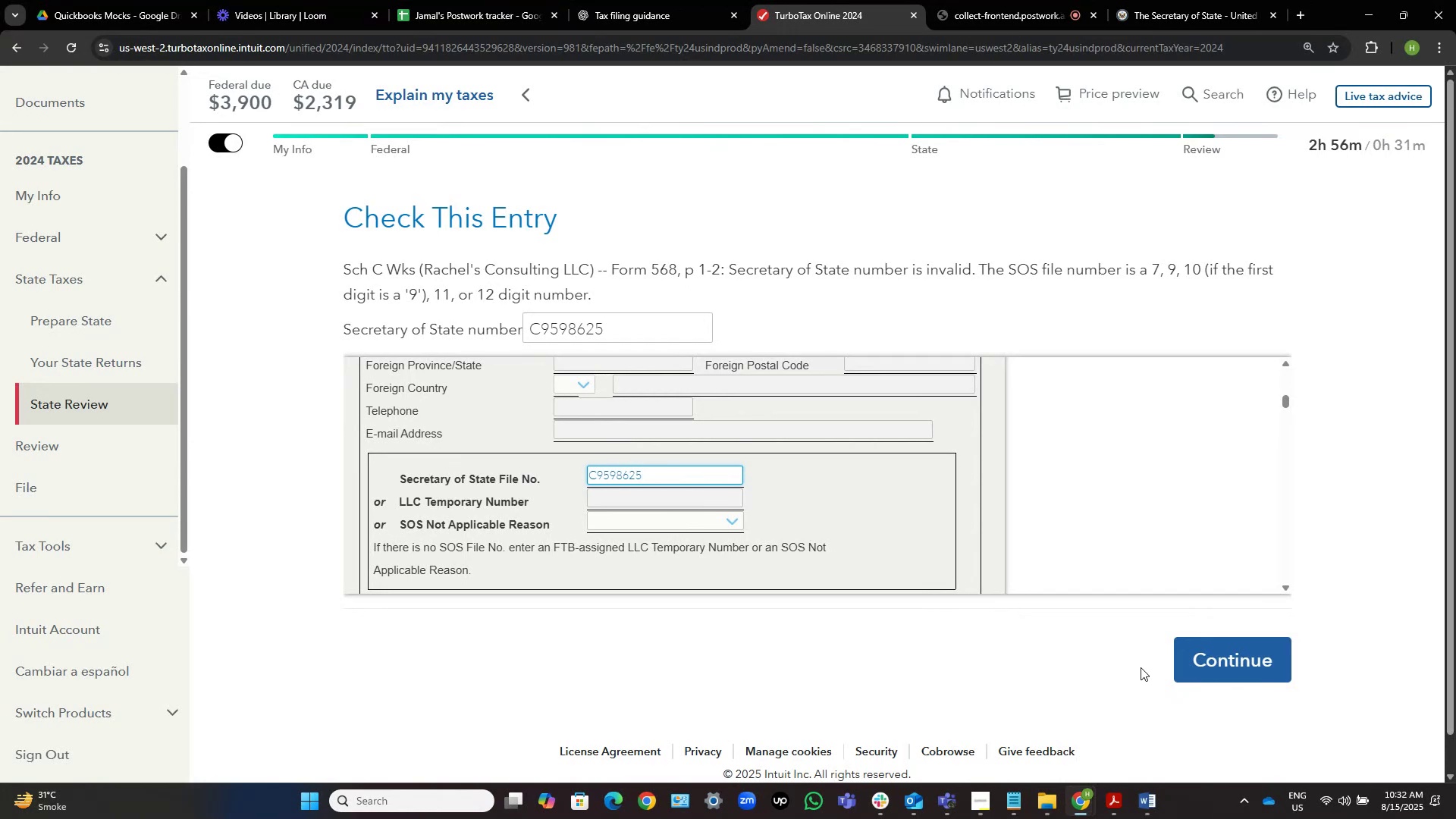 
left_click([1222, 670])
 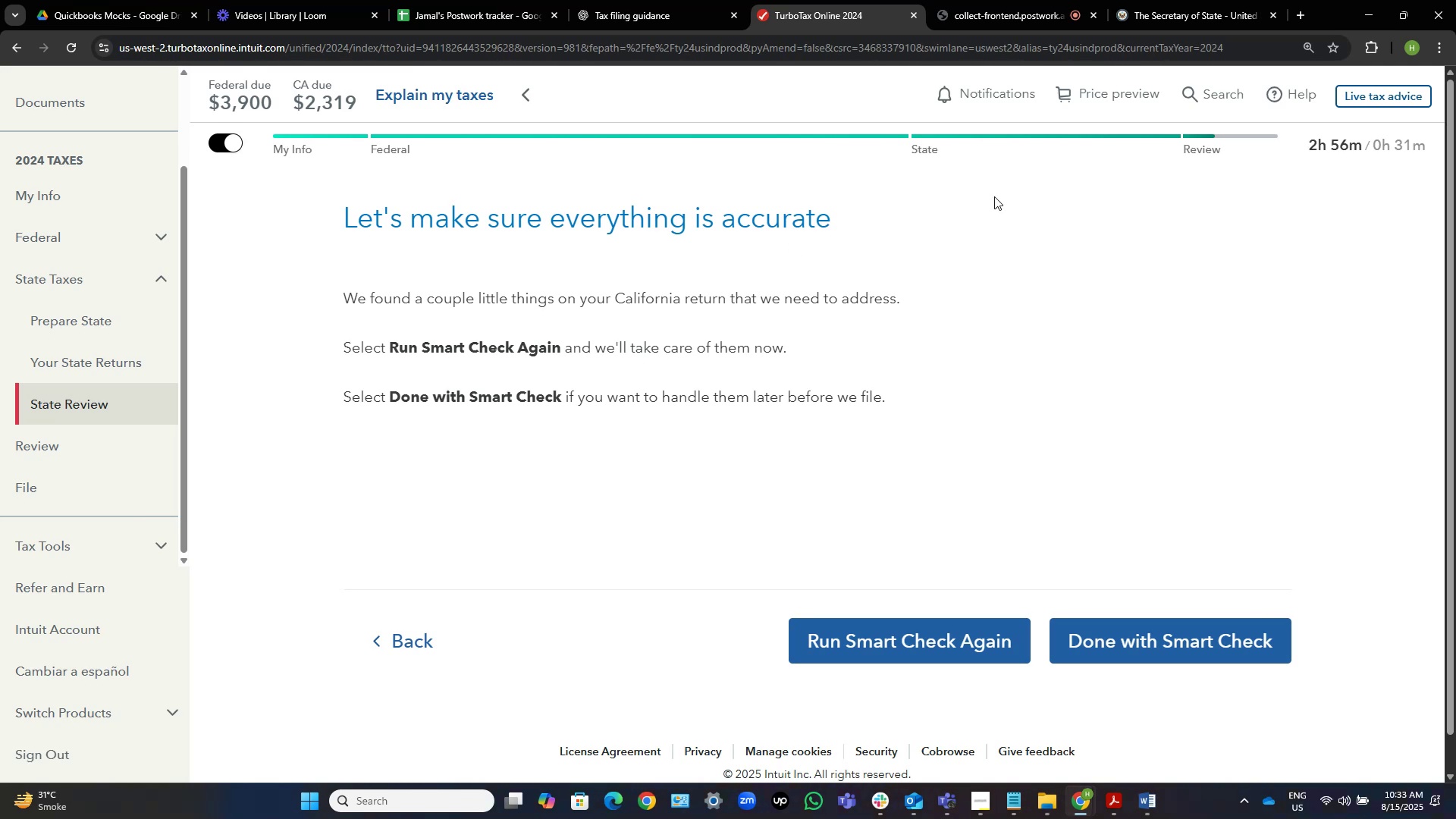 
wait(30.41)
 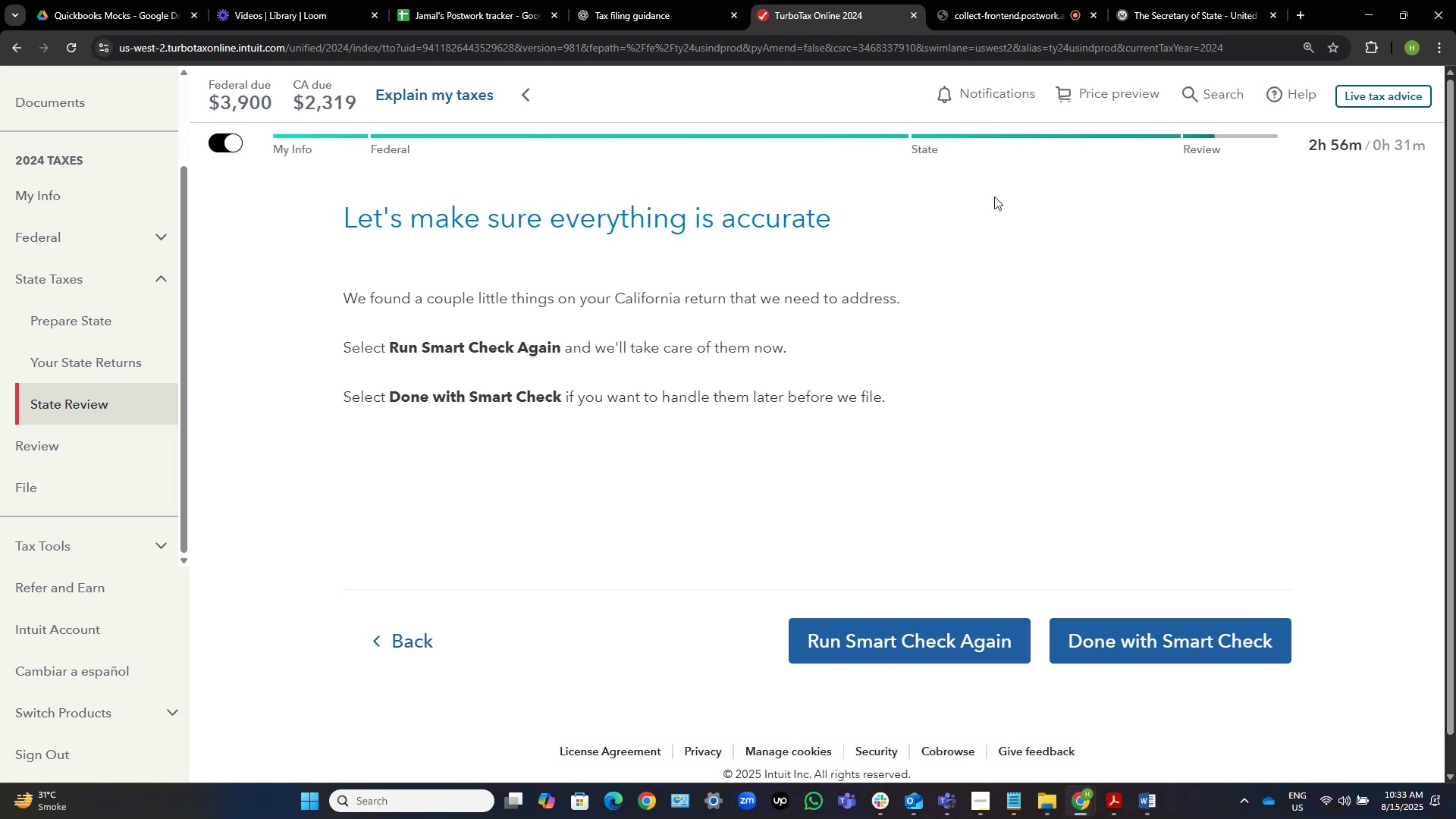 
left_click([950, 630])
 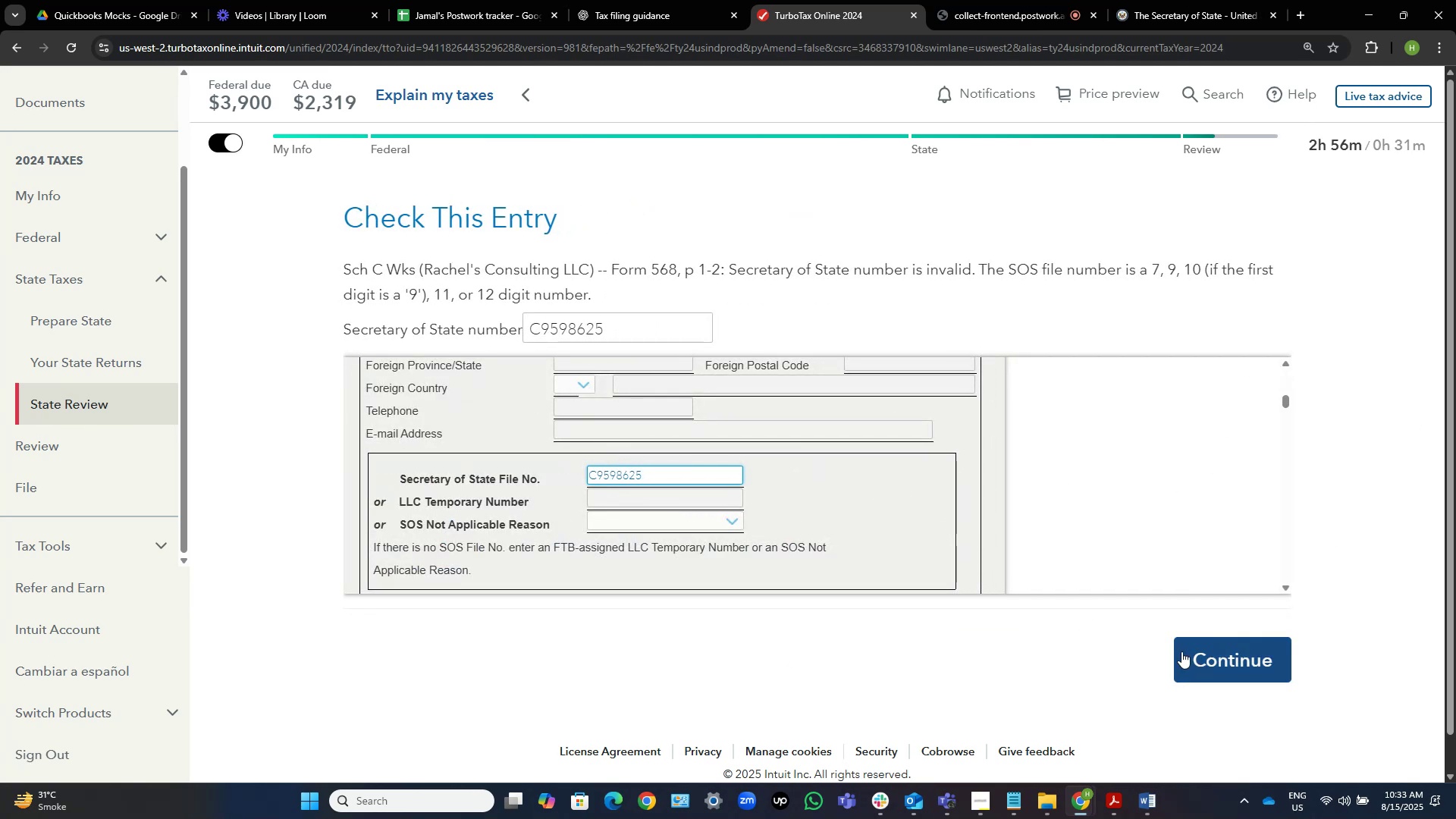 
wait(5.77)
 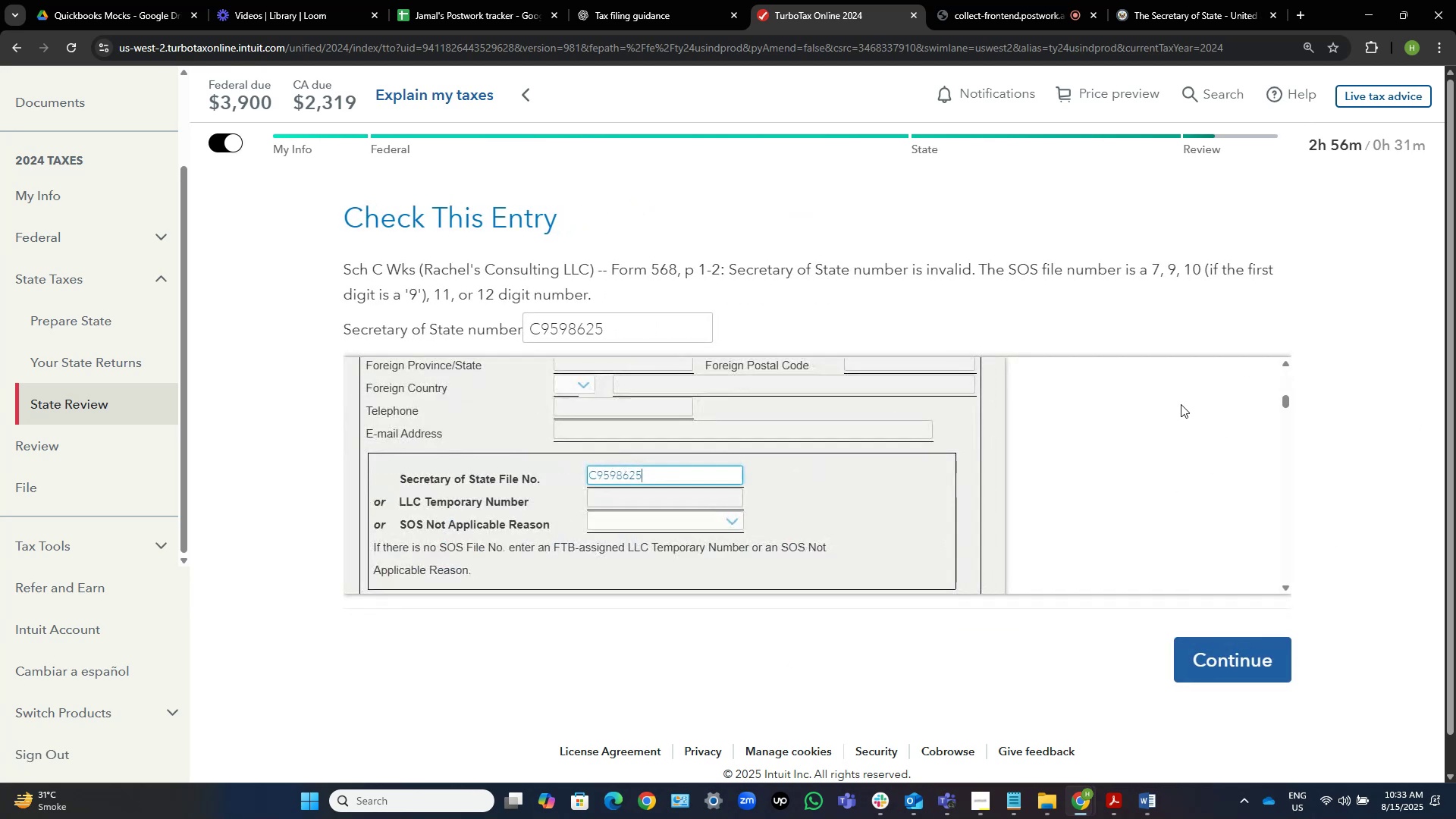 
left_click([1232, 660])
 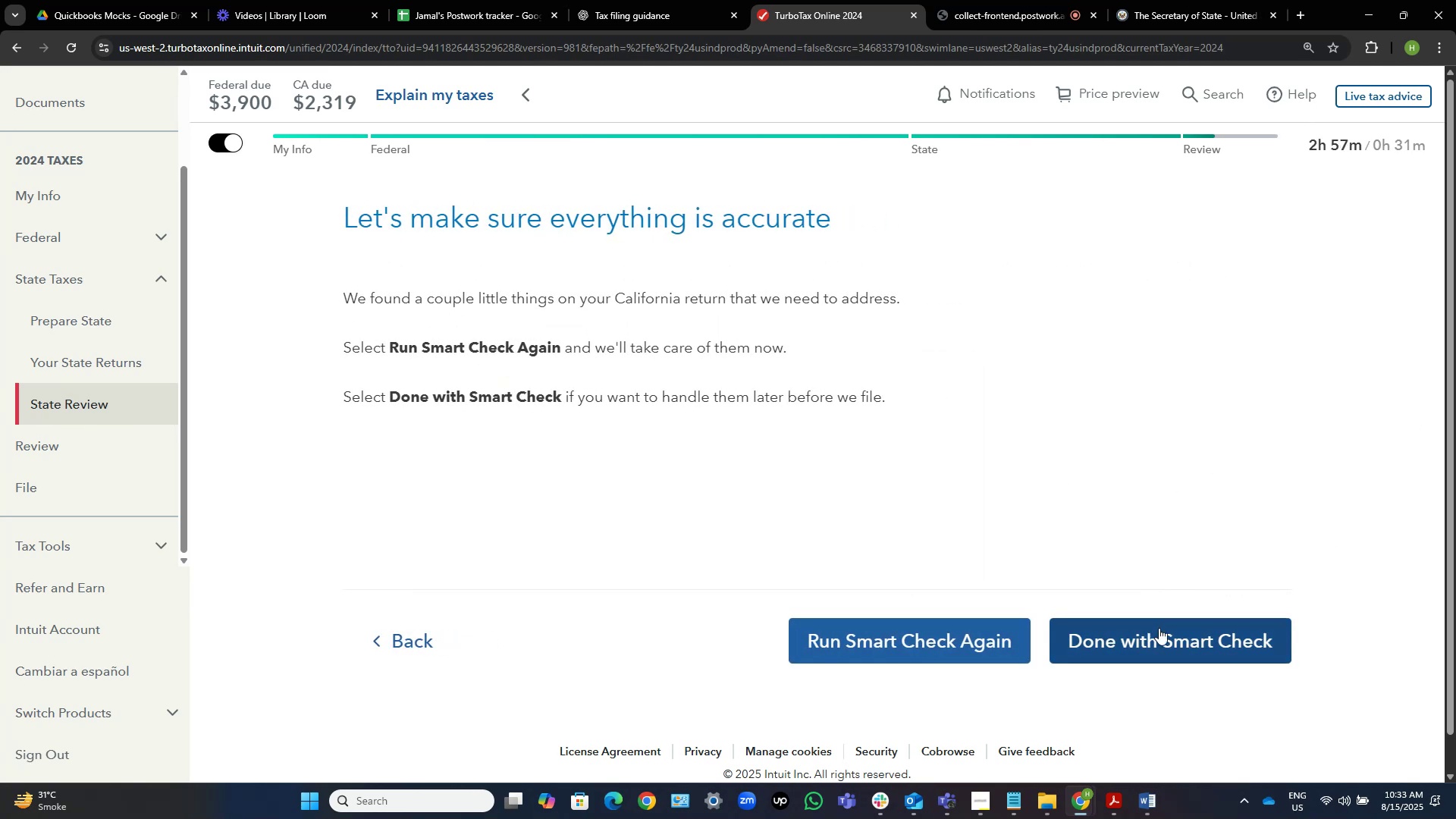 
left_click([1159, 632])
 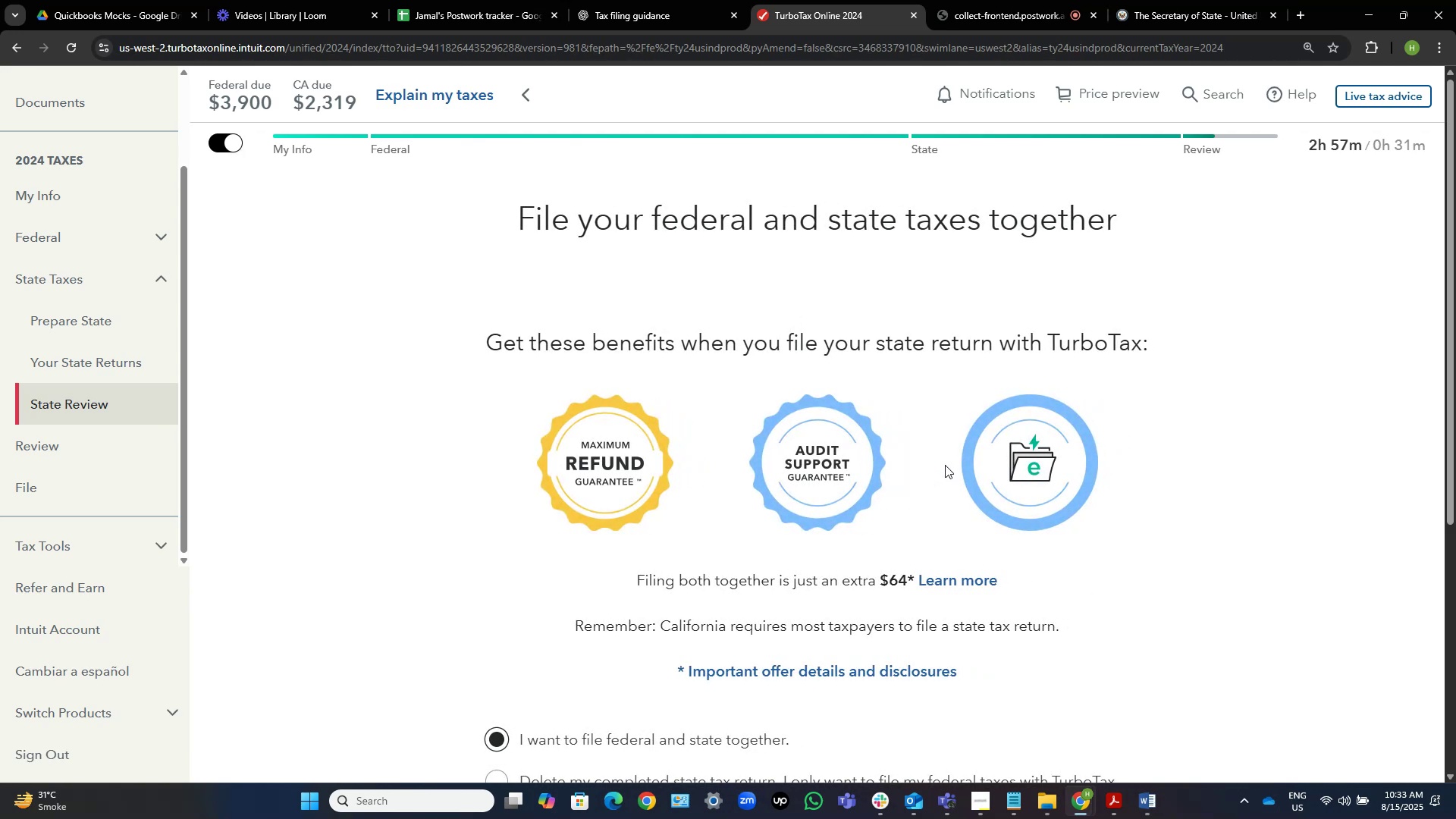 
scroll: coordinate [945, 465], scroll_direction: down, amount: 2.0
 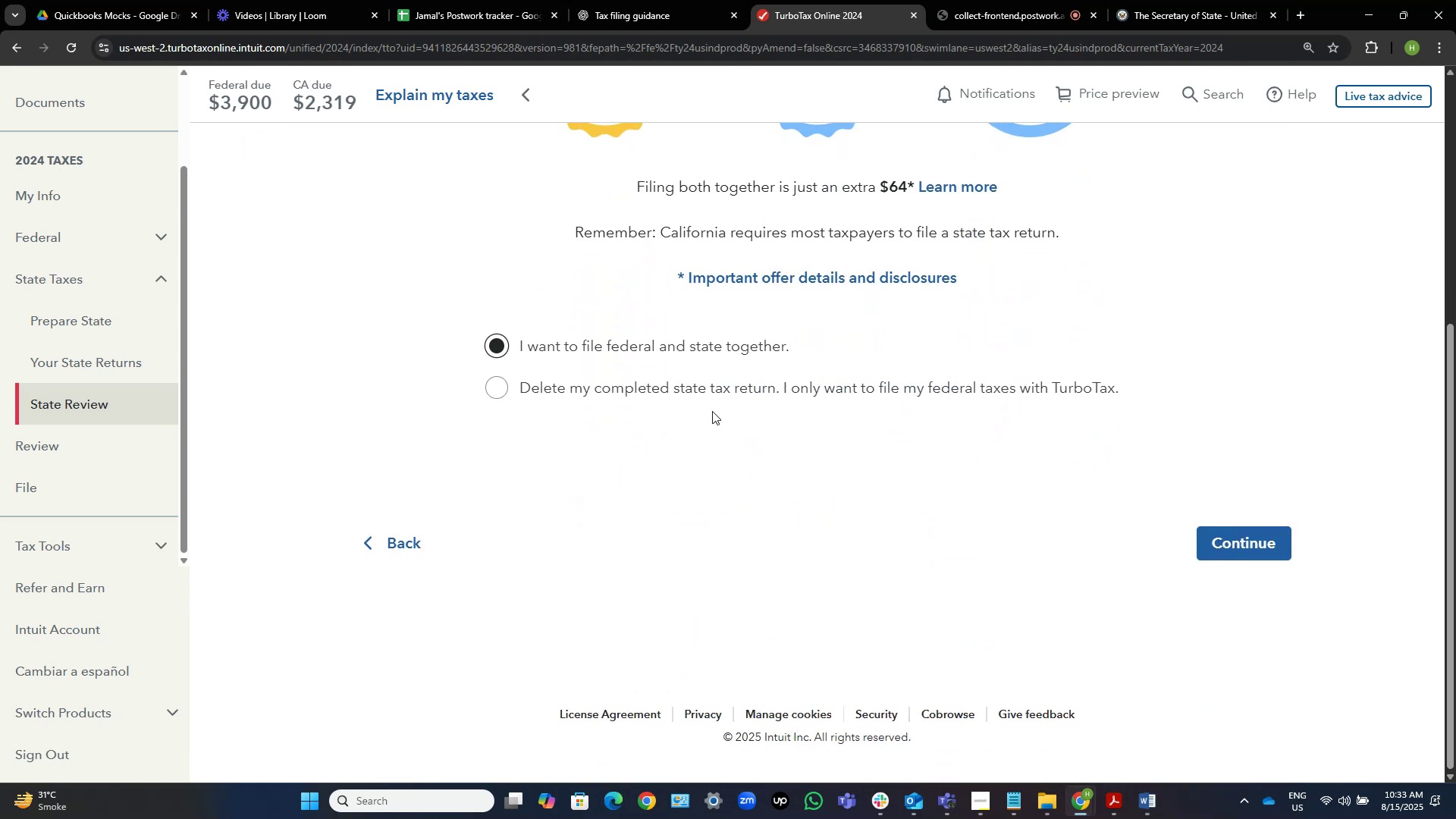 
wait(9.57)
 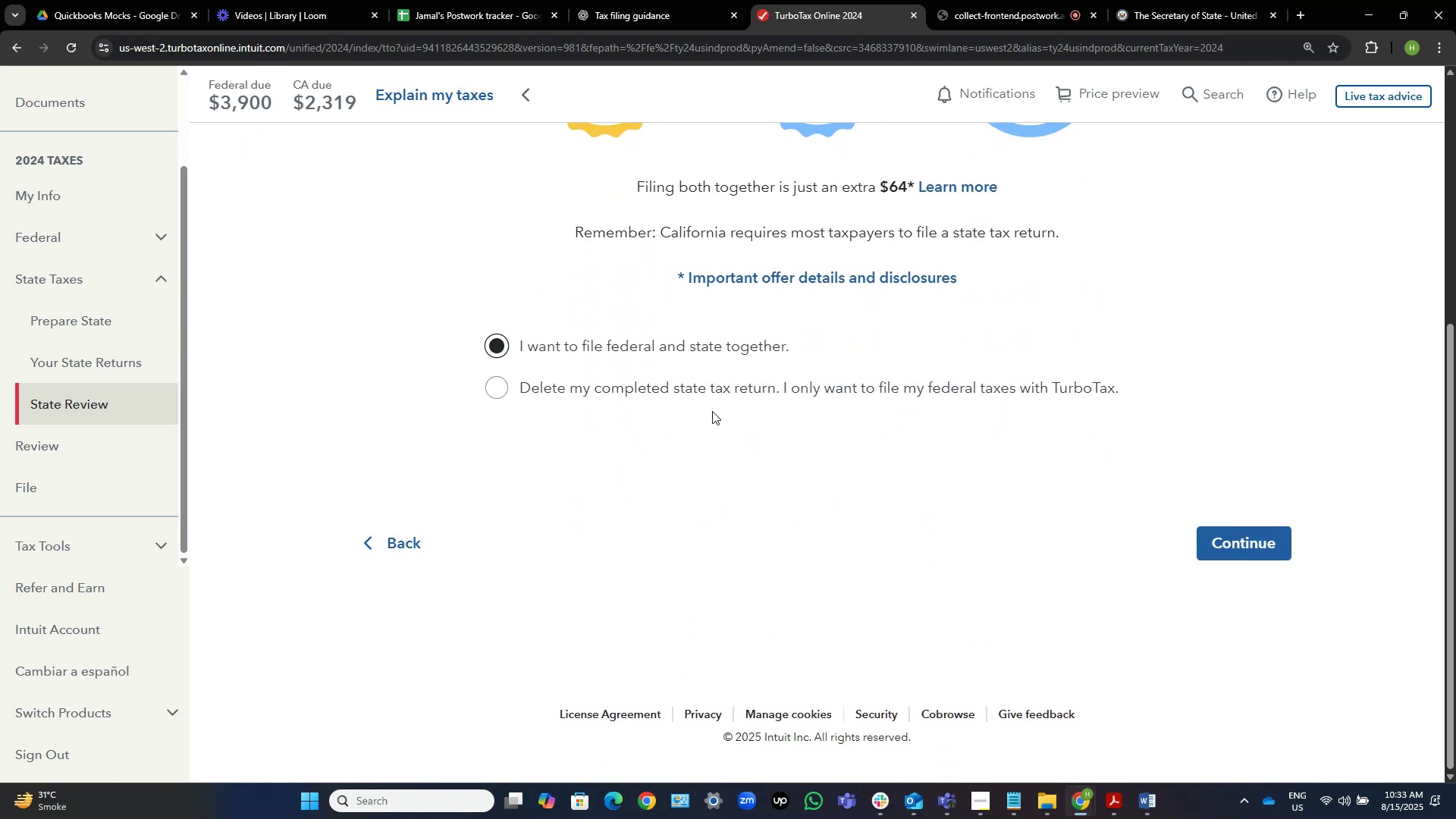 
left_click([1276, 550])
 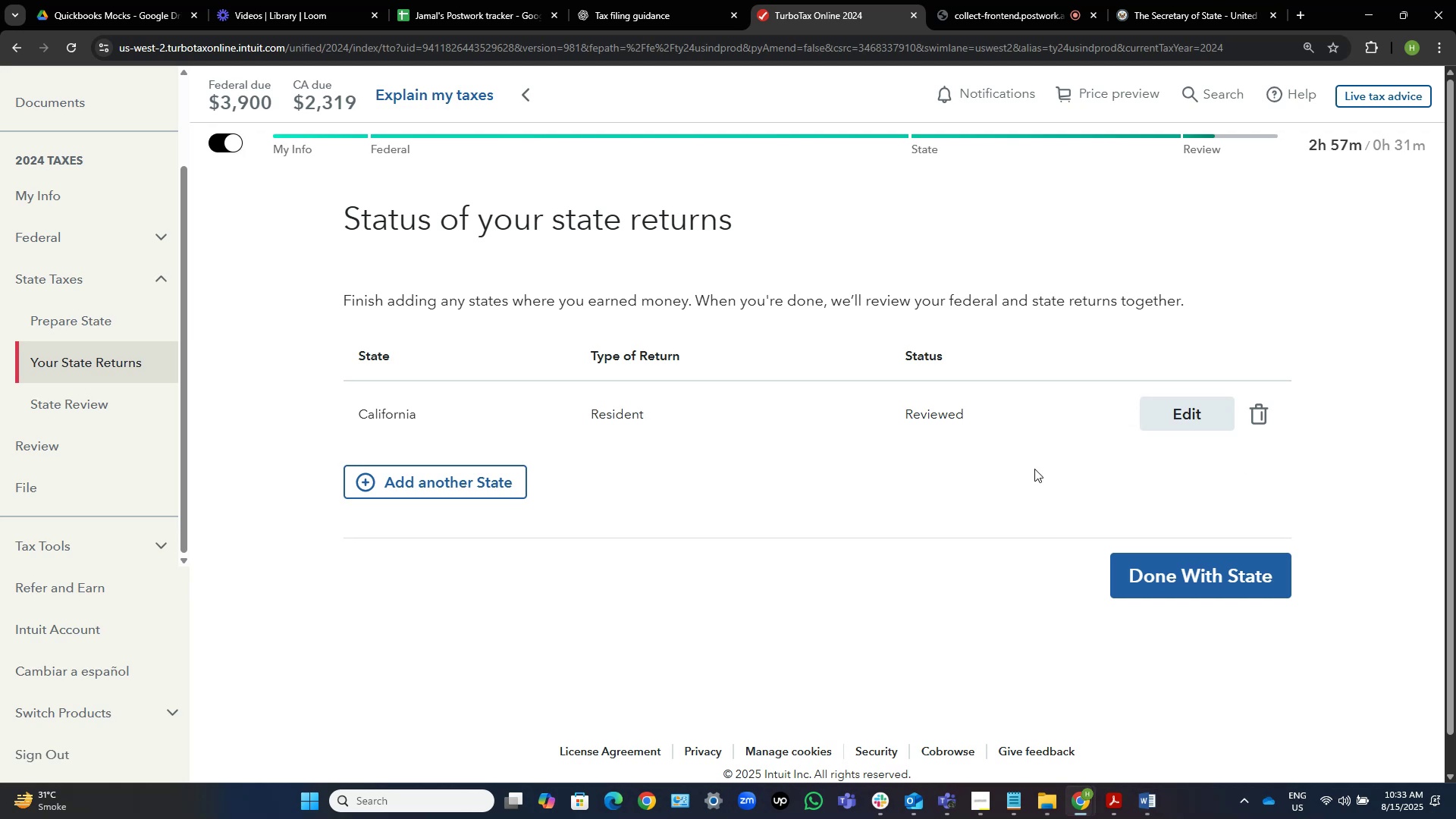 
wait(21.88)
 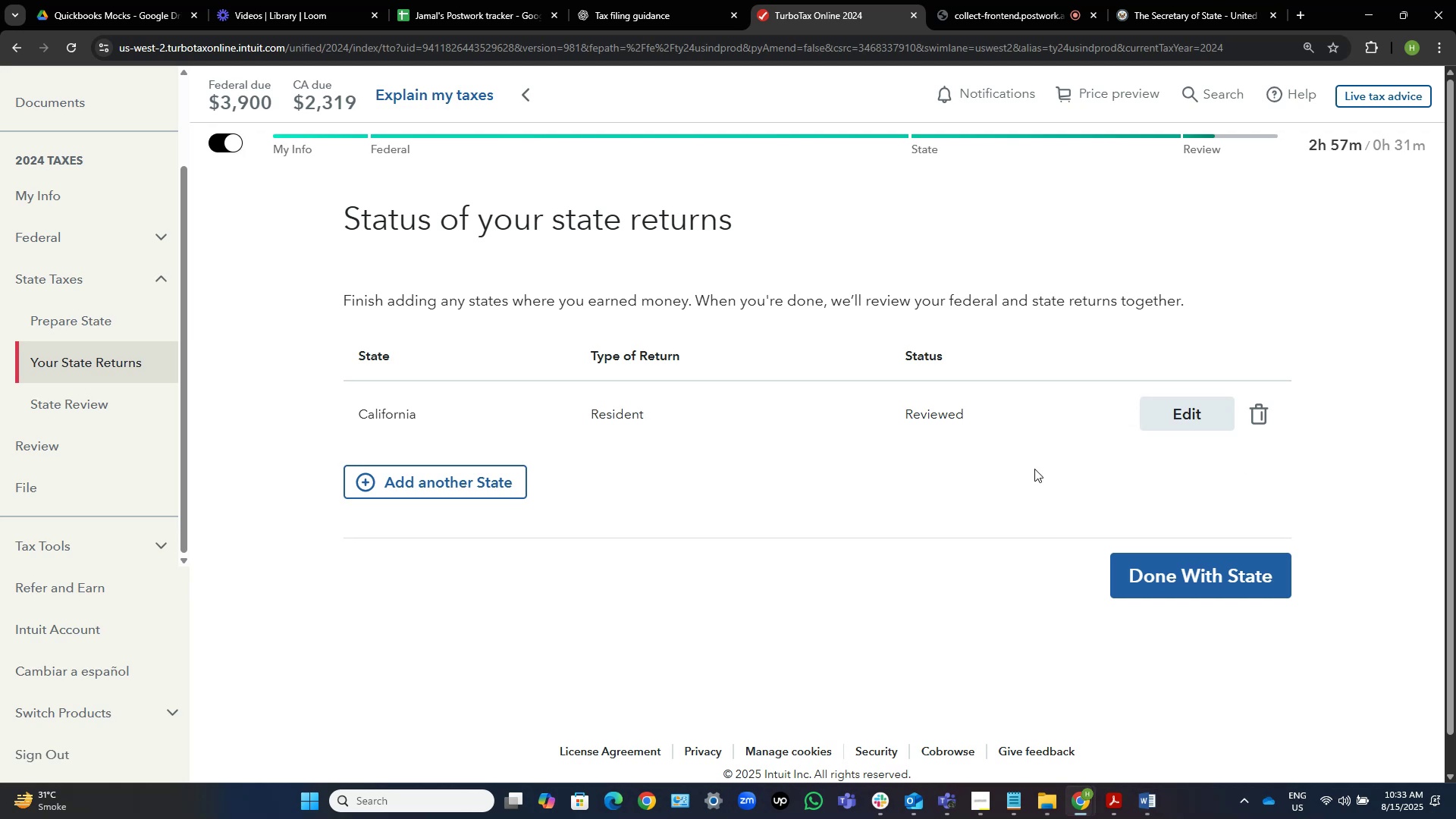 
left_click([1222, 584])
 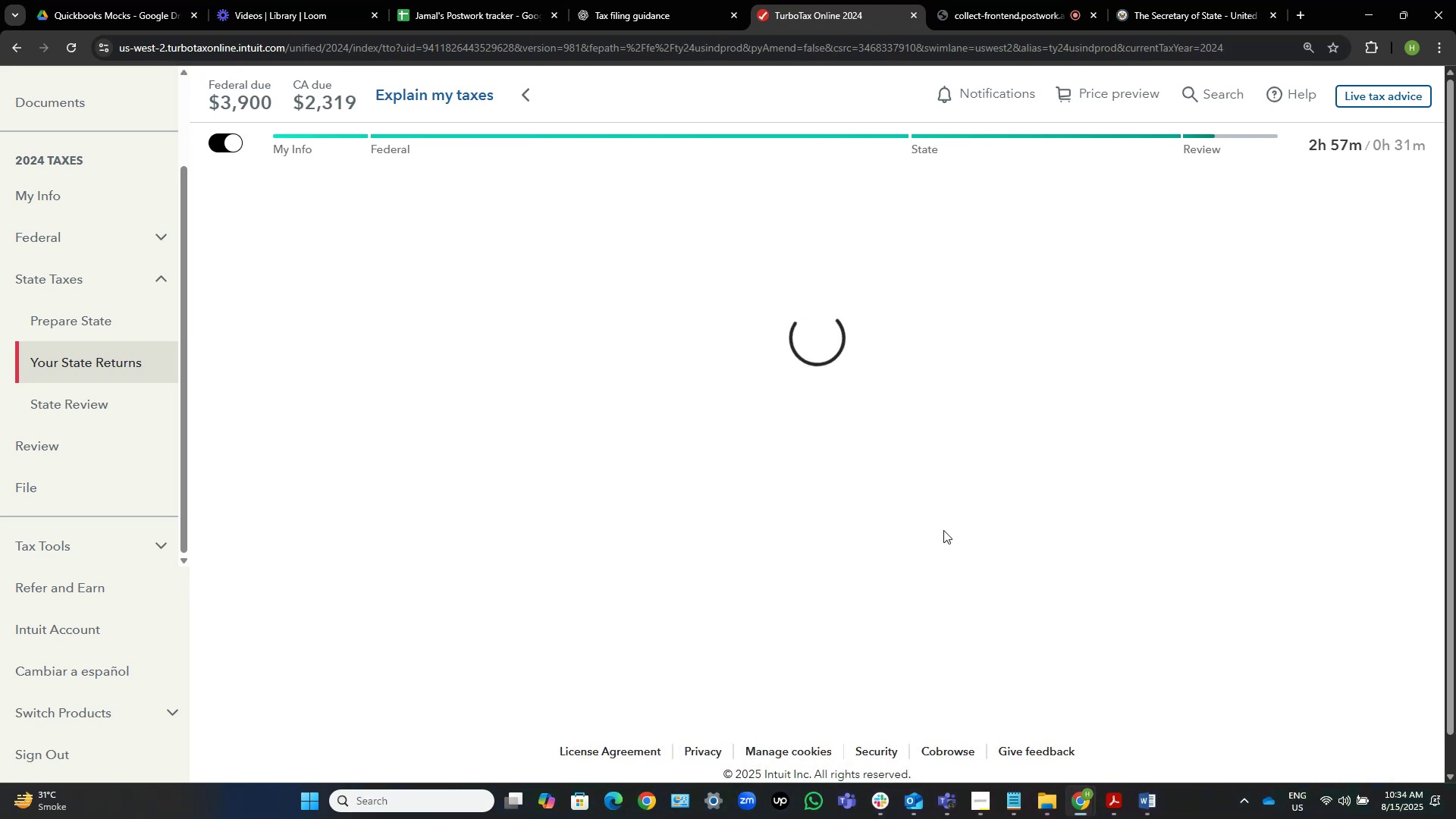 
wait(17.07)
 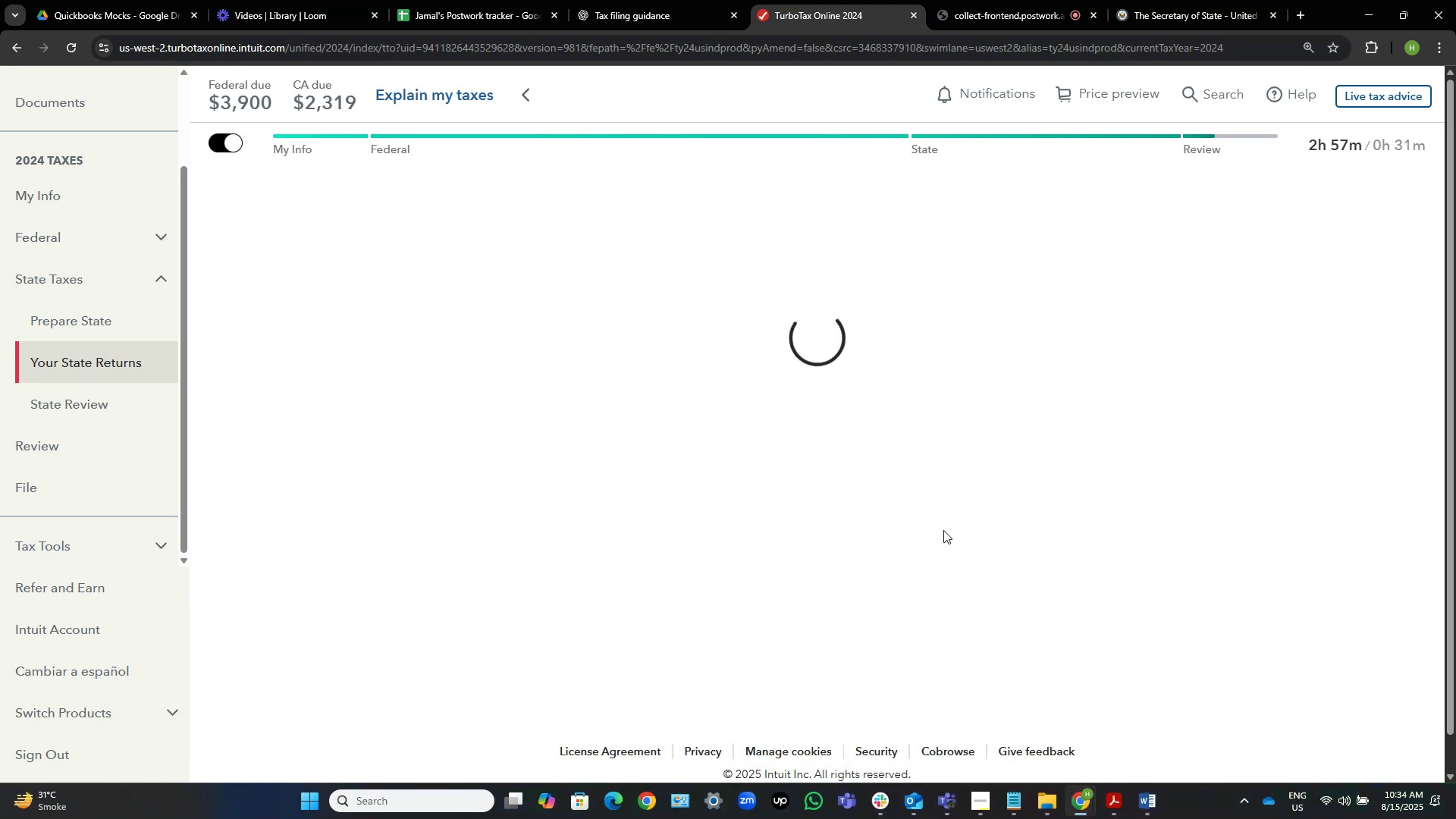 
double_click([1220, 377])
 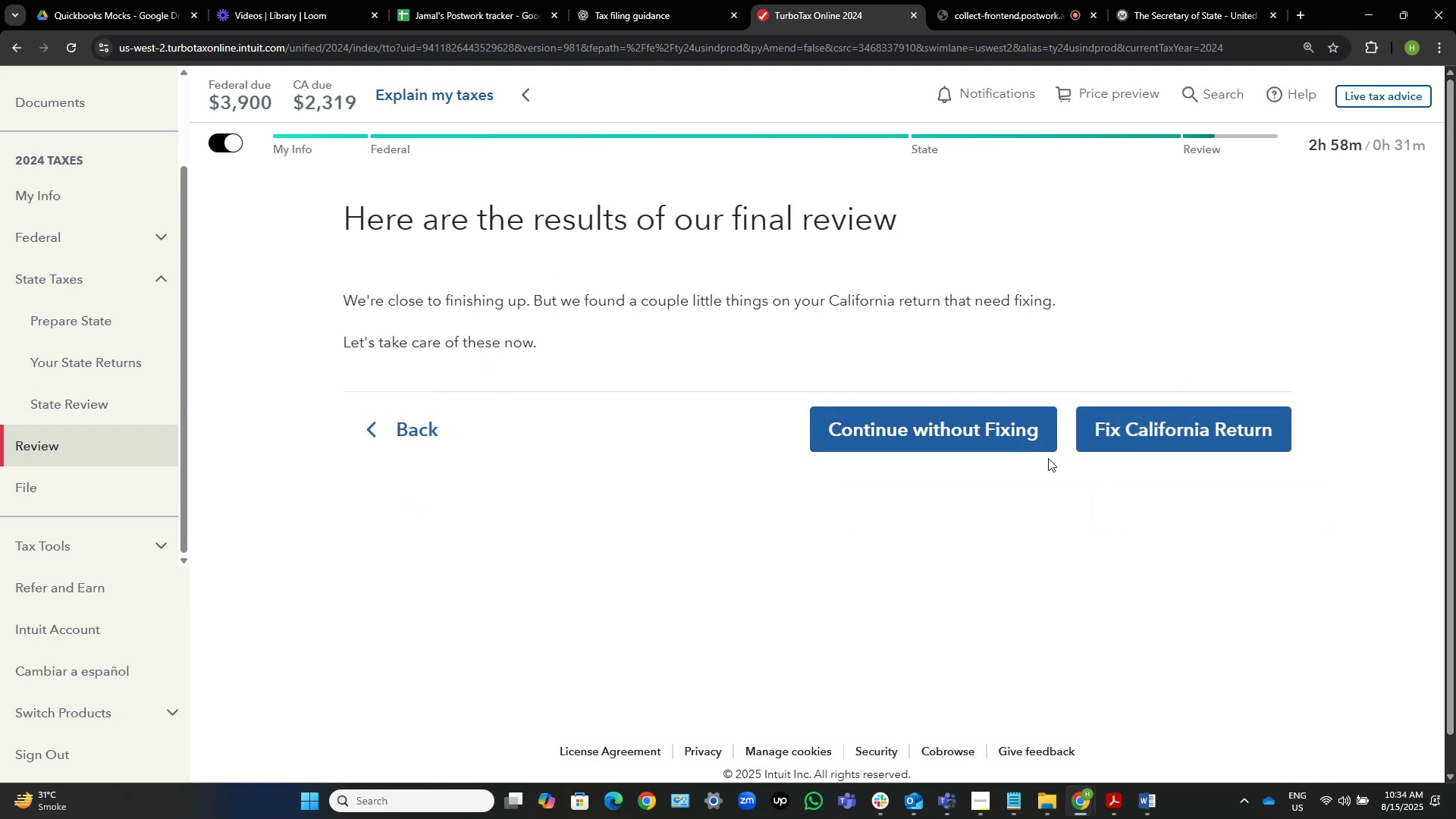 
wait(12.63)
 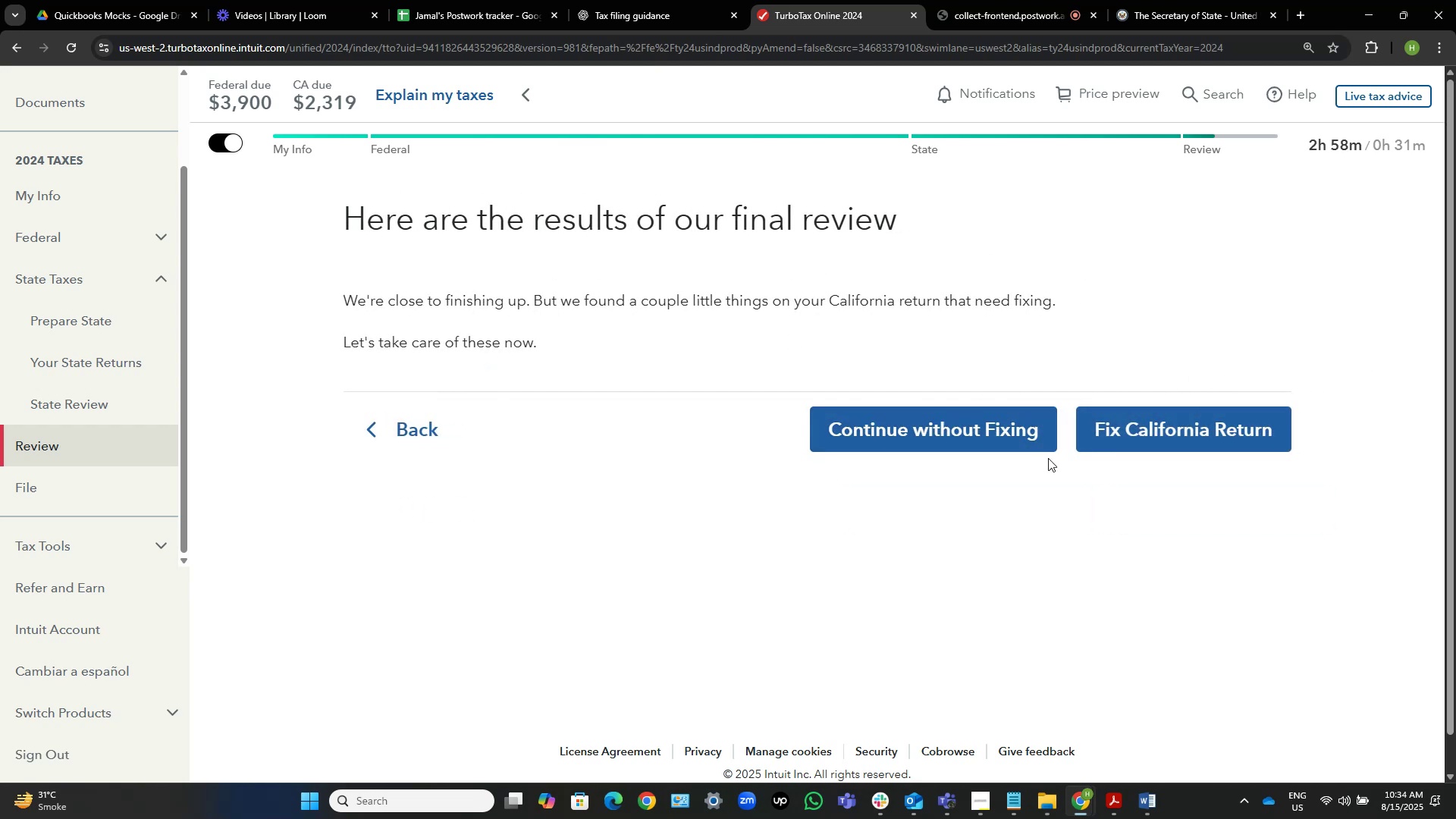 
left_click([639, 0])
 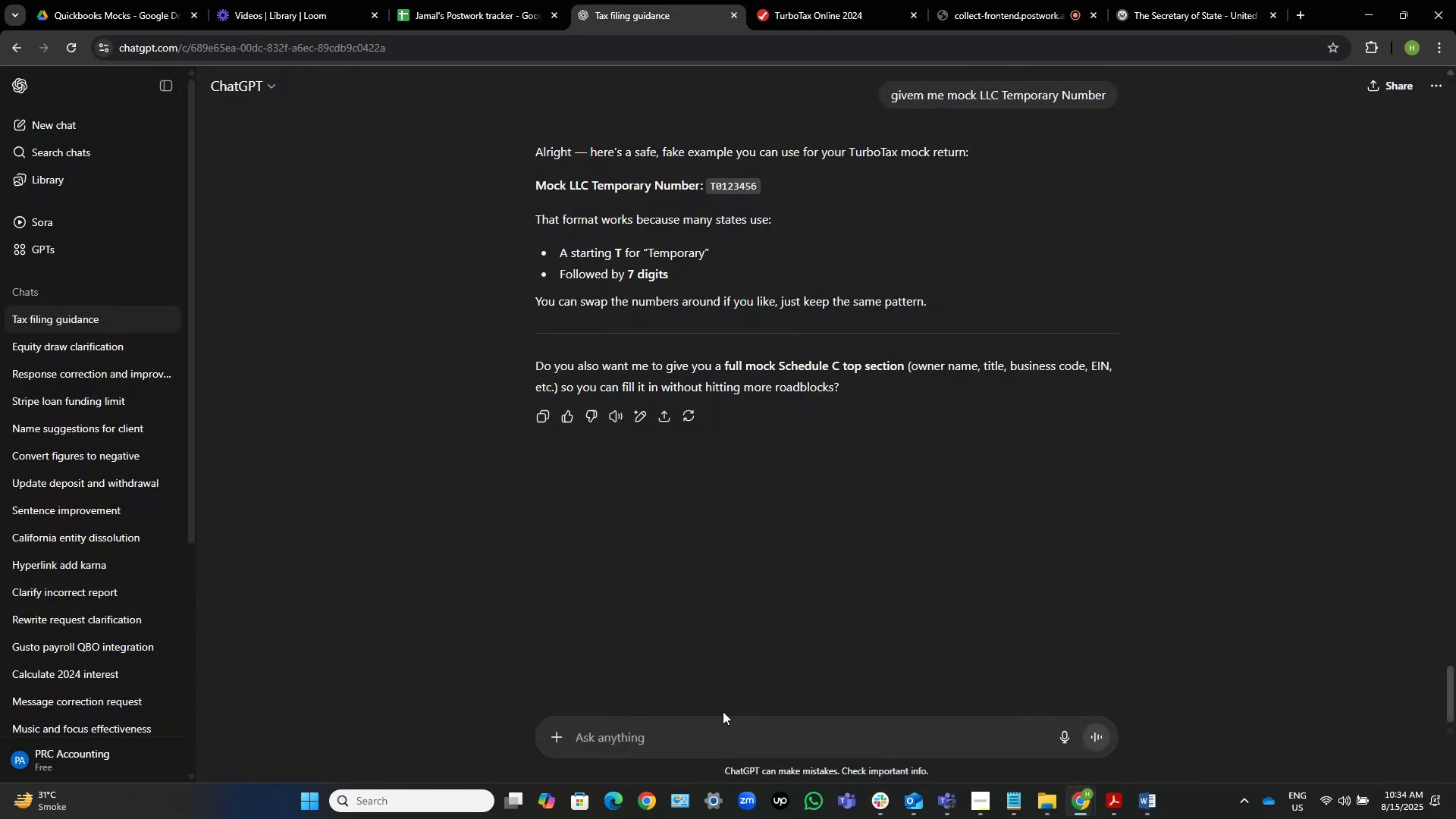 
left_click([723, 711])
 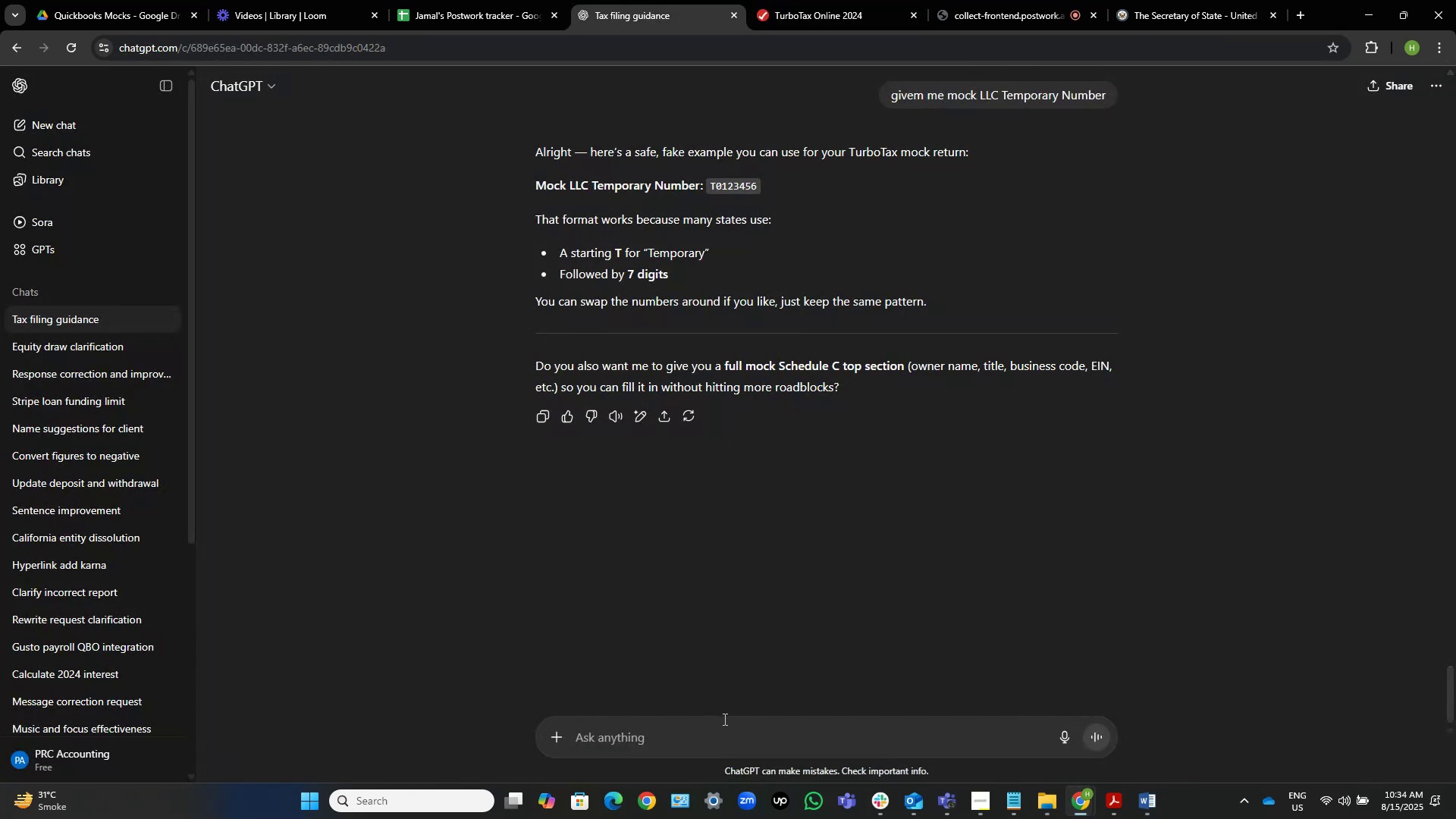 
left_click([723, 720])
 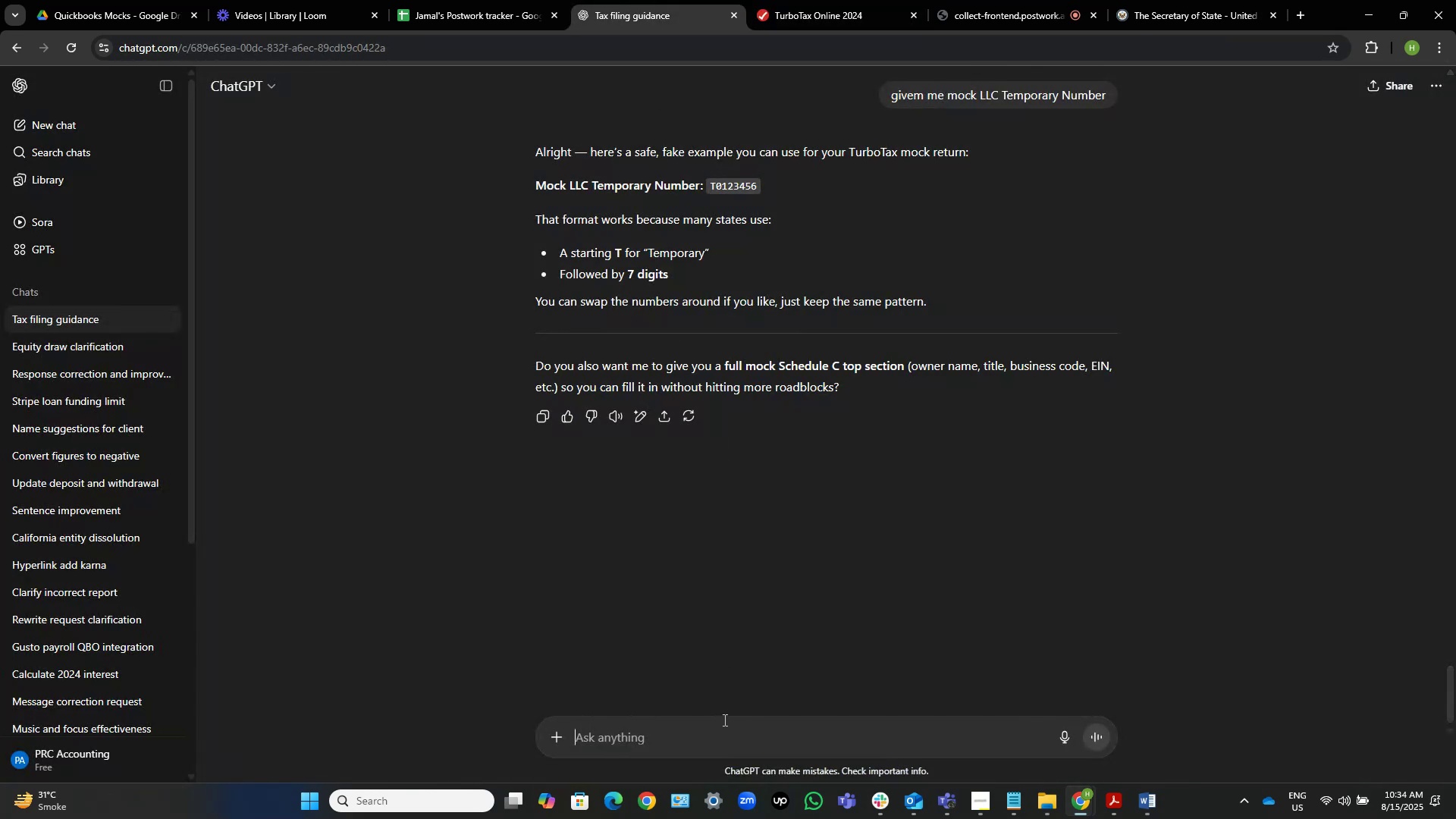 
key(Control+V)
 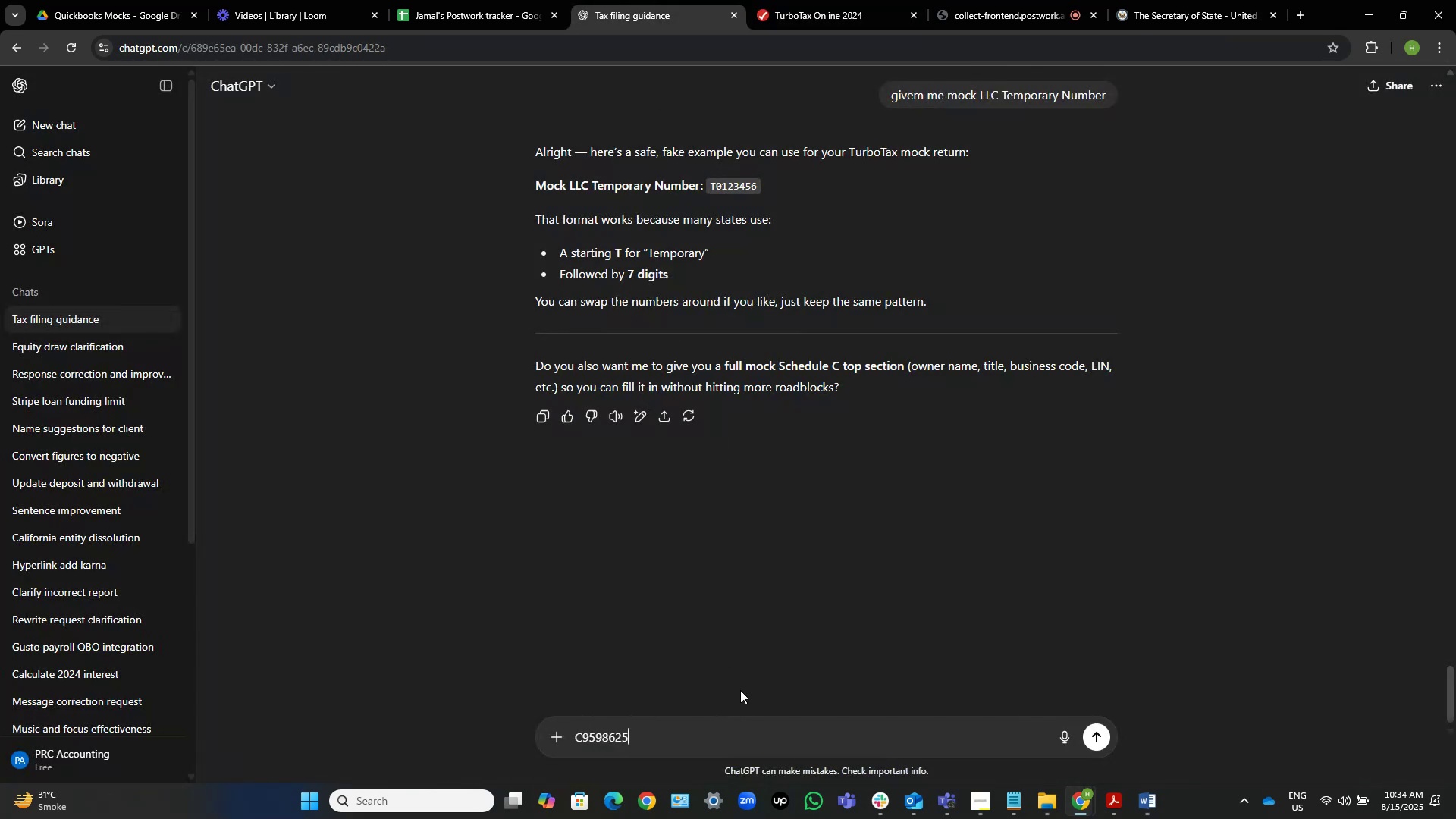 
hold_key(key=ControlLeft, duration=1.47)
 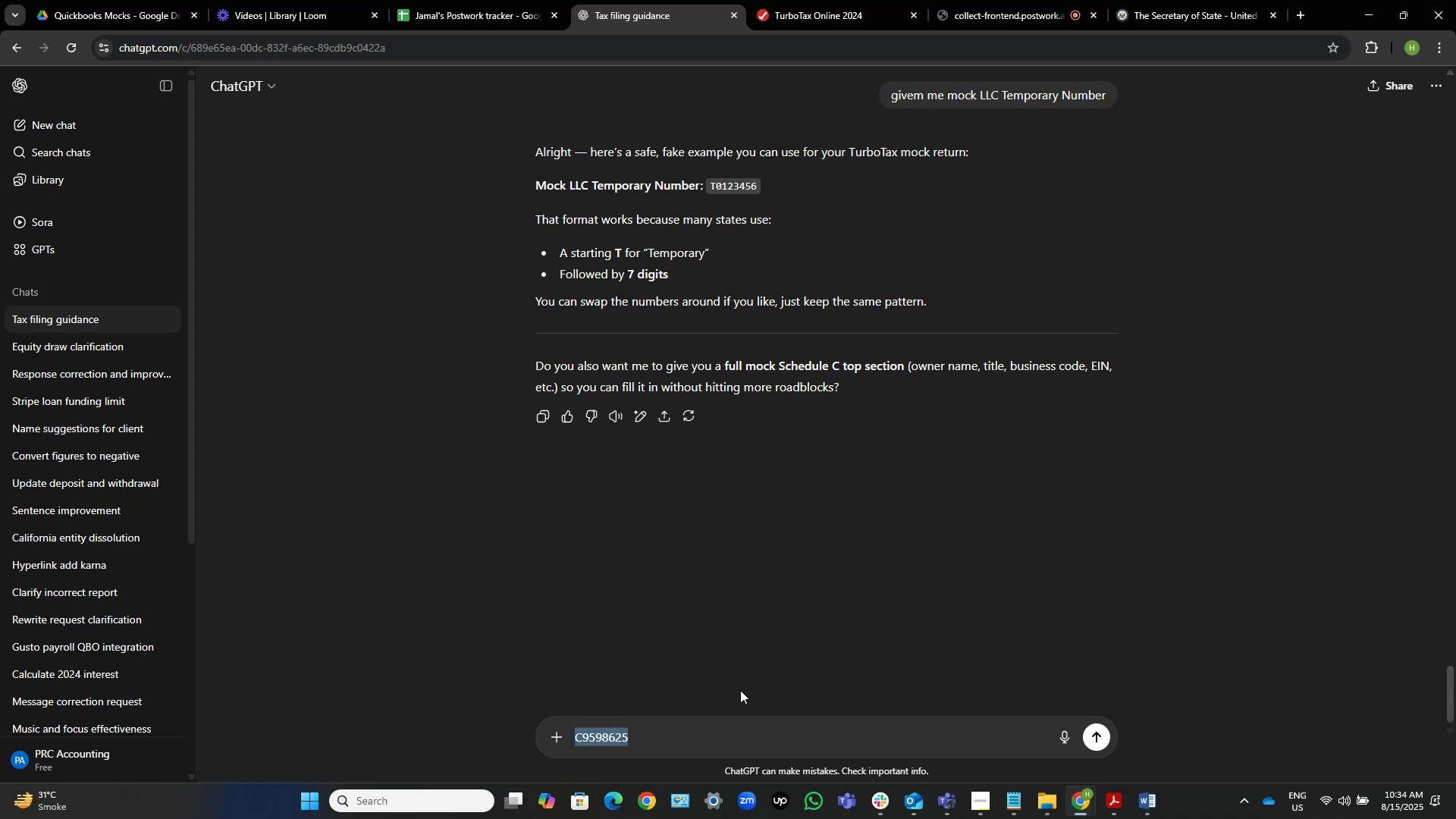 
hold_key(key=ShiftLeft, duration=1.38)
 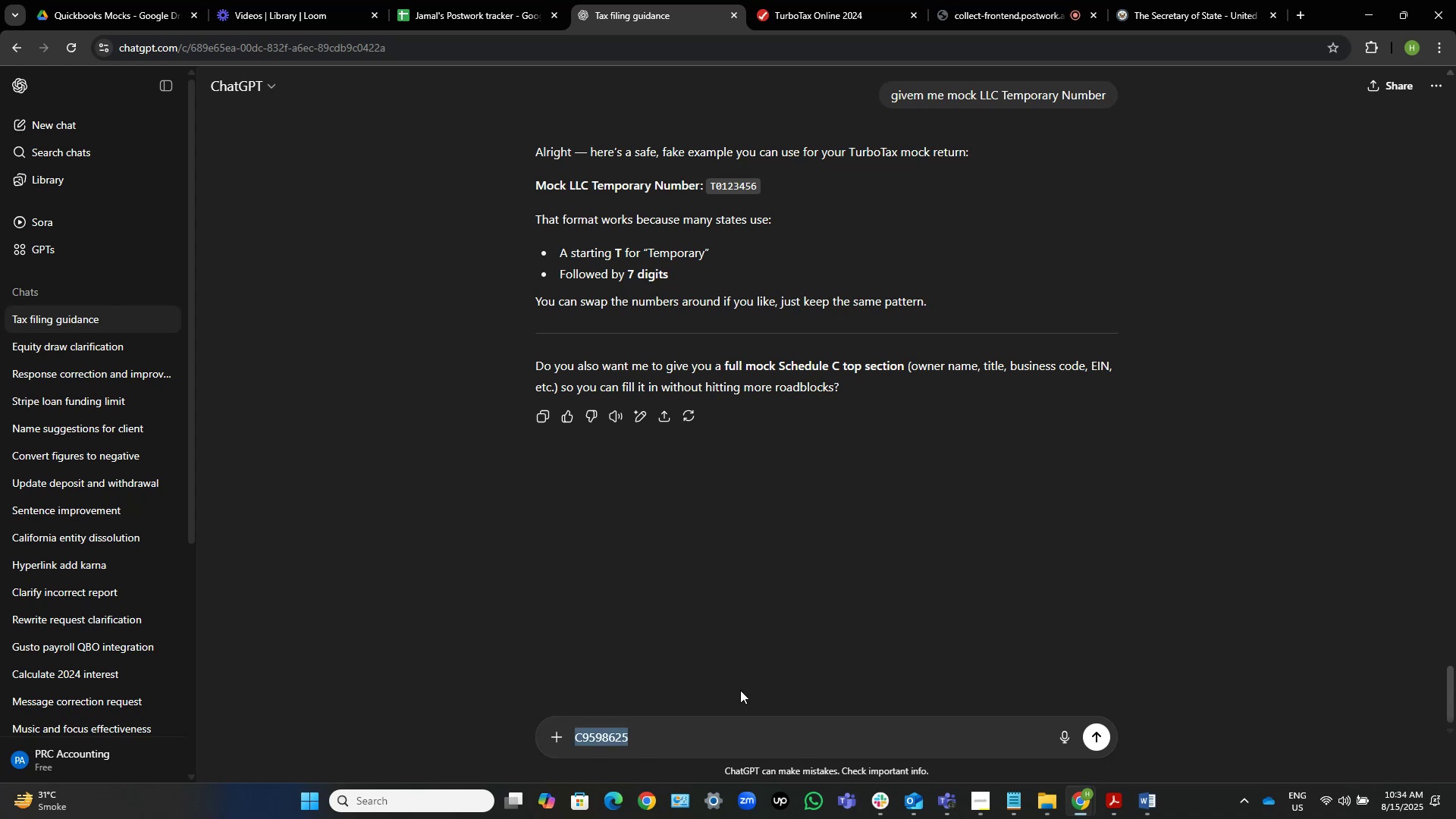 
hold_key(key=ArrowLeft, duration=0.84)
 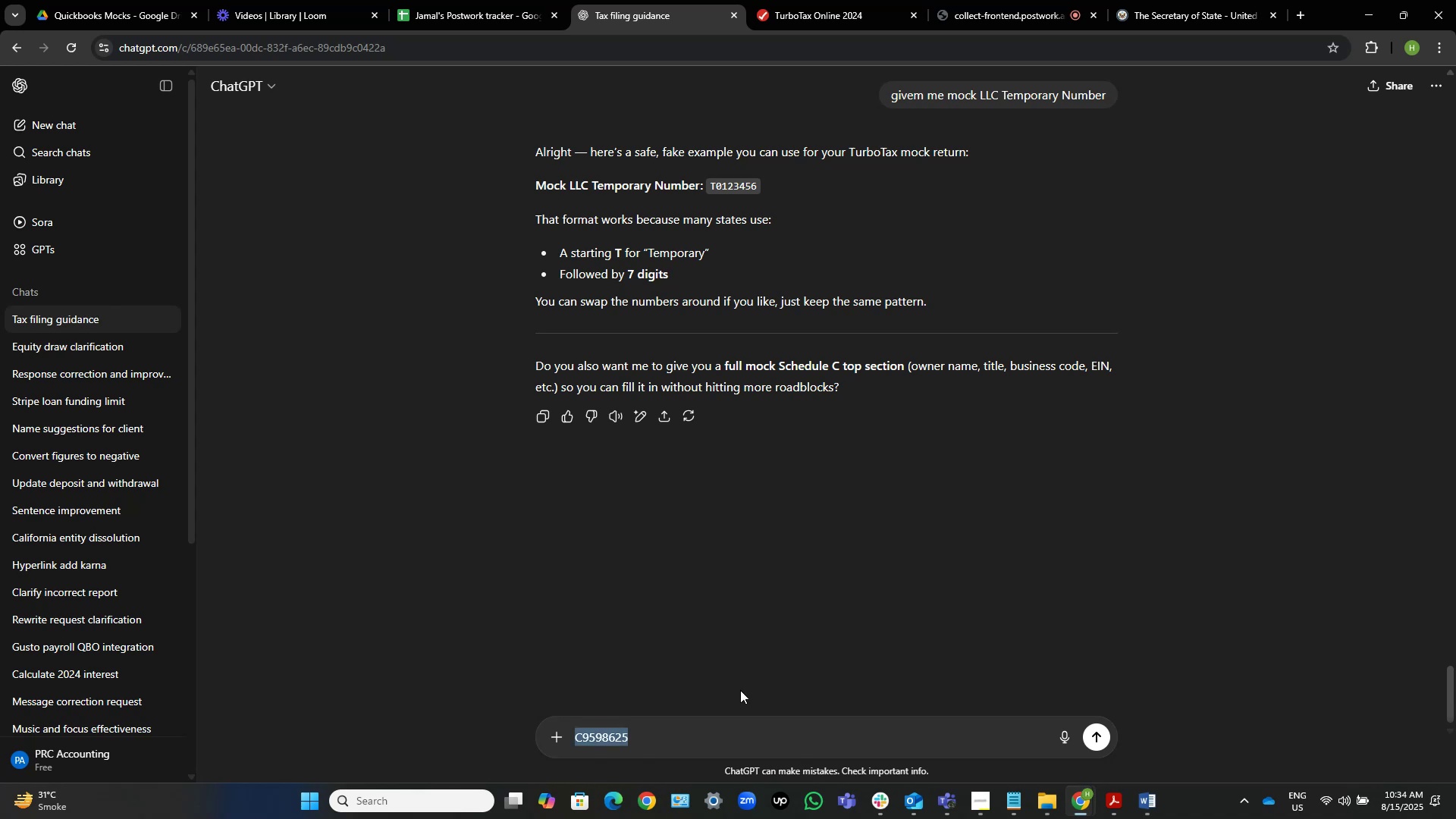 
key(ArrowLeft)
 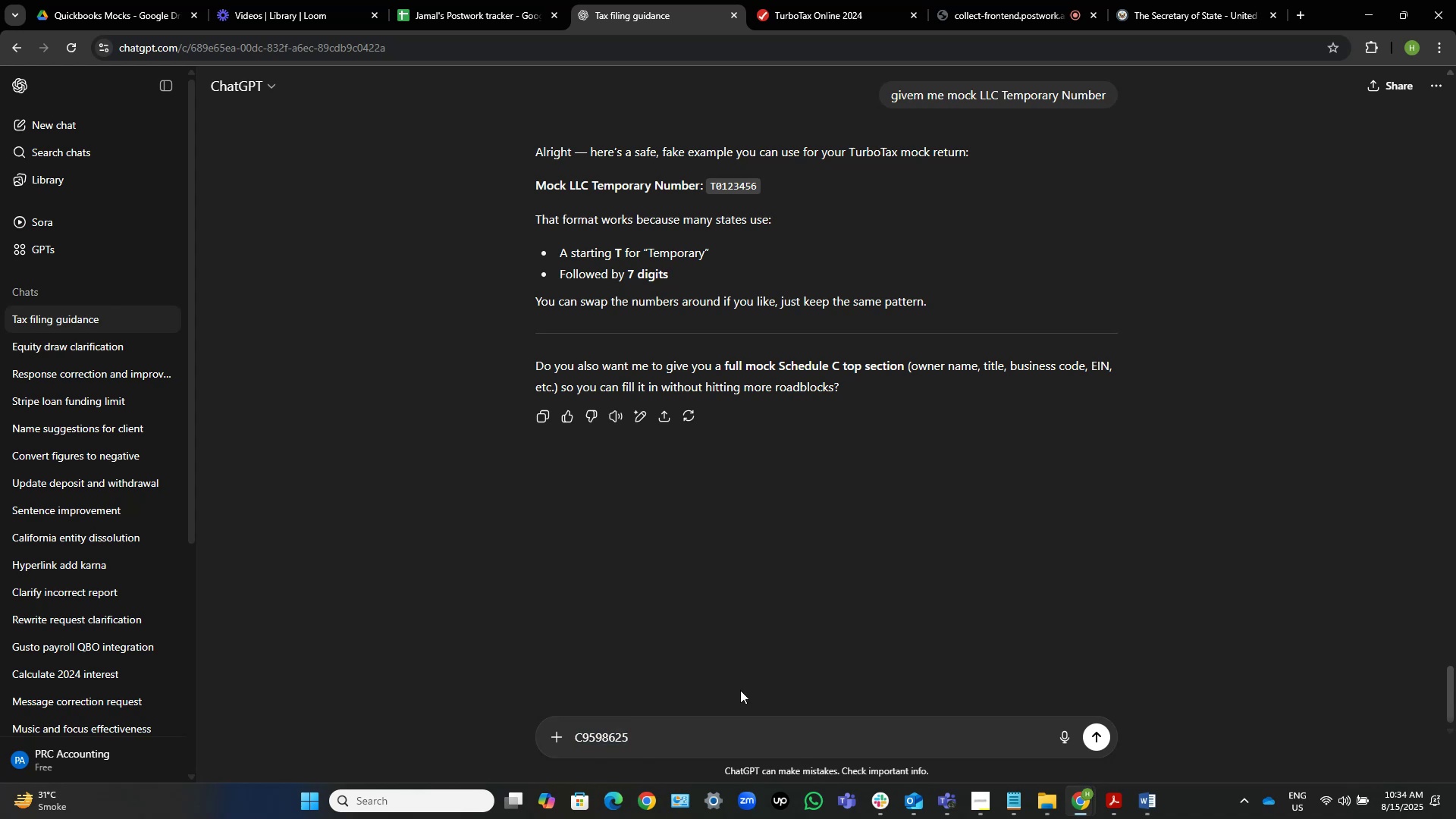 
hold_key(key=Backspace, duration=0.72)
 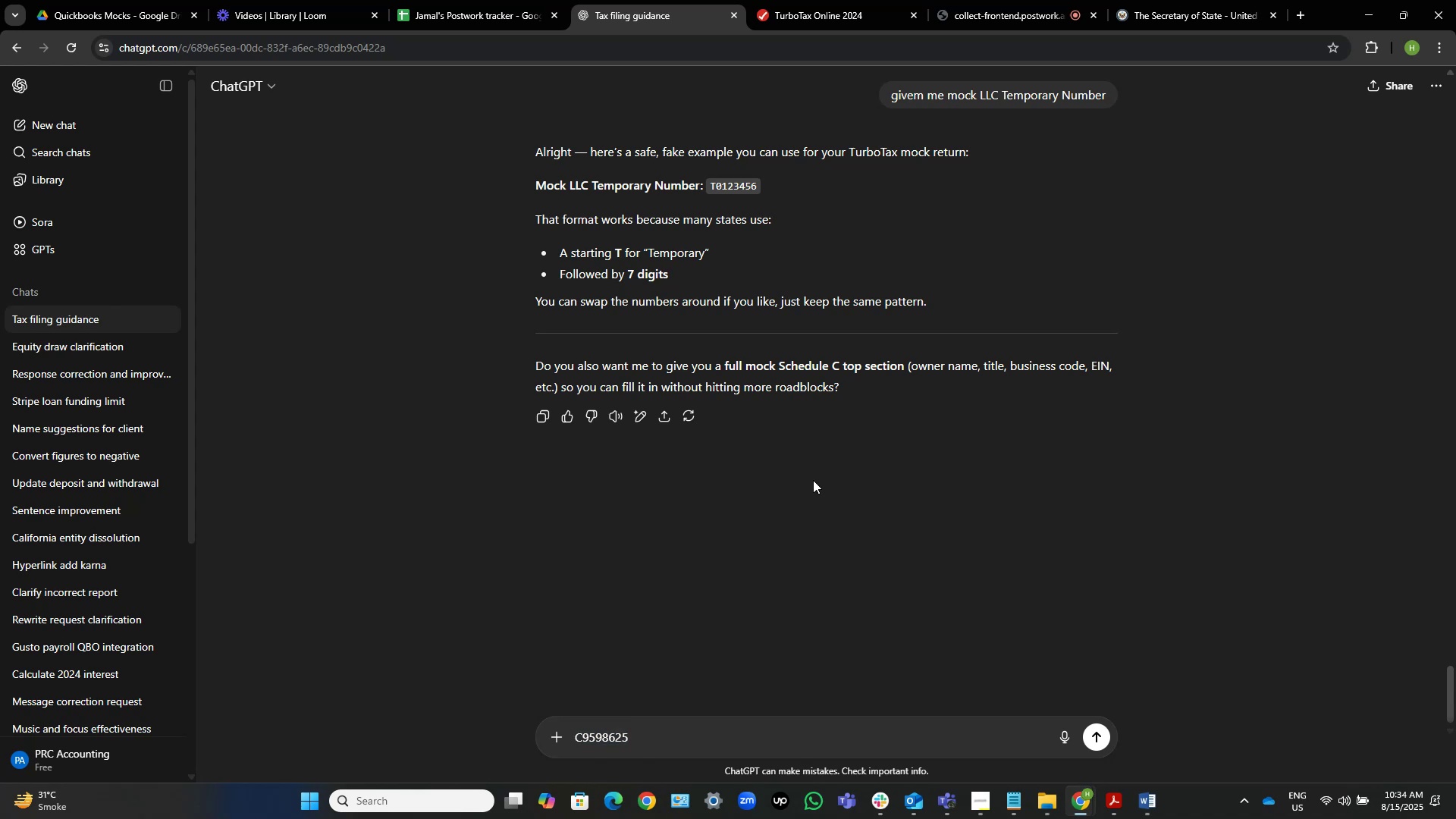 
scroll: coordinate [780, 344], scroll_direction: up, amount: 3.0
 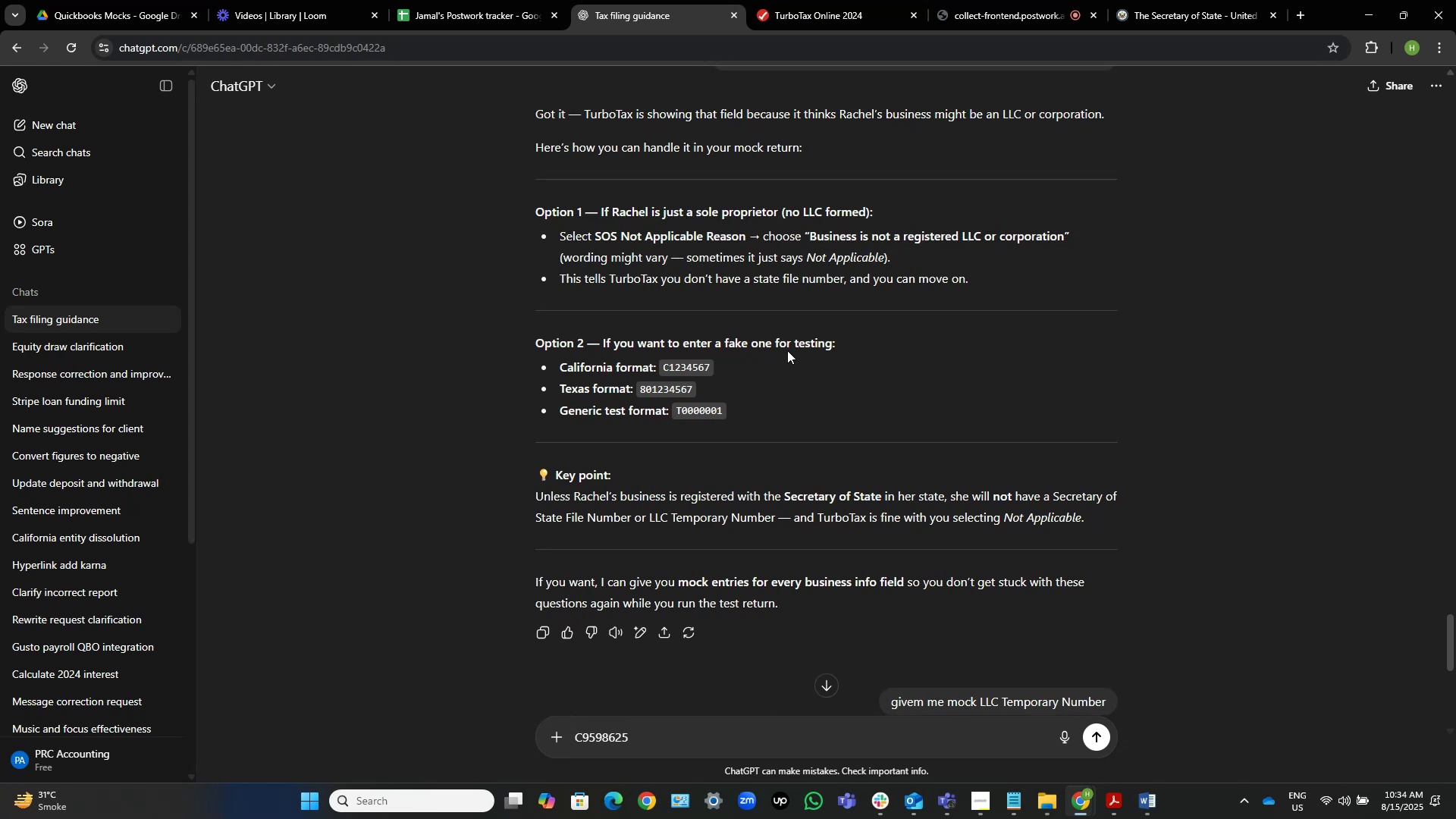 
wait(5.17)
 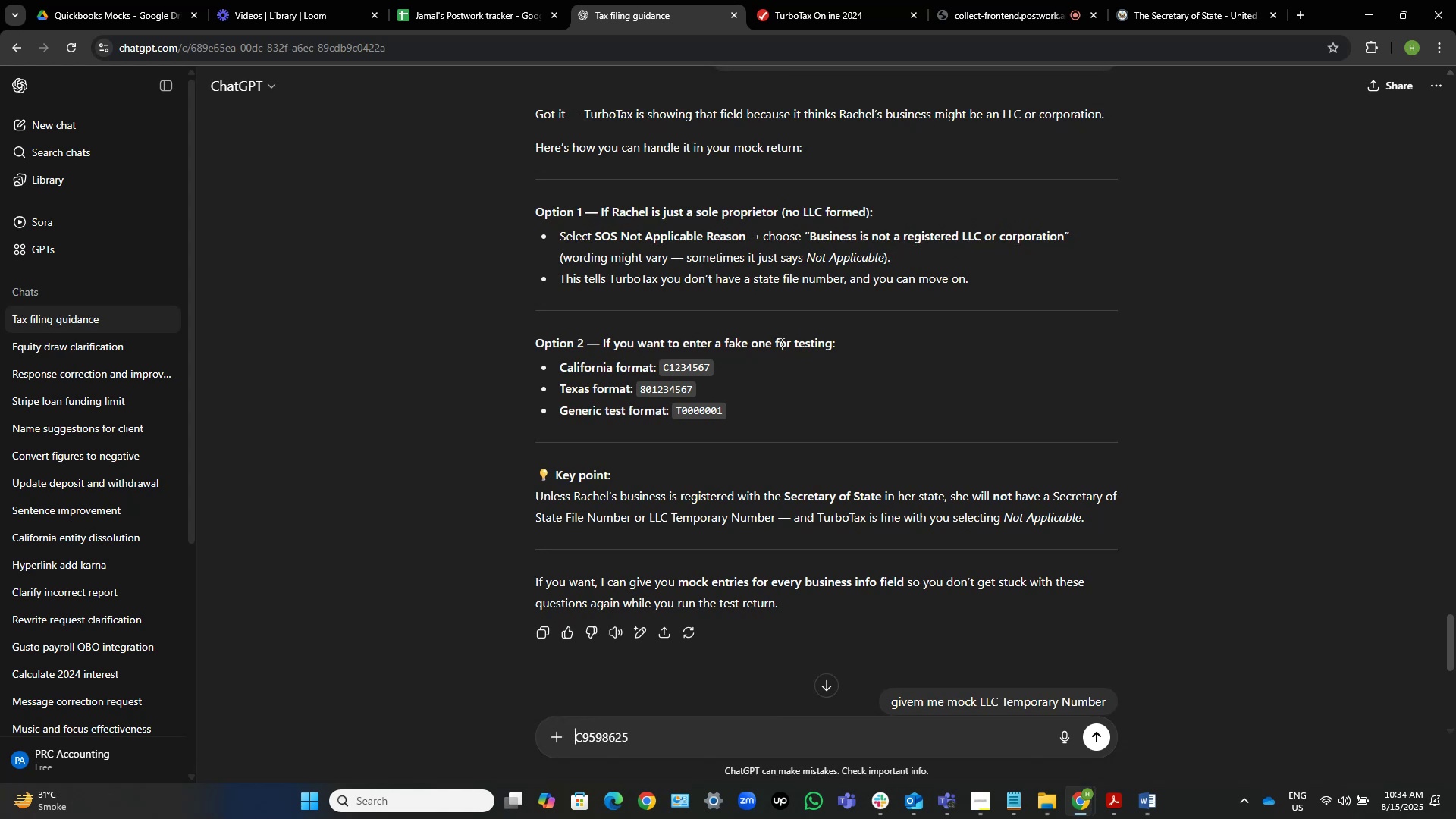 
scroll: coordinate [800, 308], scroll_direction: up, amount: 4.0
 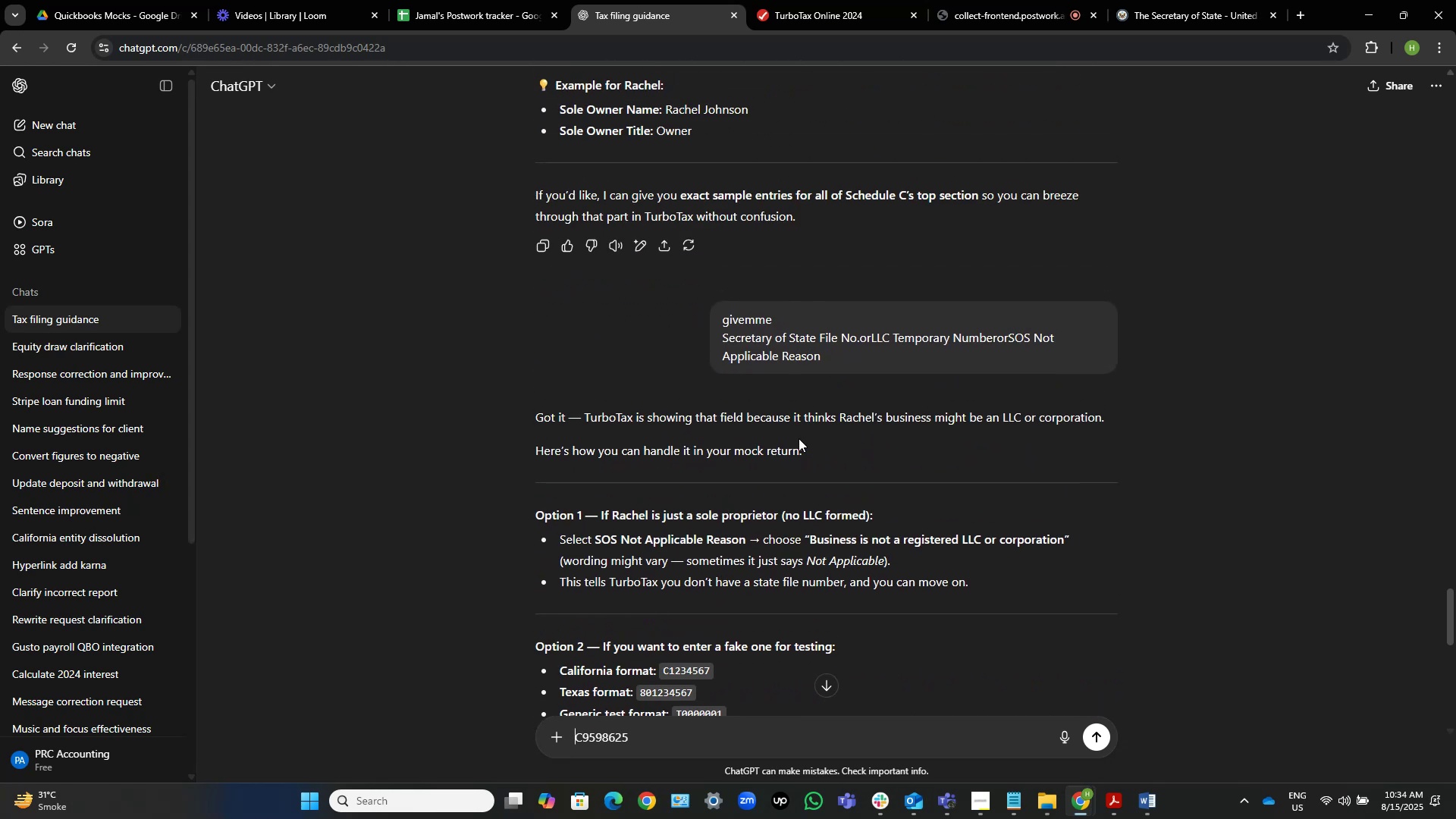 
scroll: coordinate [971, 519], scroll_direction: down, amount: 20.0
 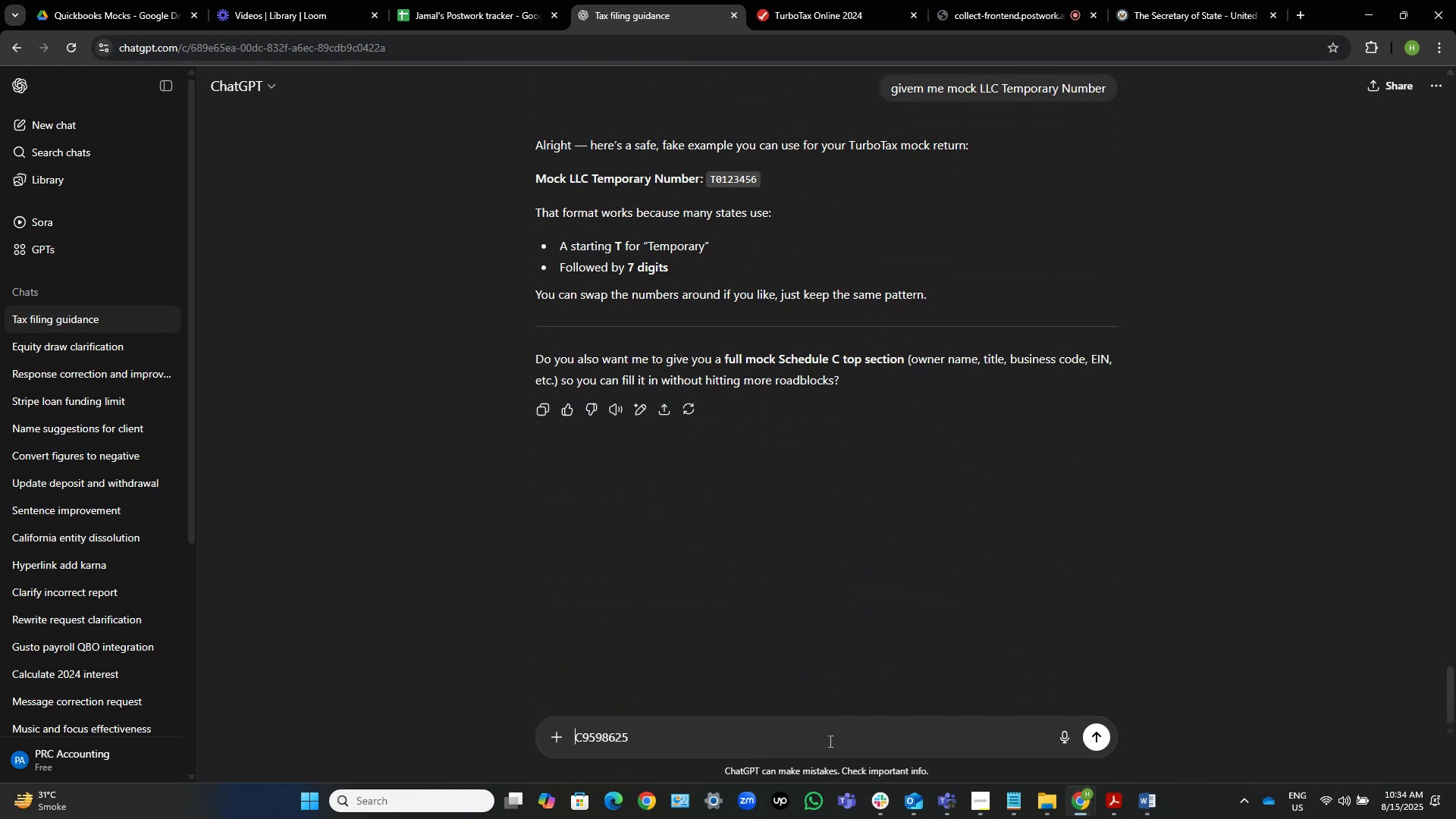 
left_click_drag(start_coordinate=[686, 750], to_coordinate=[547, 744])
 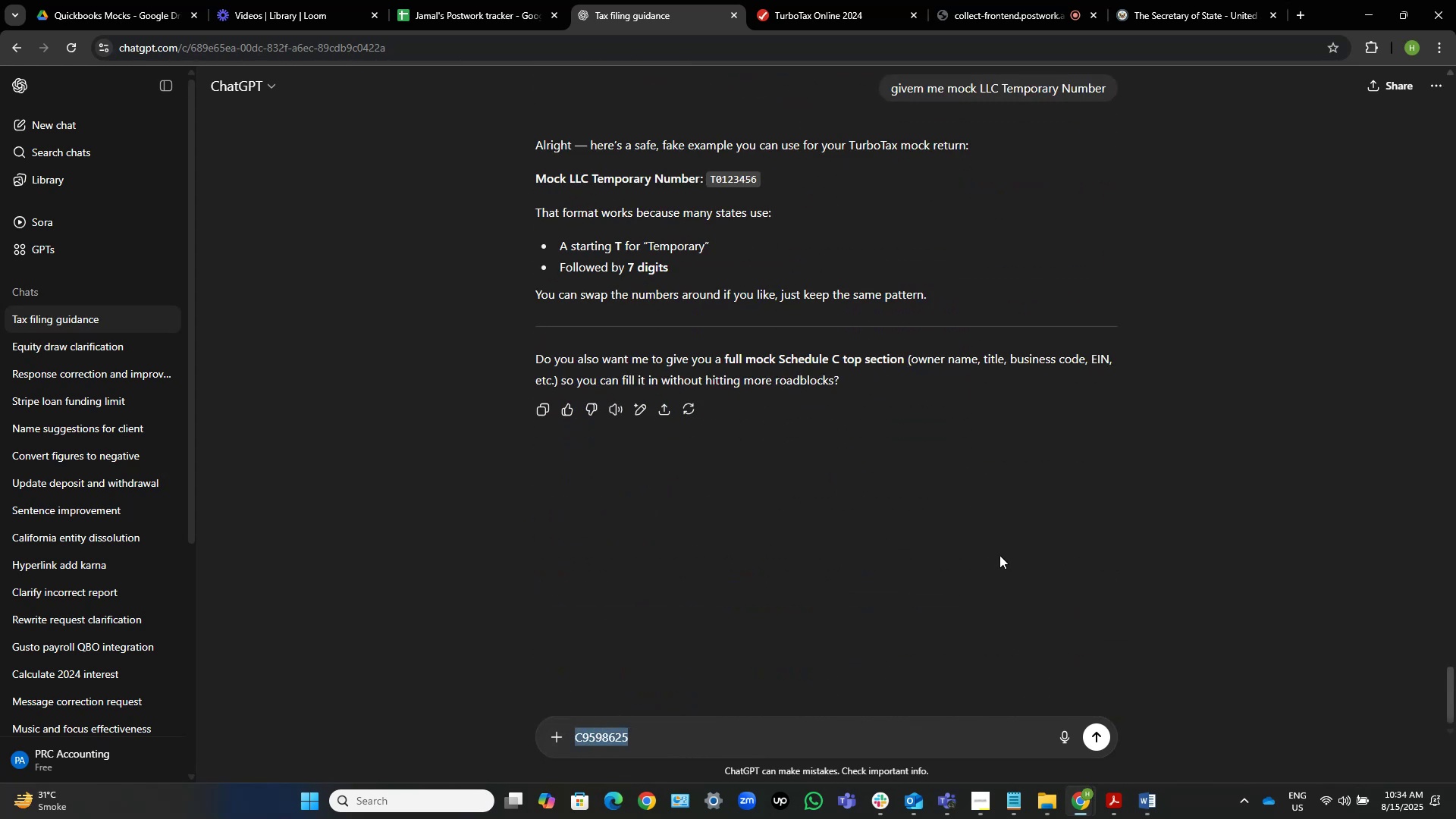 
key(Backspace)
 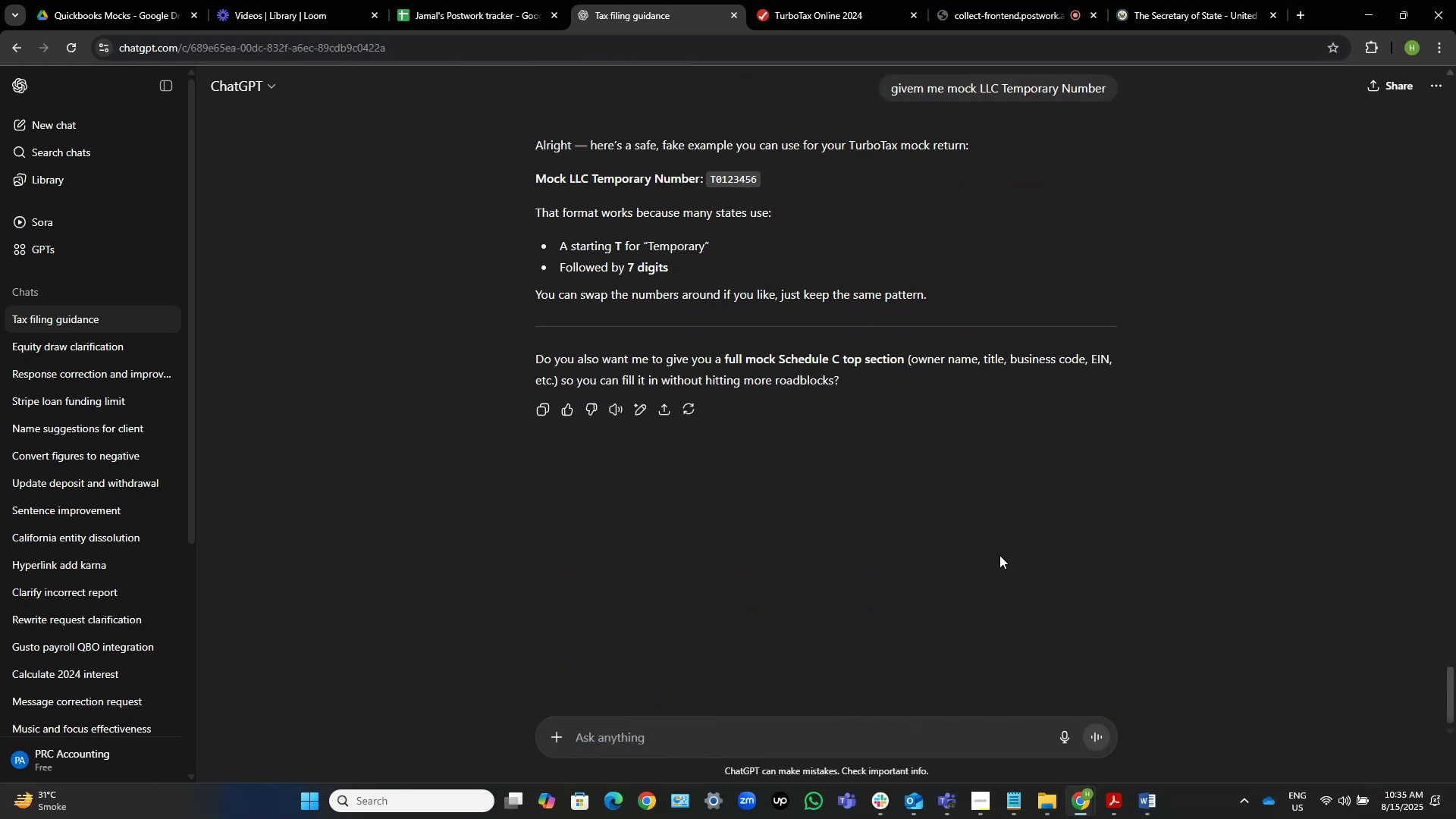 
key(Control+V)
 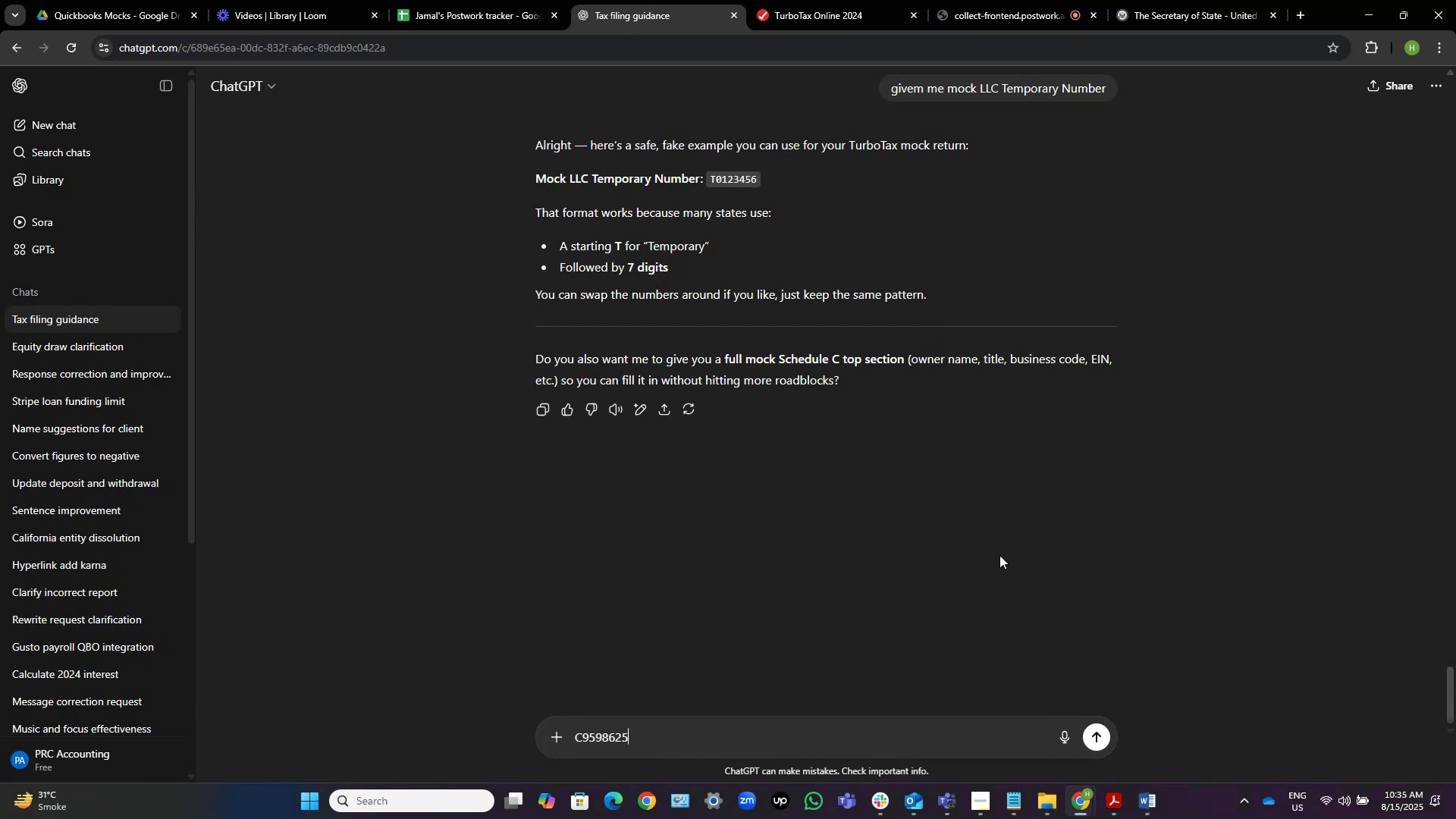 
hold_key(key=Backspace, duration=0.31)
 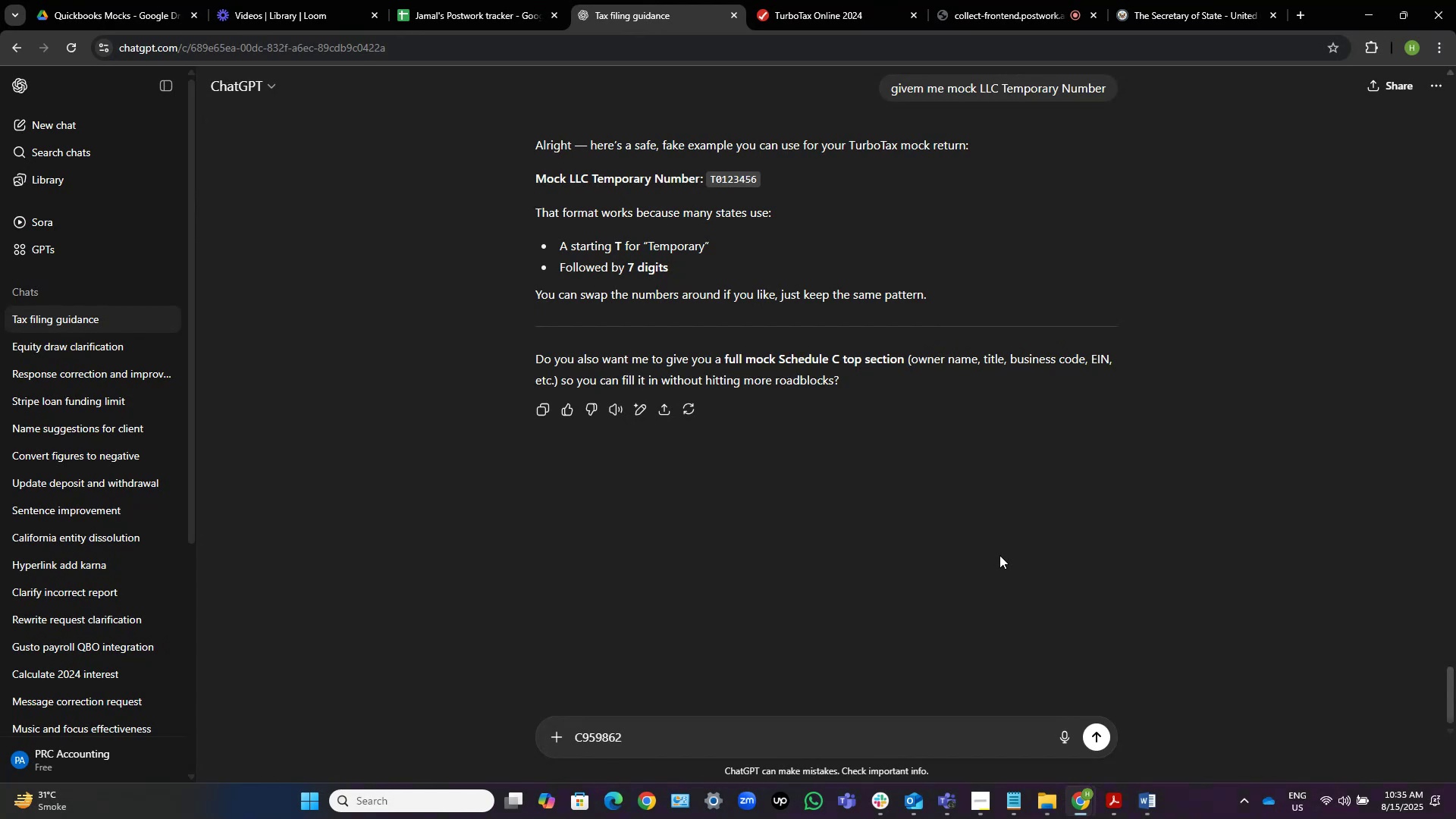 
key(Control+Shift+ArrowUp)
 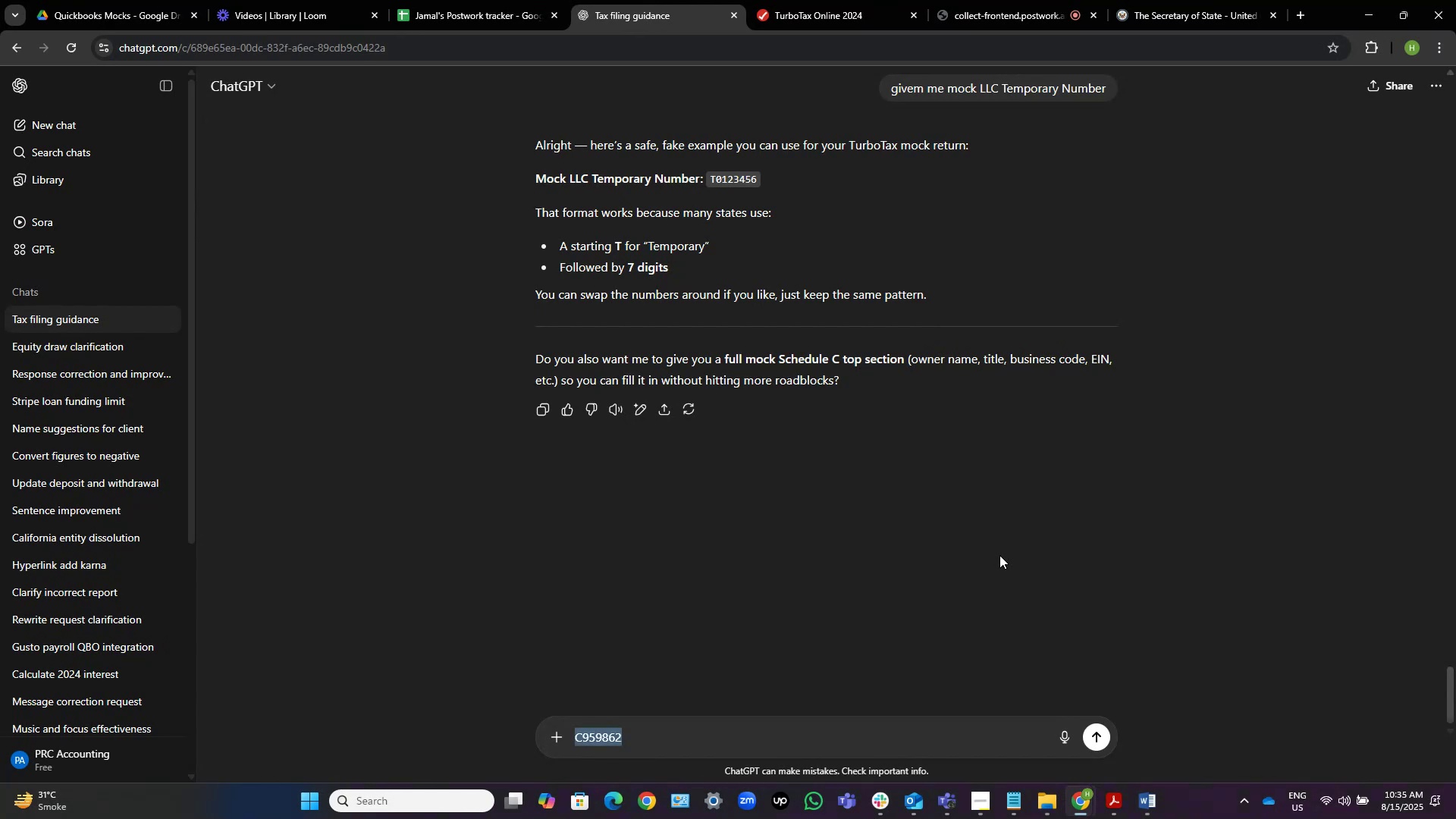 
key(Backspace)
 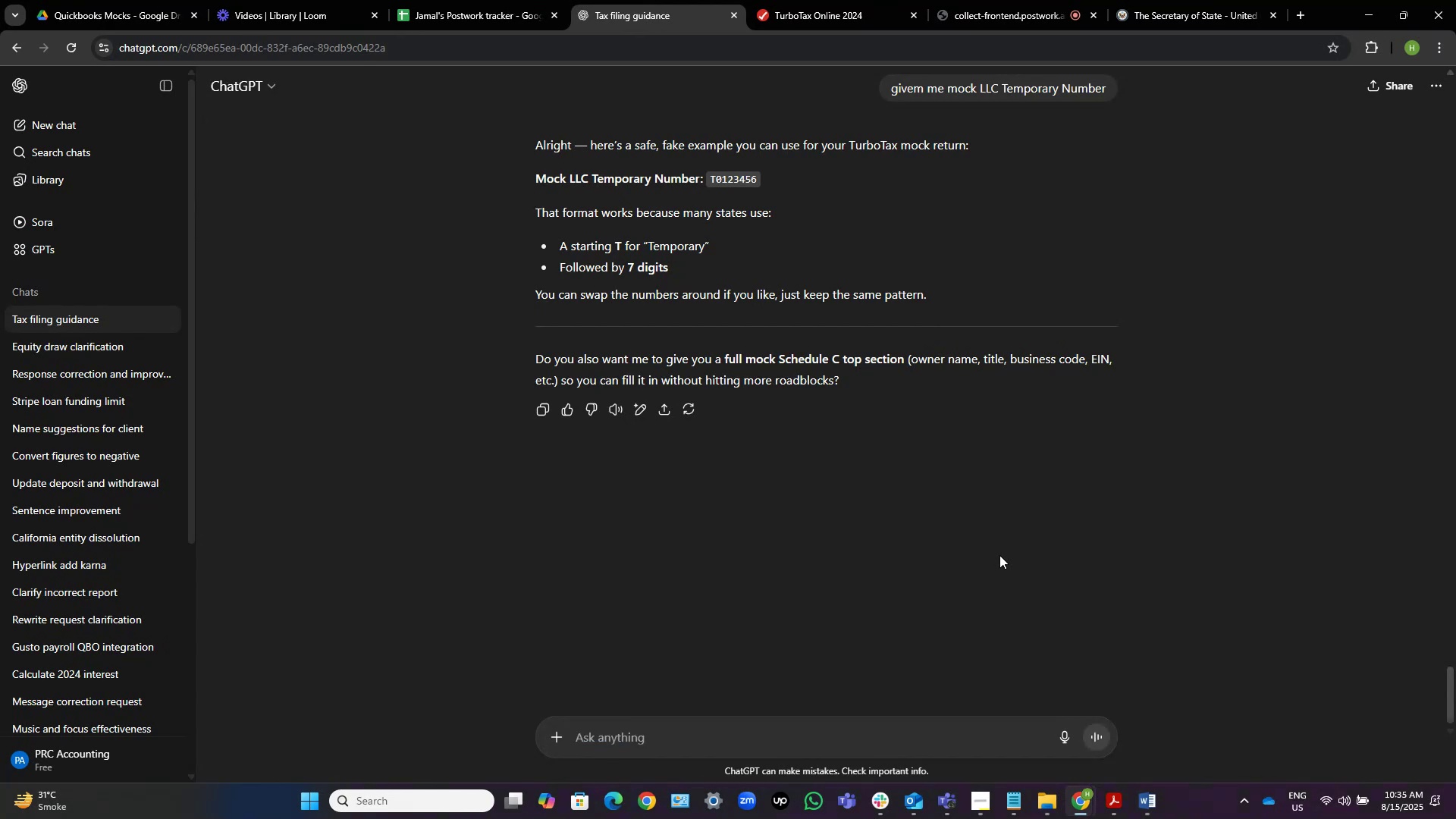 
scroll: coordinate [760, 474], scroll_direction: up, amount: 21.0
 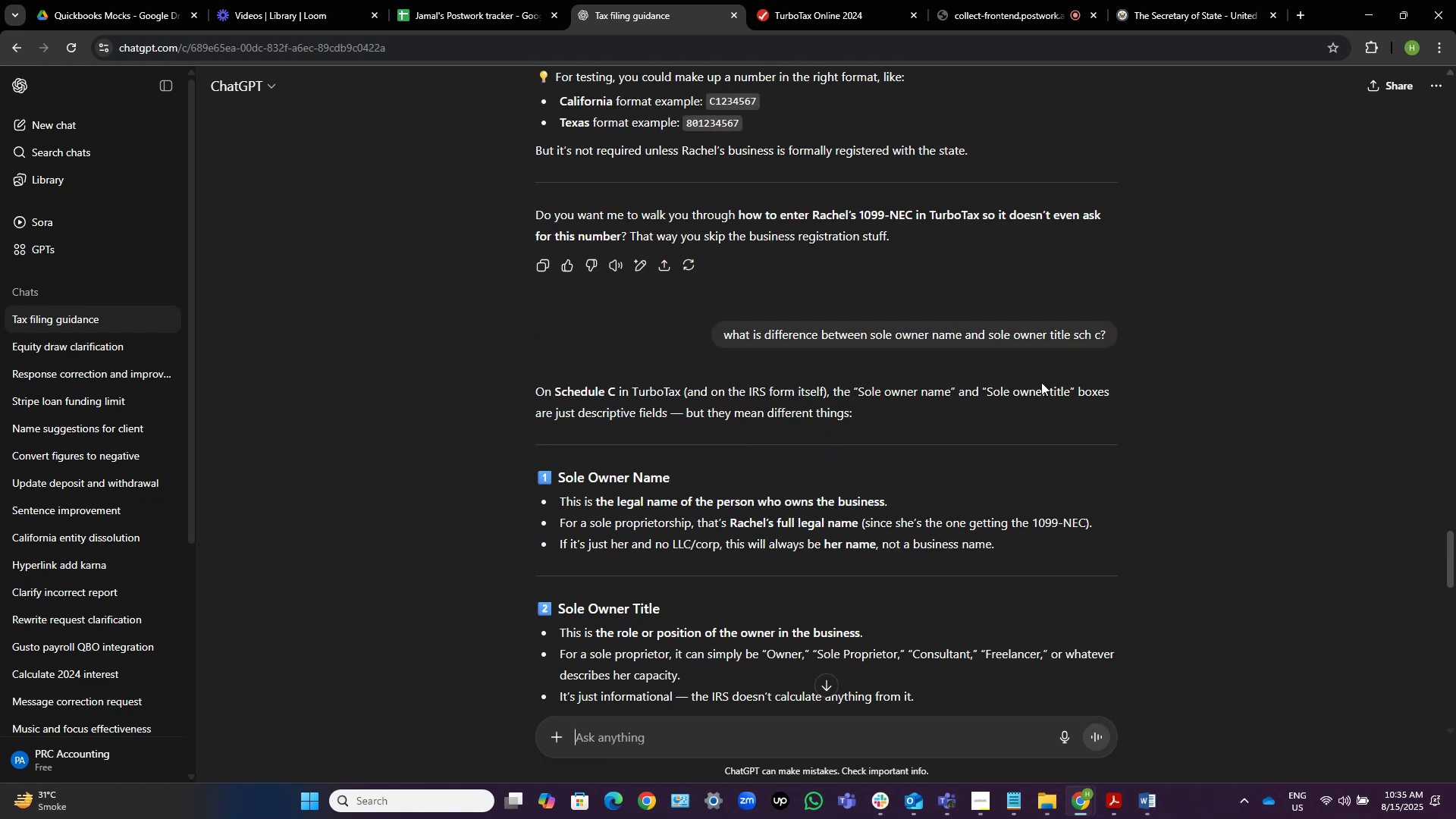 
scroll: coordinate [960, 347], scroll_direction: down, amount: 3.0
 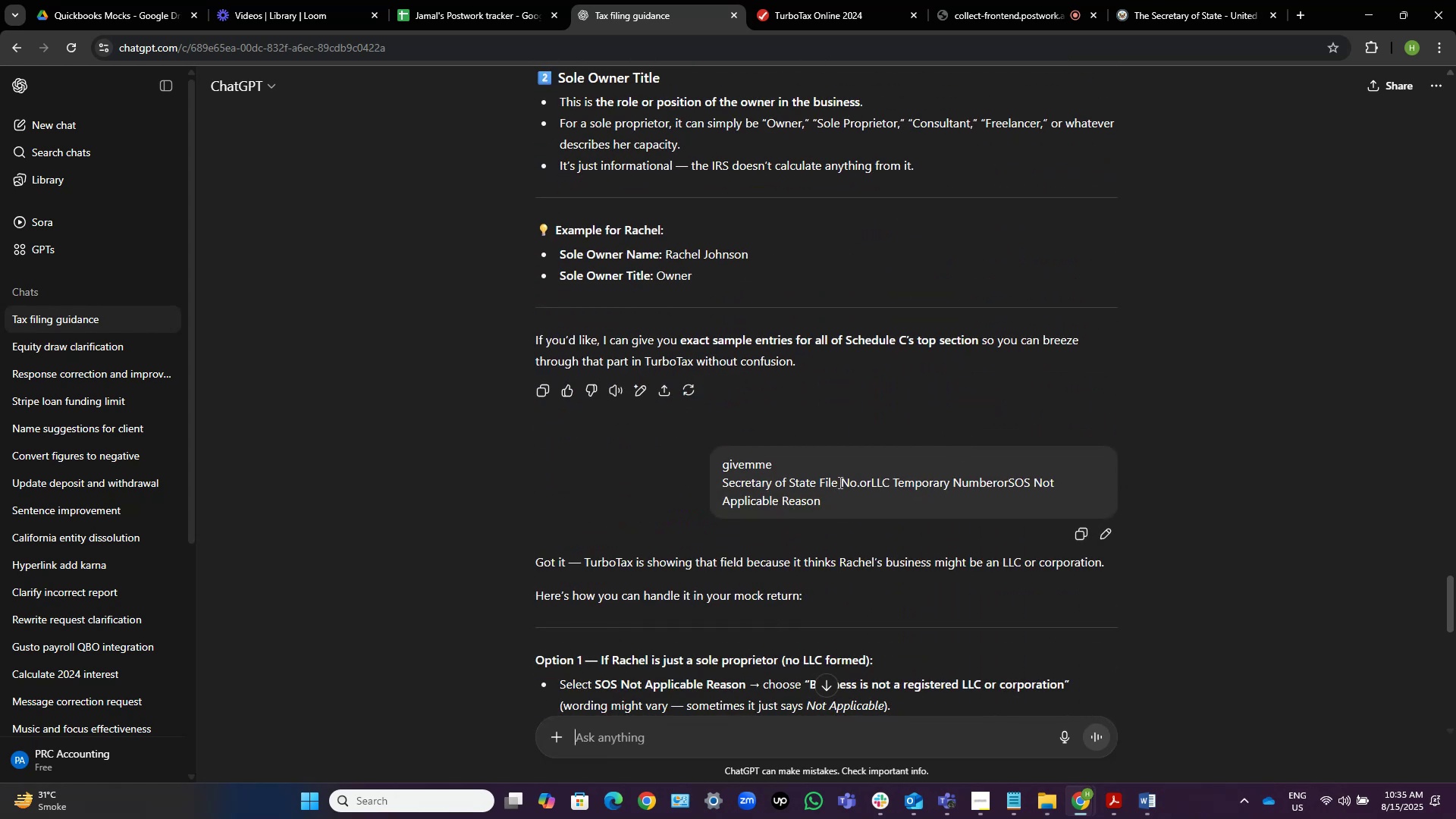 
left_click_drag(start_coordinate=[838, 480], to_coordinate=[710, 479])
 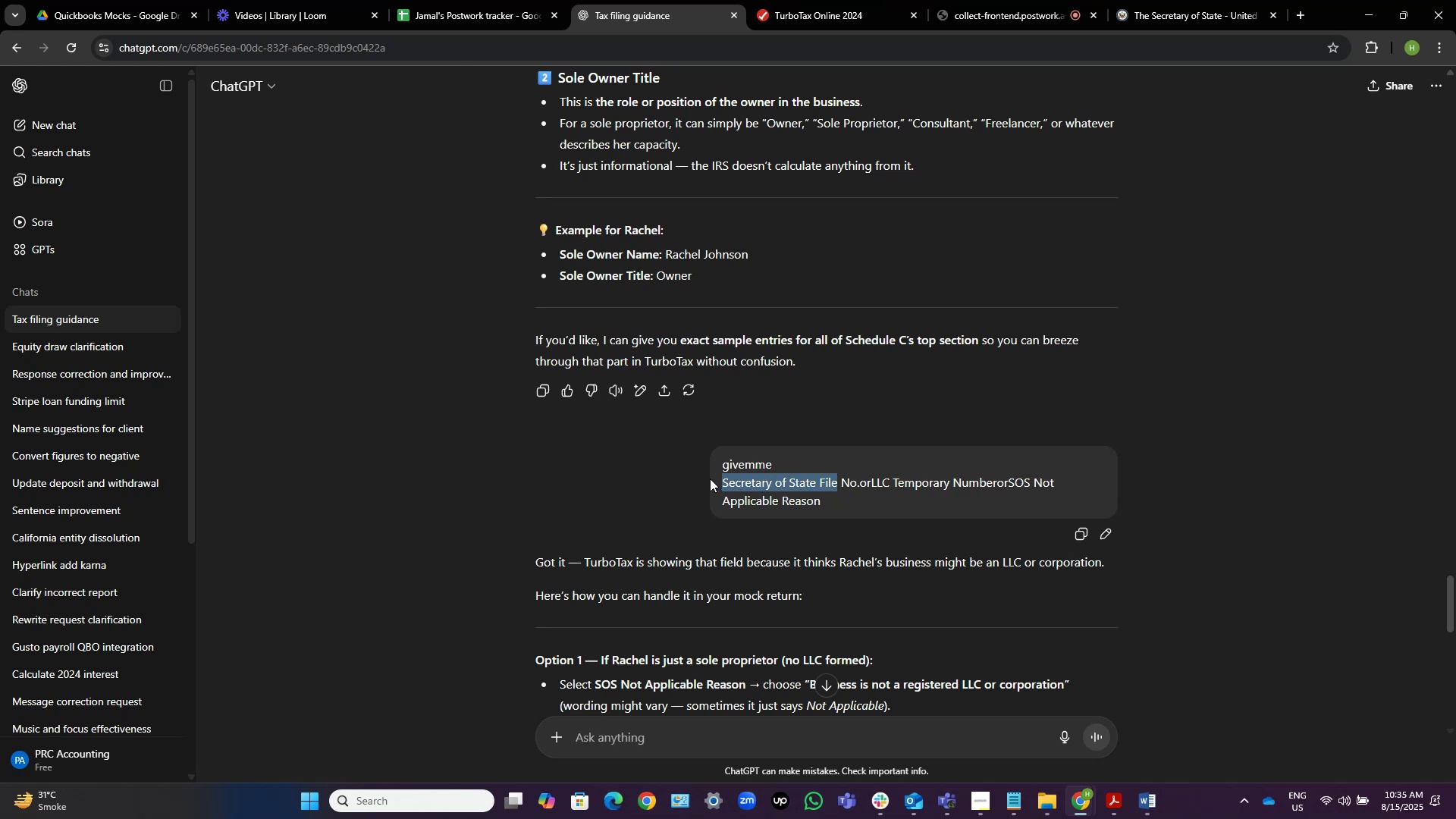 
key(Control+C)
 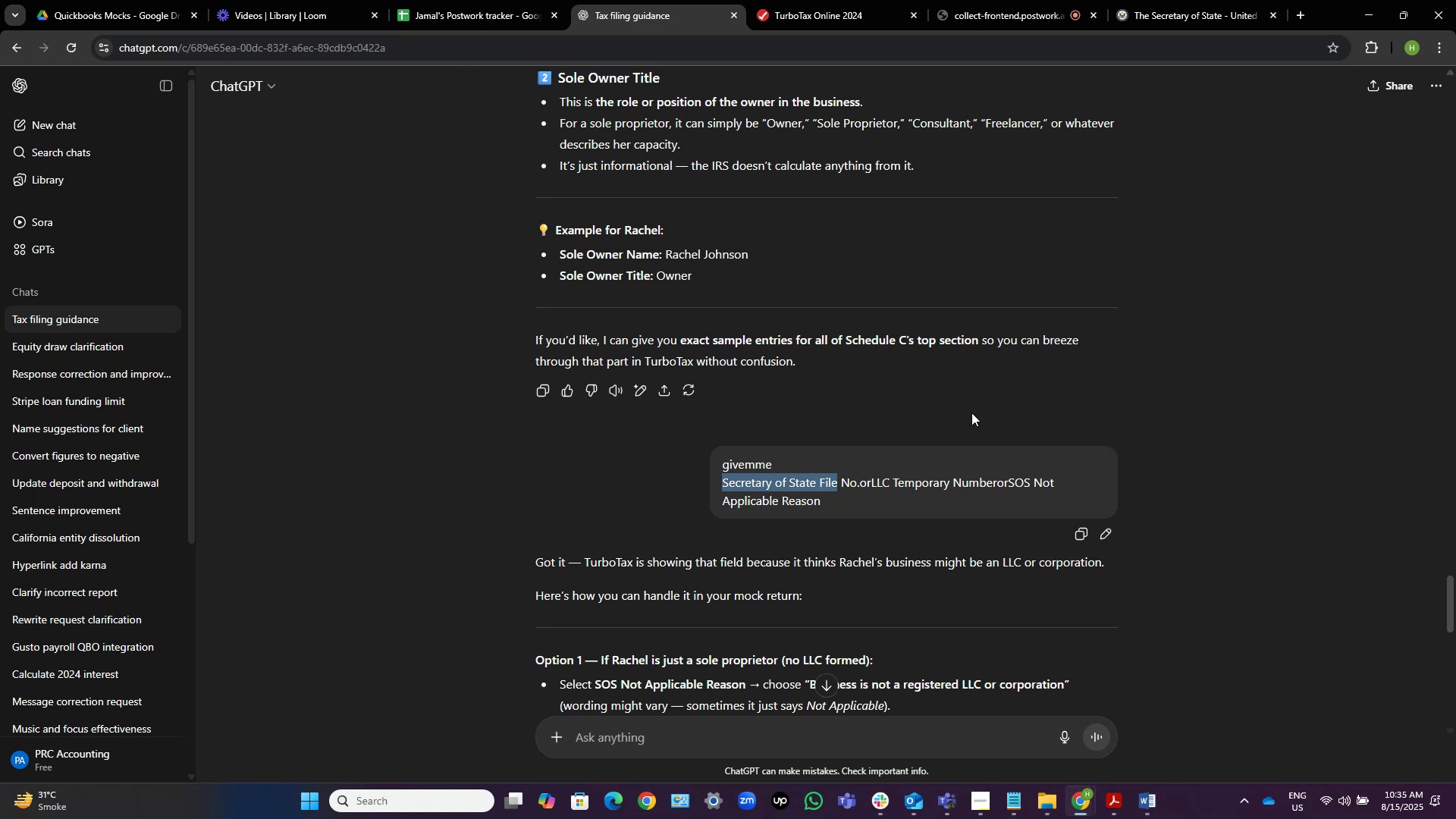 
scroll: coordinate [970, 508], scroll_direction: down, amount: 24.0
 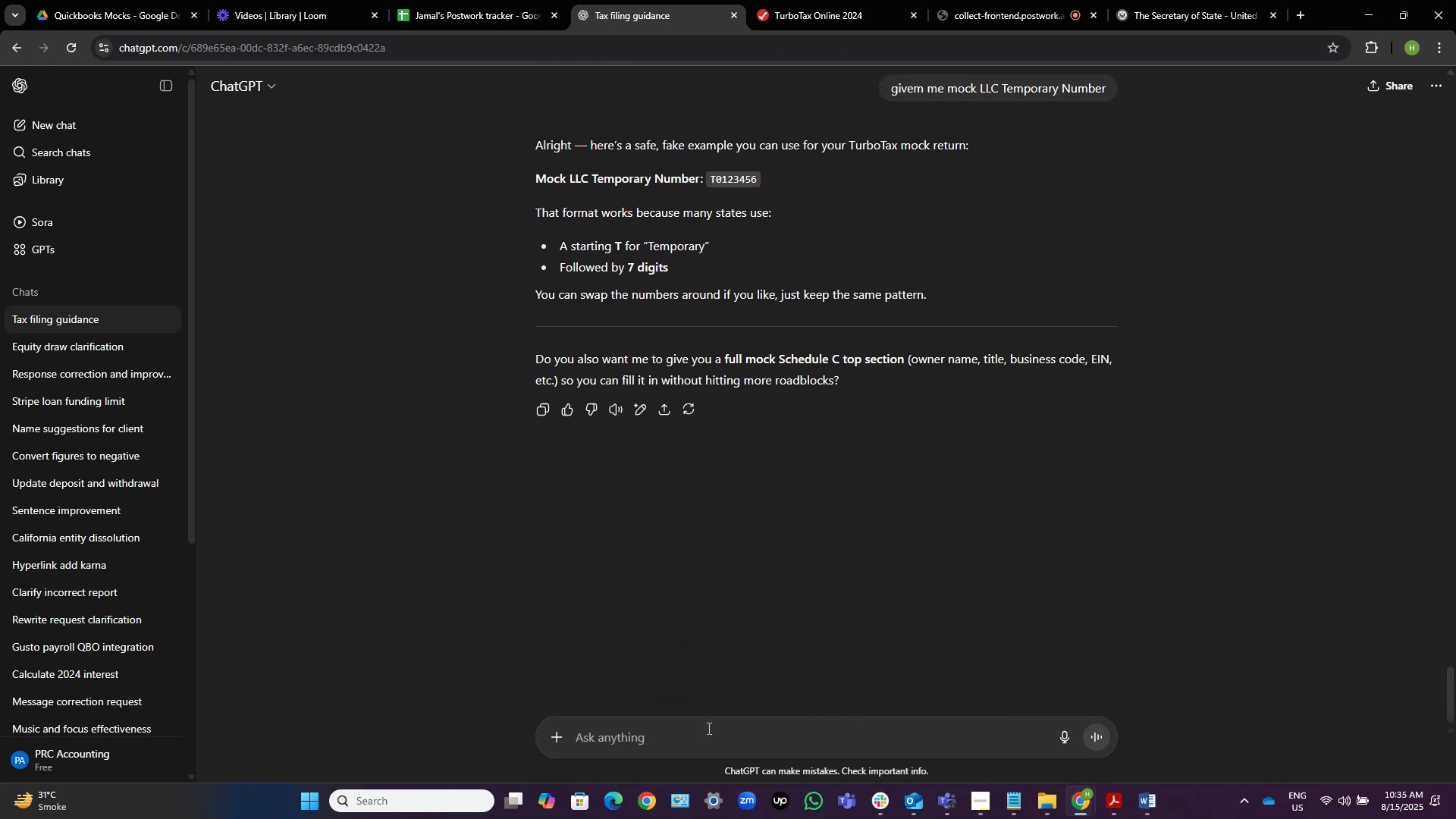 
left_click([728, 745])
 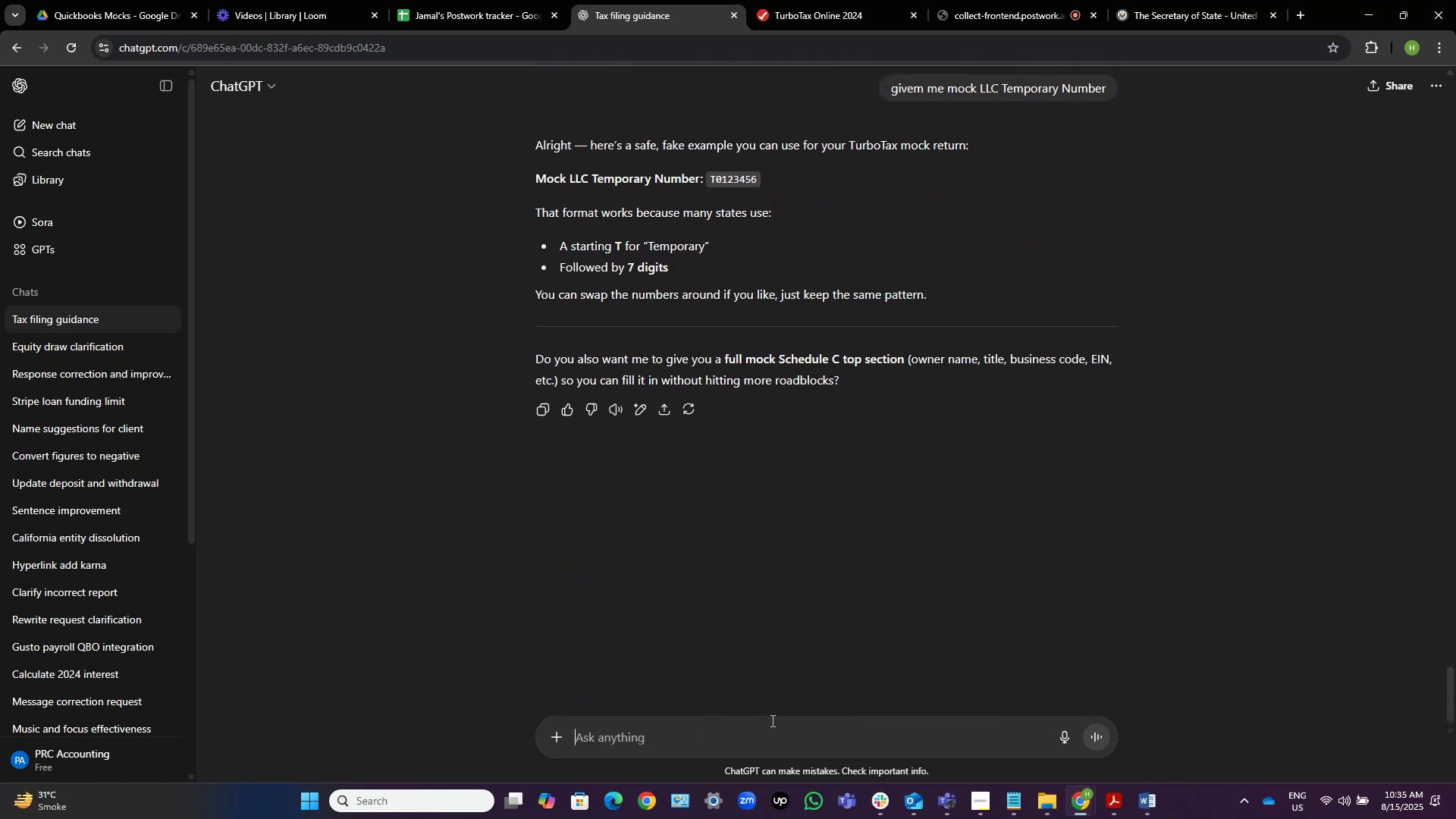 
key(Control+V)
 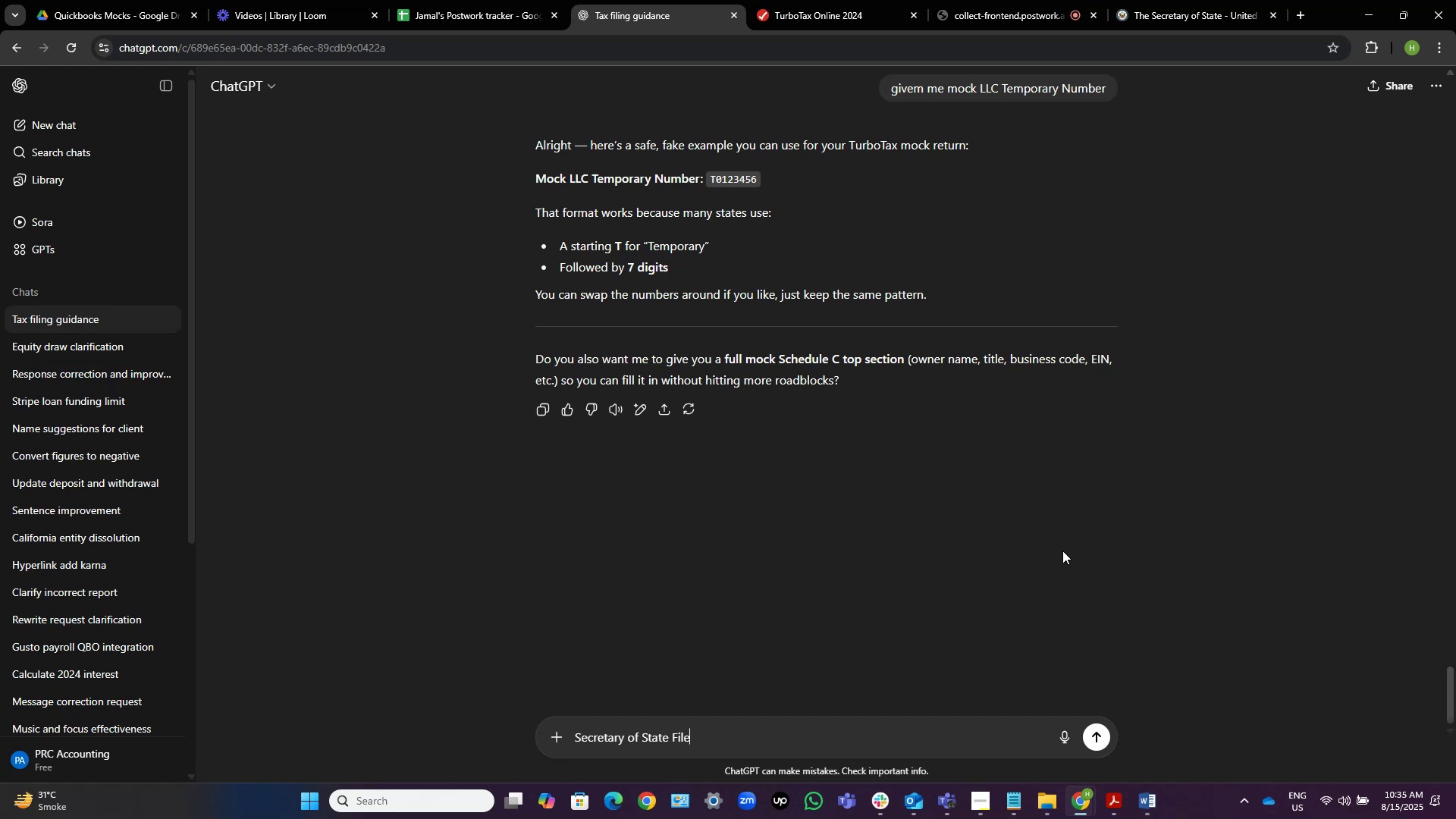 
wait(15.11)
 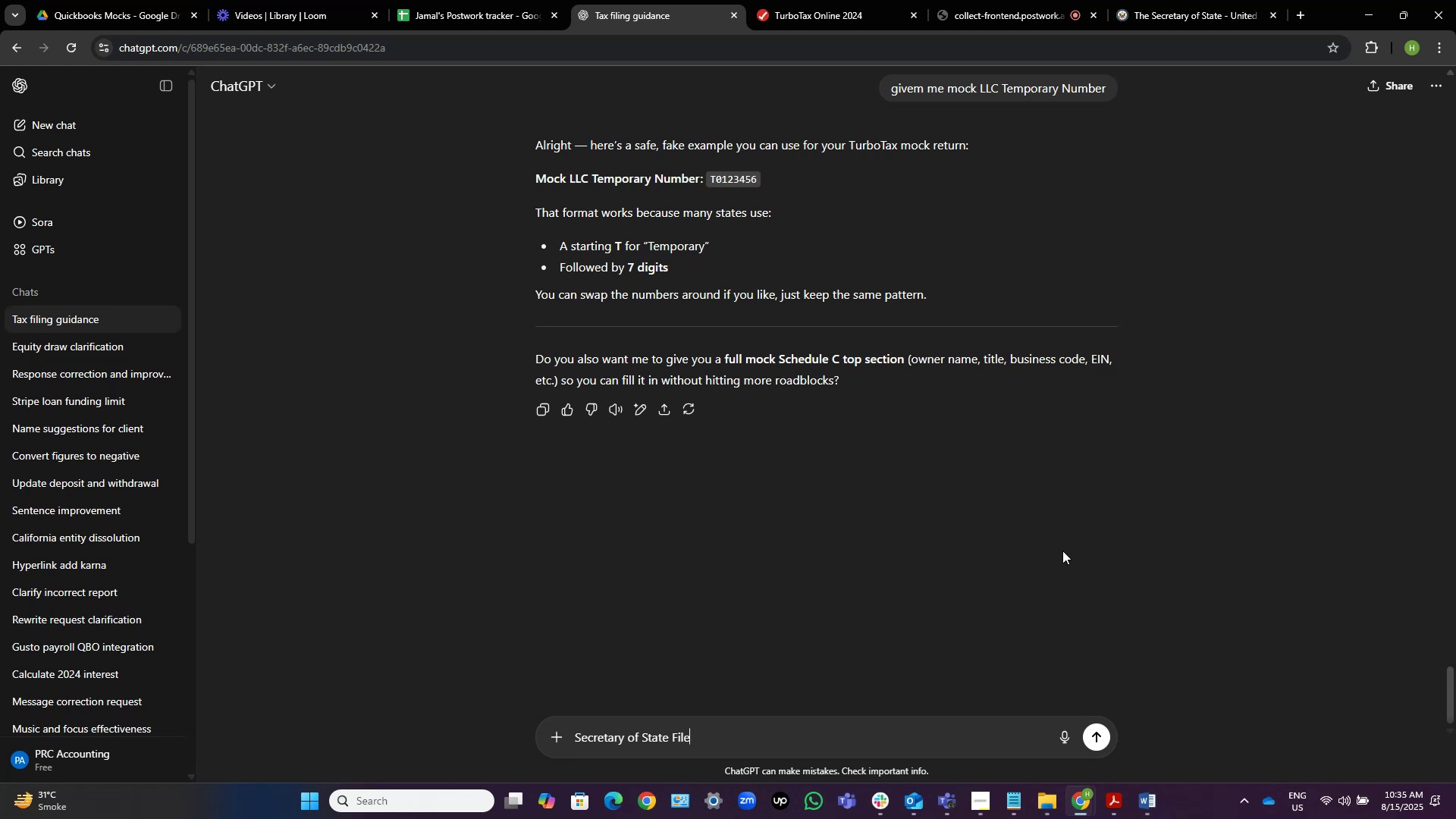 
type( digits )
 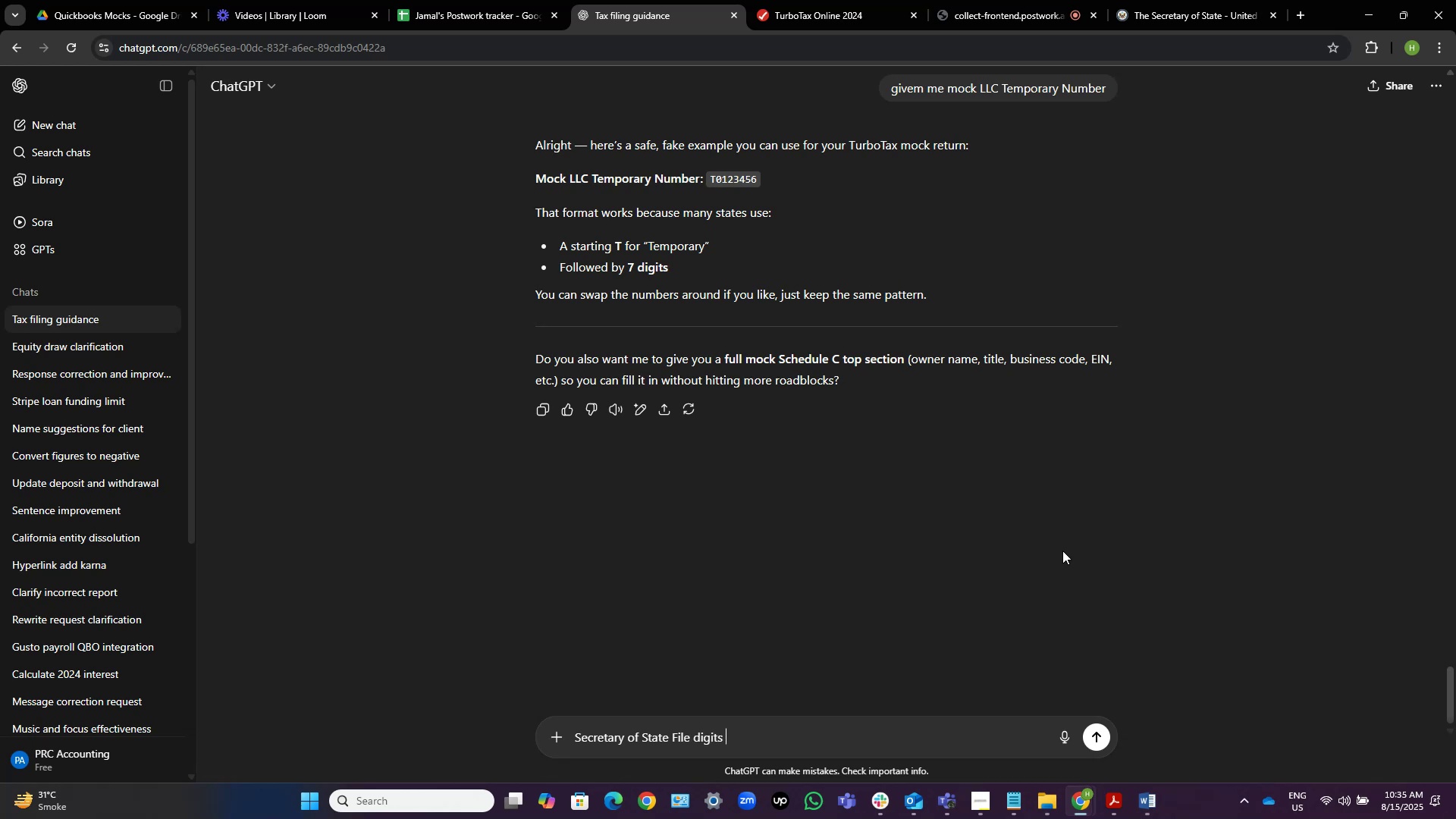 
key(Enter)
 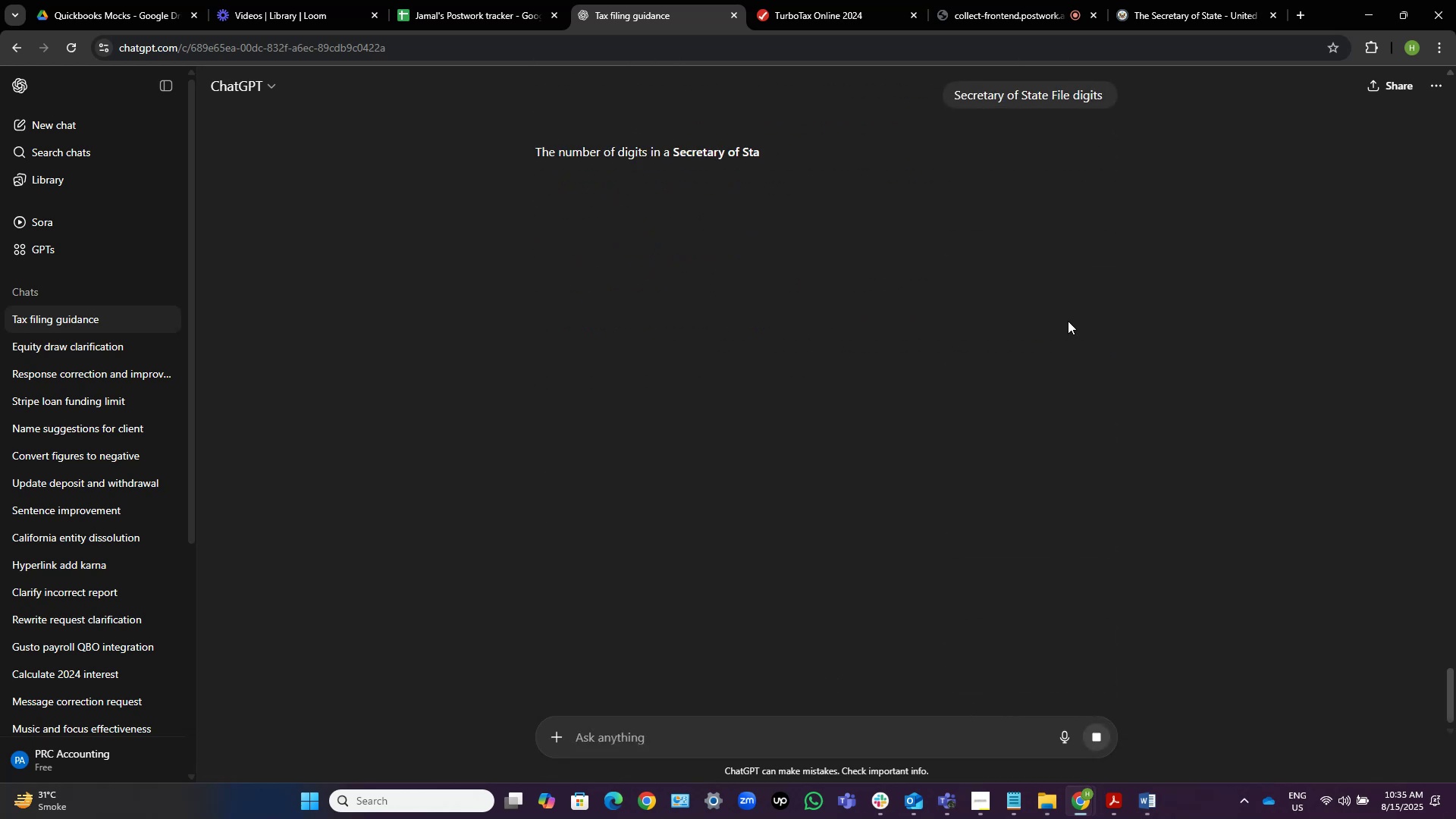 
mouse_move([871, 287])
 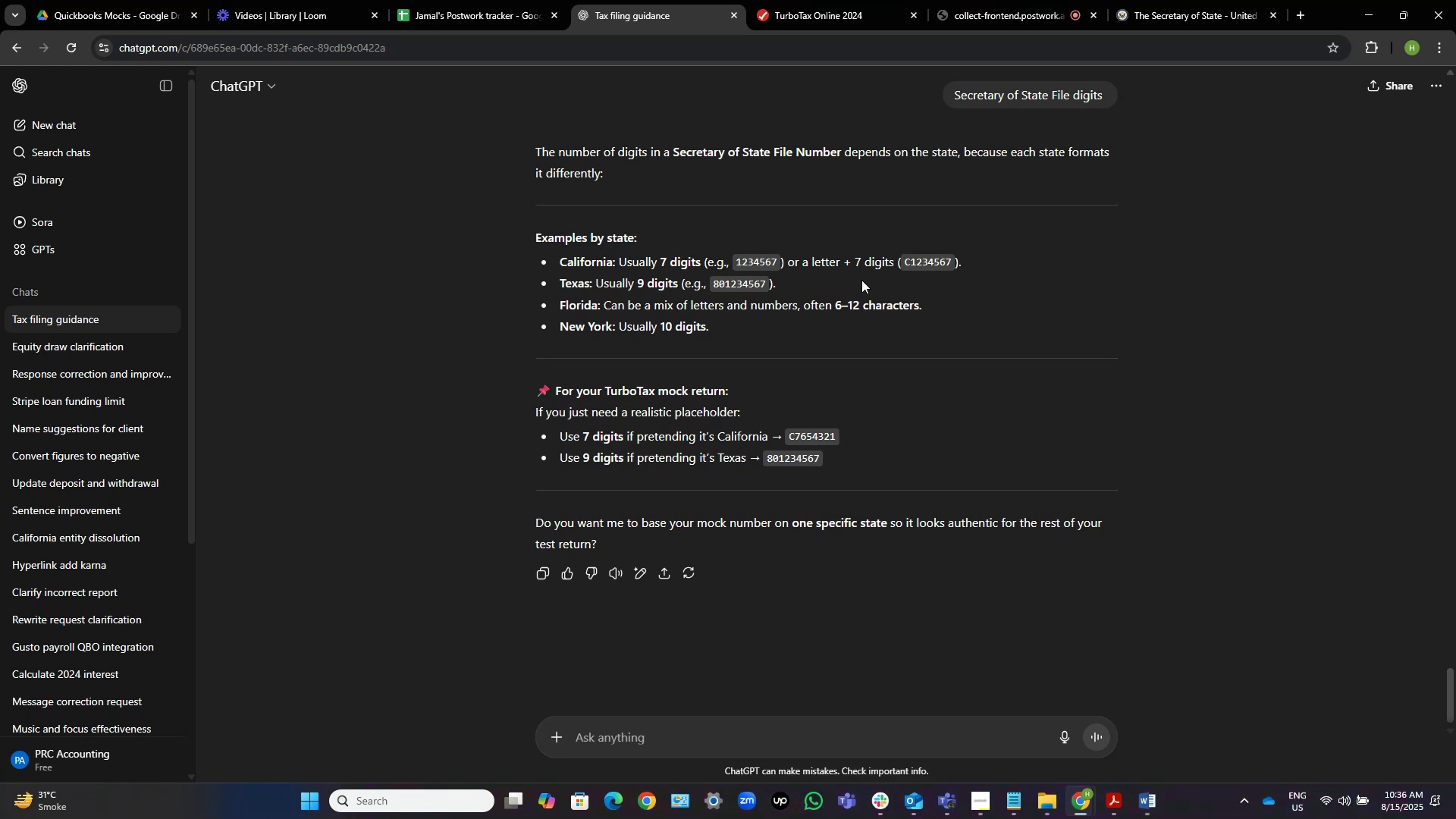 
wait(10.66)
 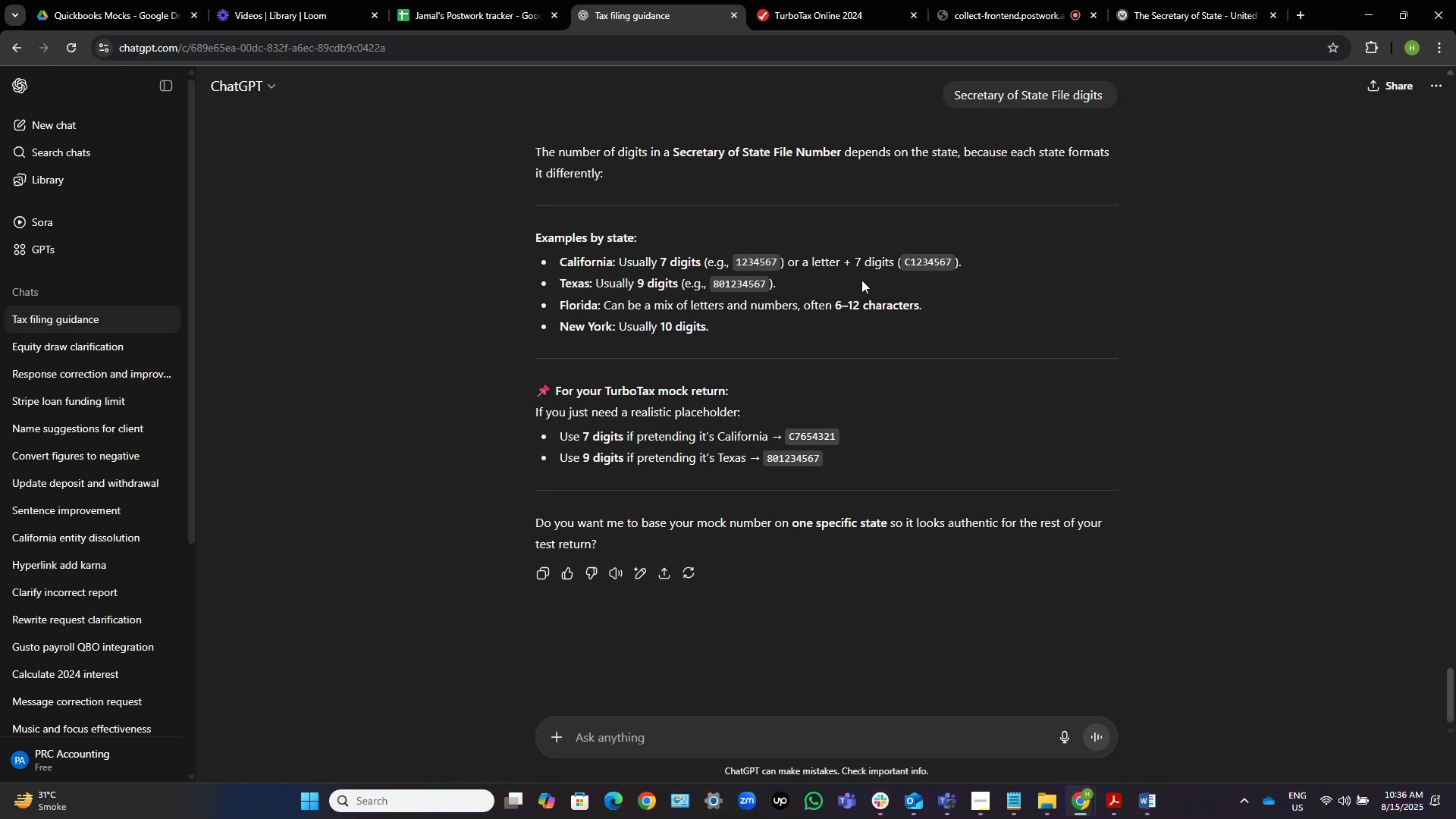 
left_click([837, 0])
 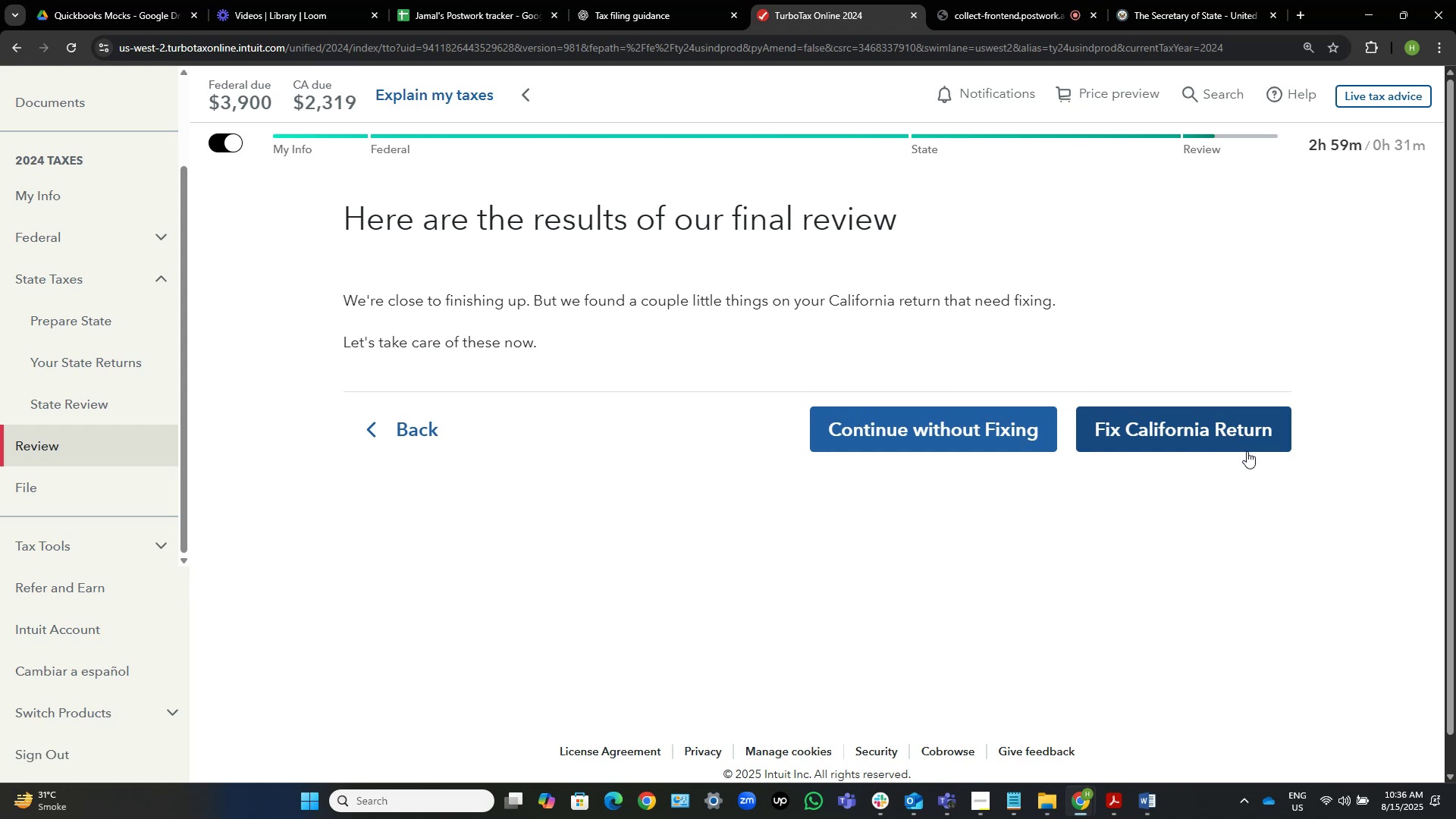 
wait(8.72)
 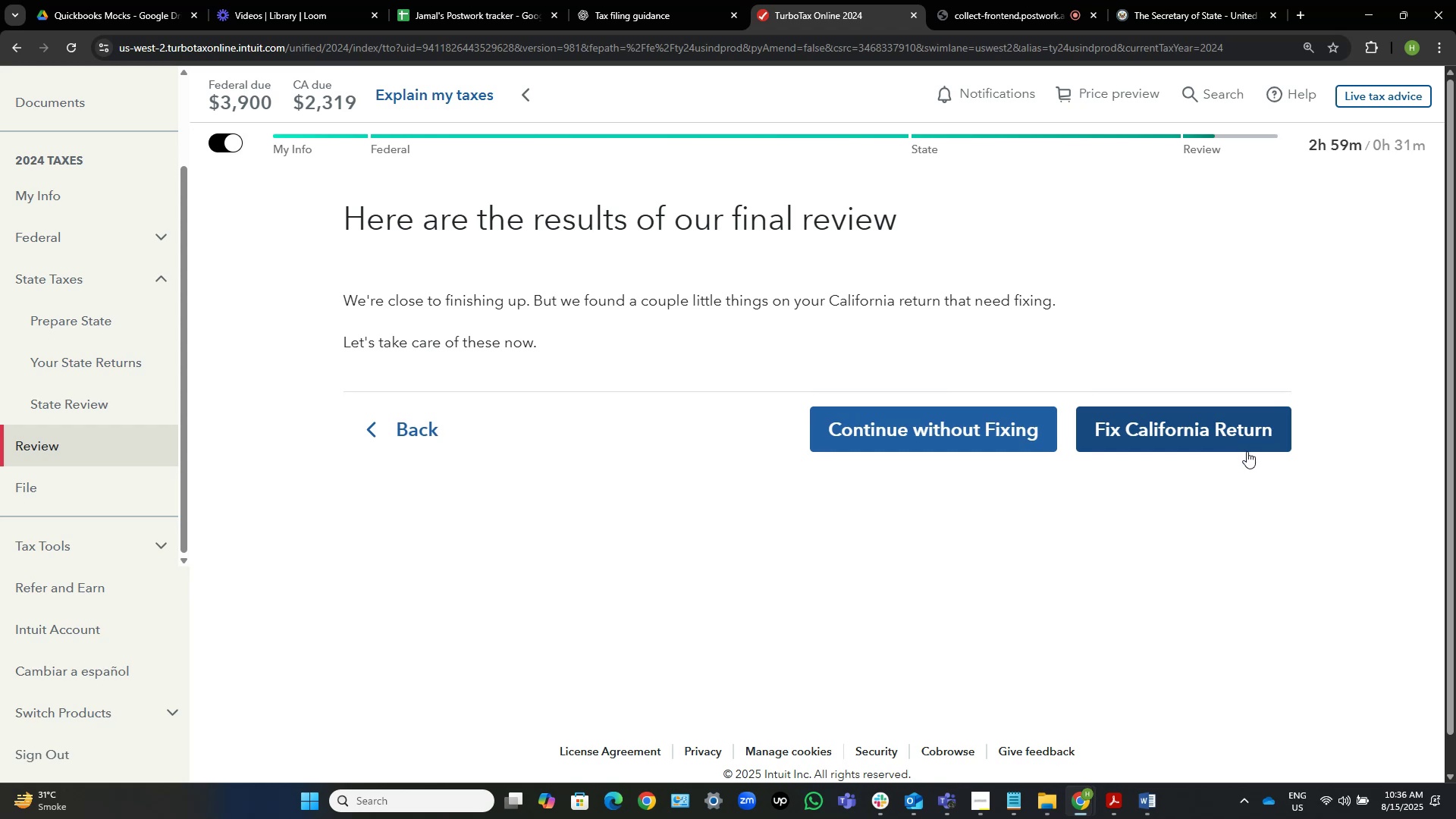 
left_click([1194, 416])
 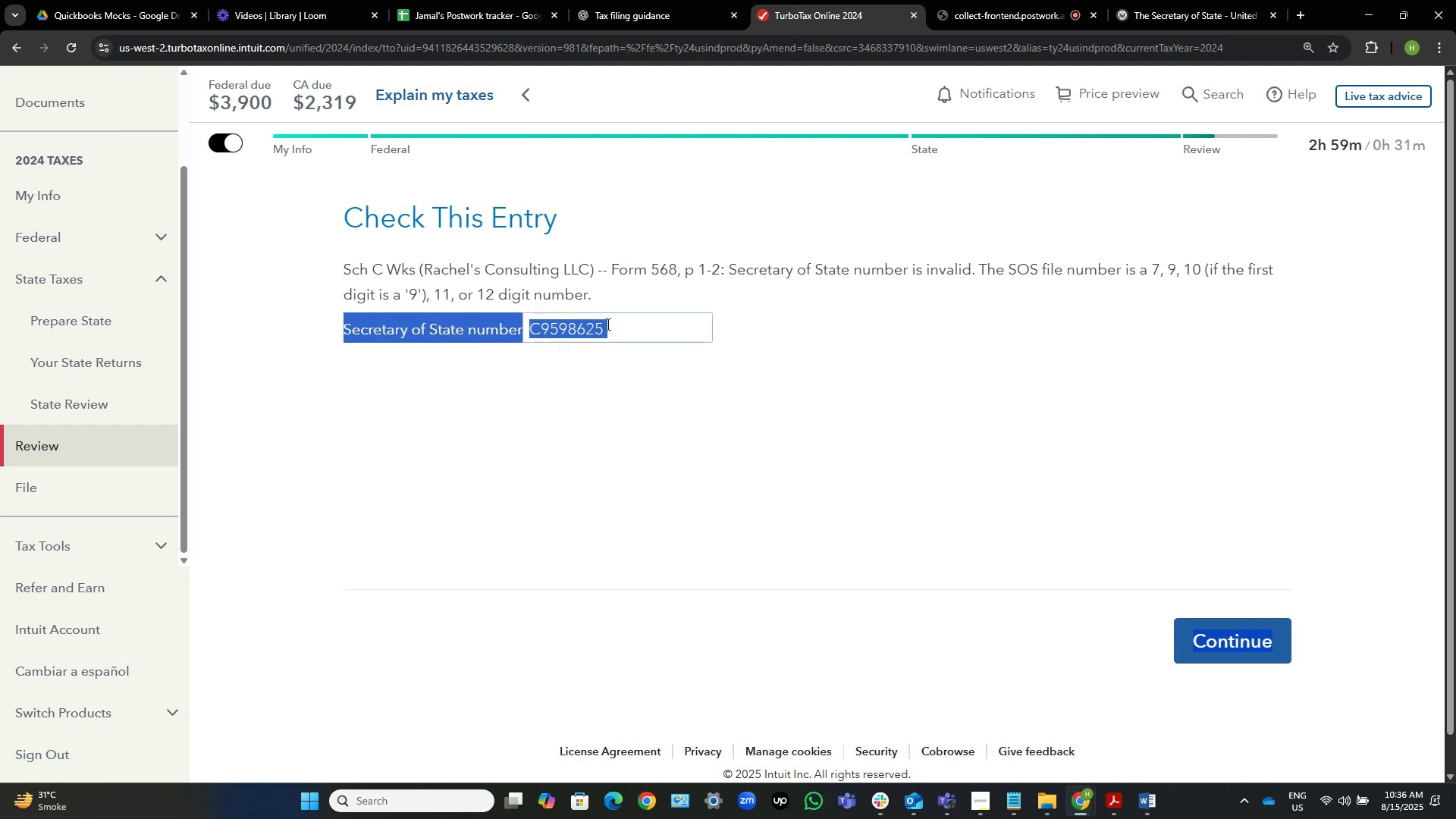 
wait(6.3)
 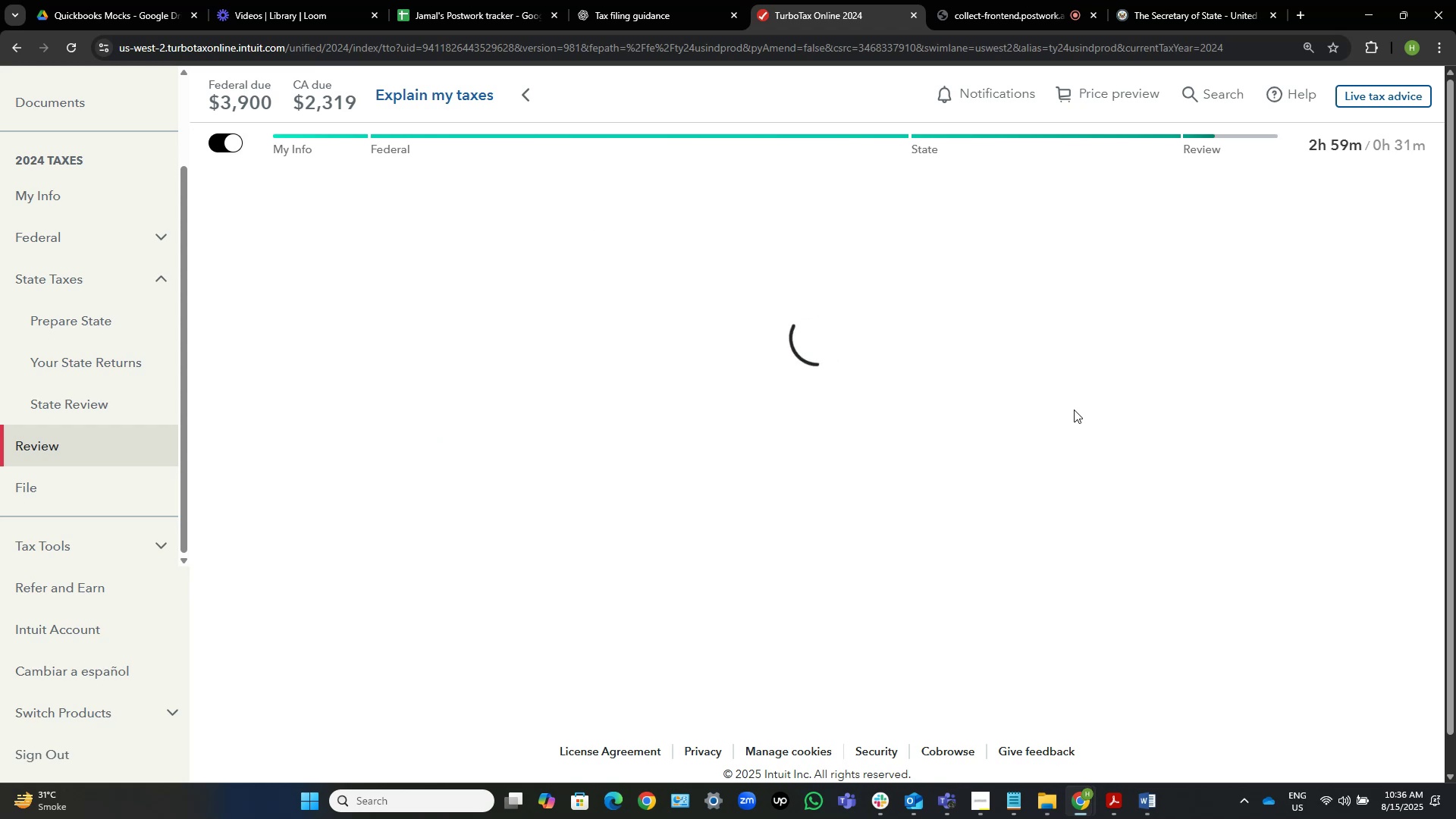 
left_click([674, 322])
 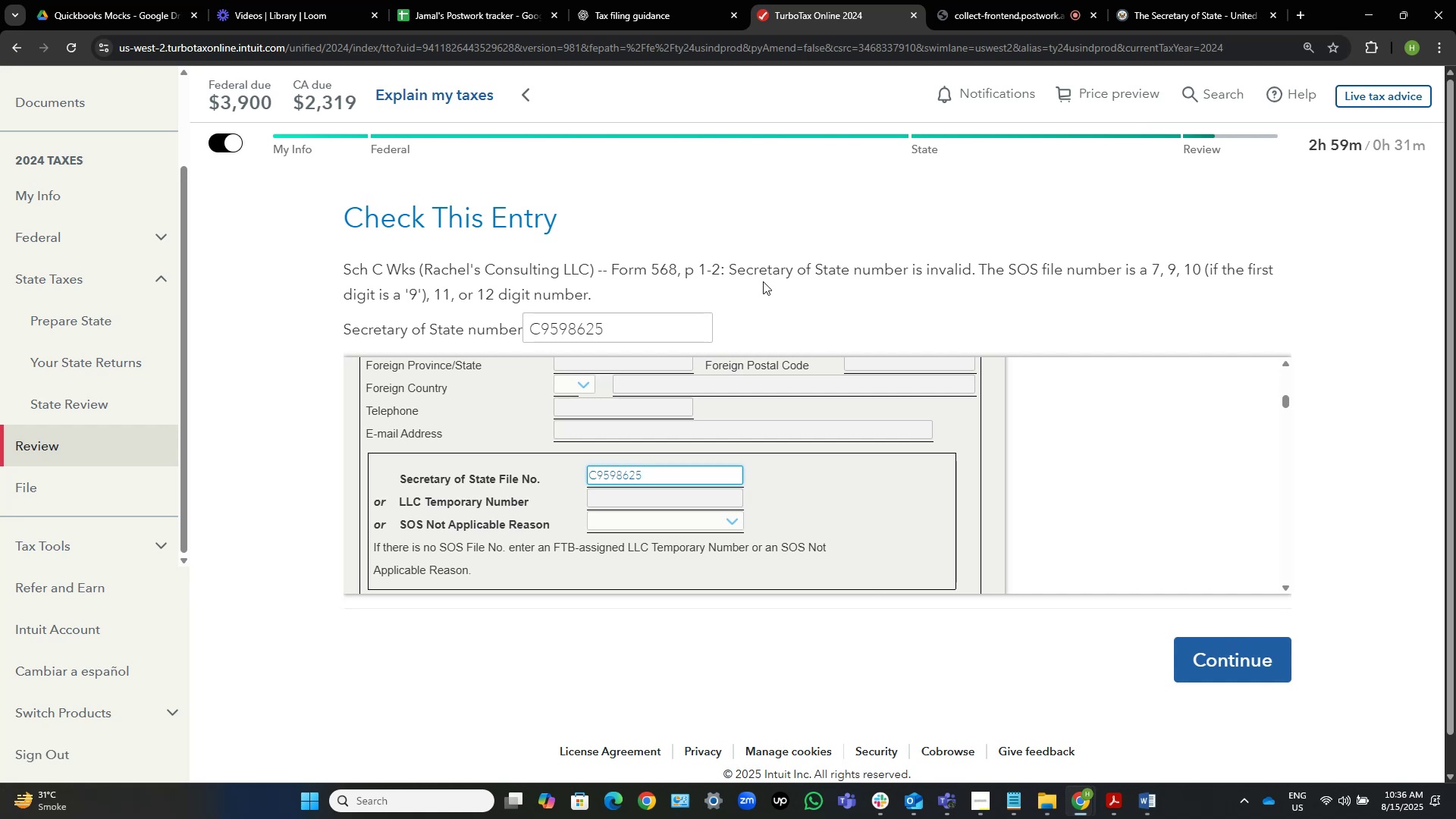 
wait(14.59)
 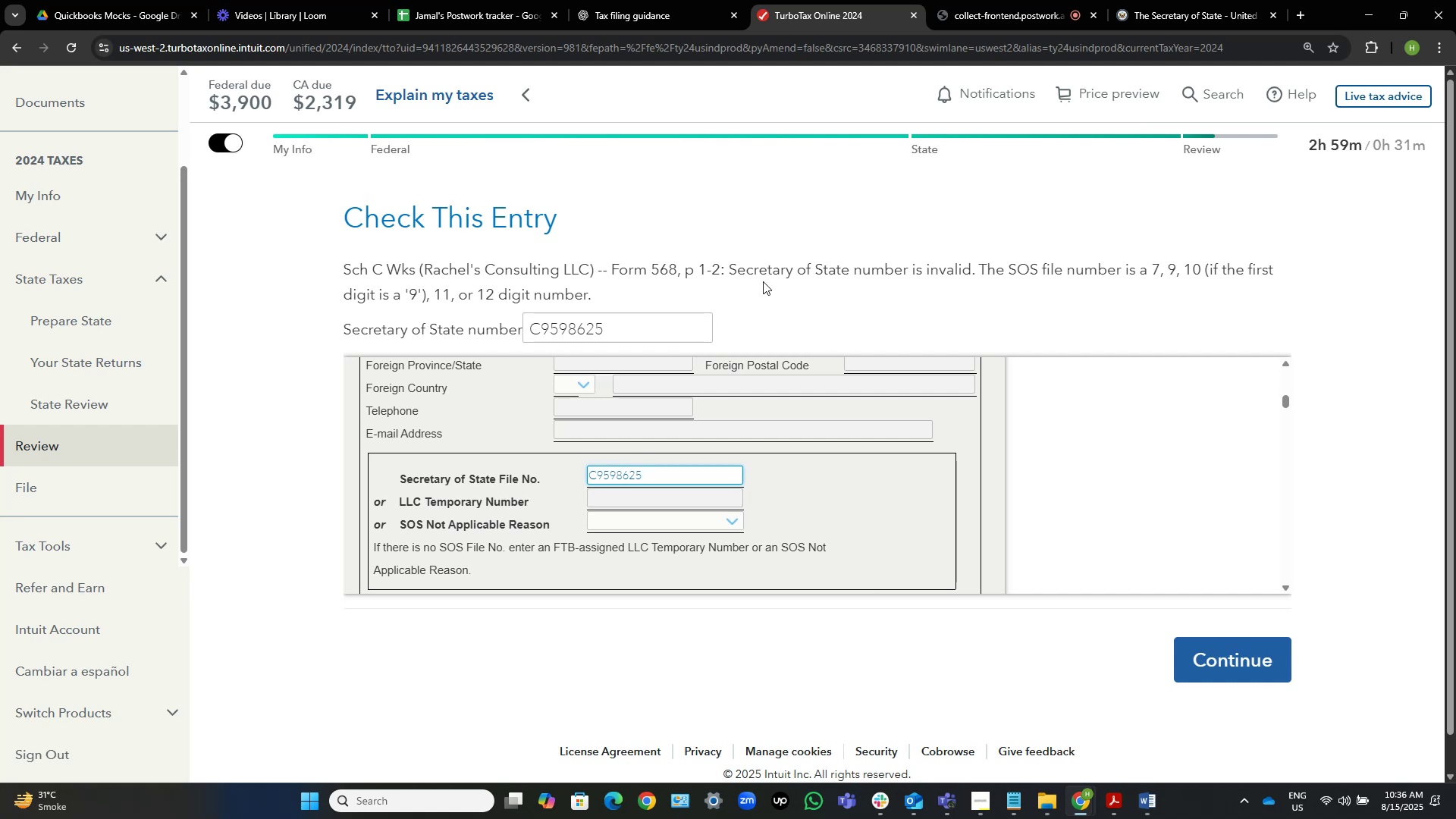 
scroll: coordinate [822, 289], scroll_direction: down, amount: 1.0
 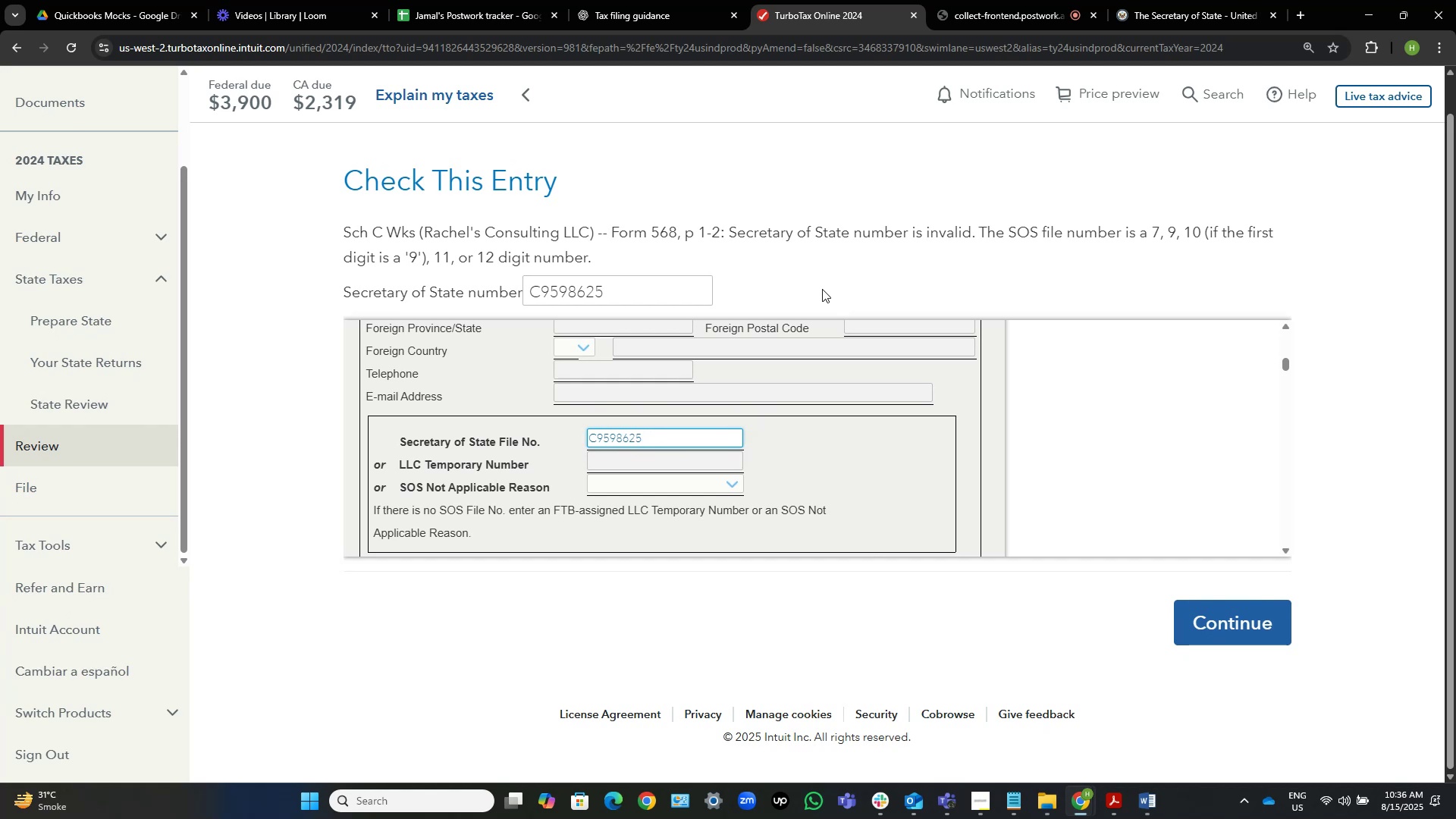 
wait(8.61)
 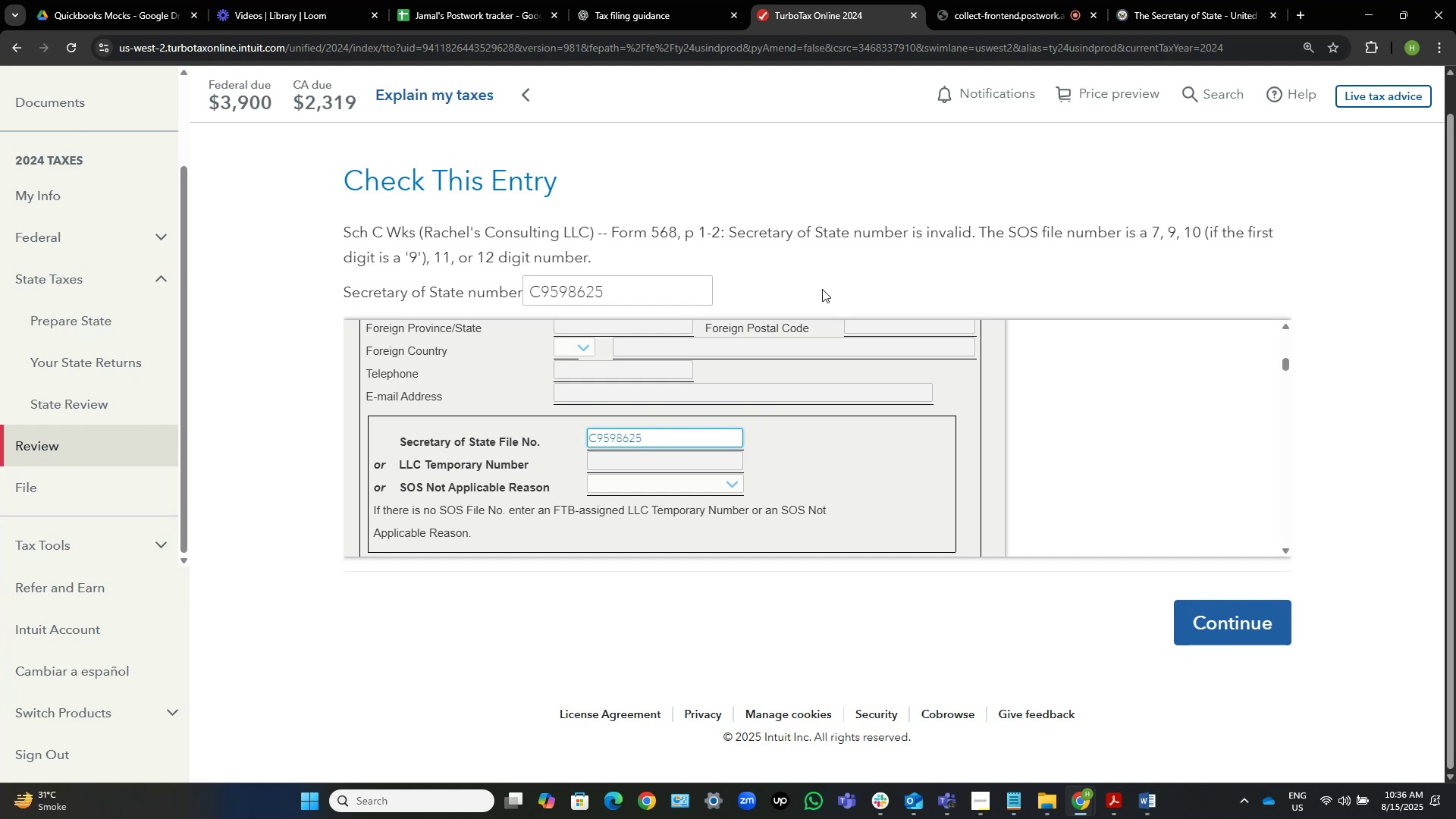 
left_click_drag(start_coordinate=[757, 223], to_coordinate=[917, 229])
 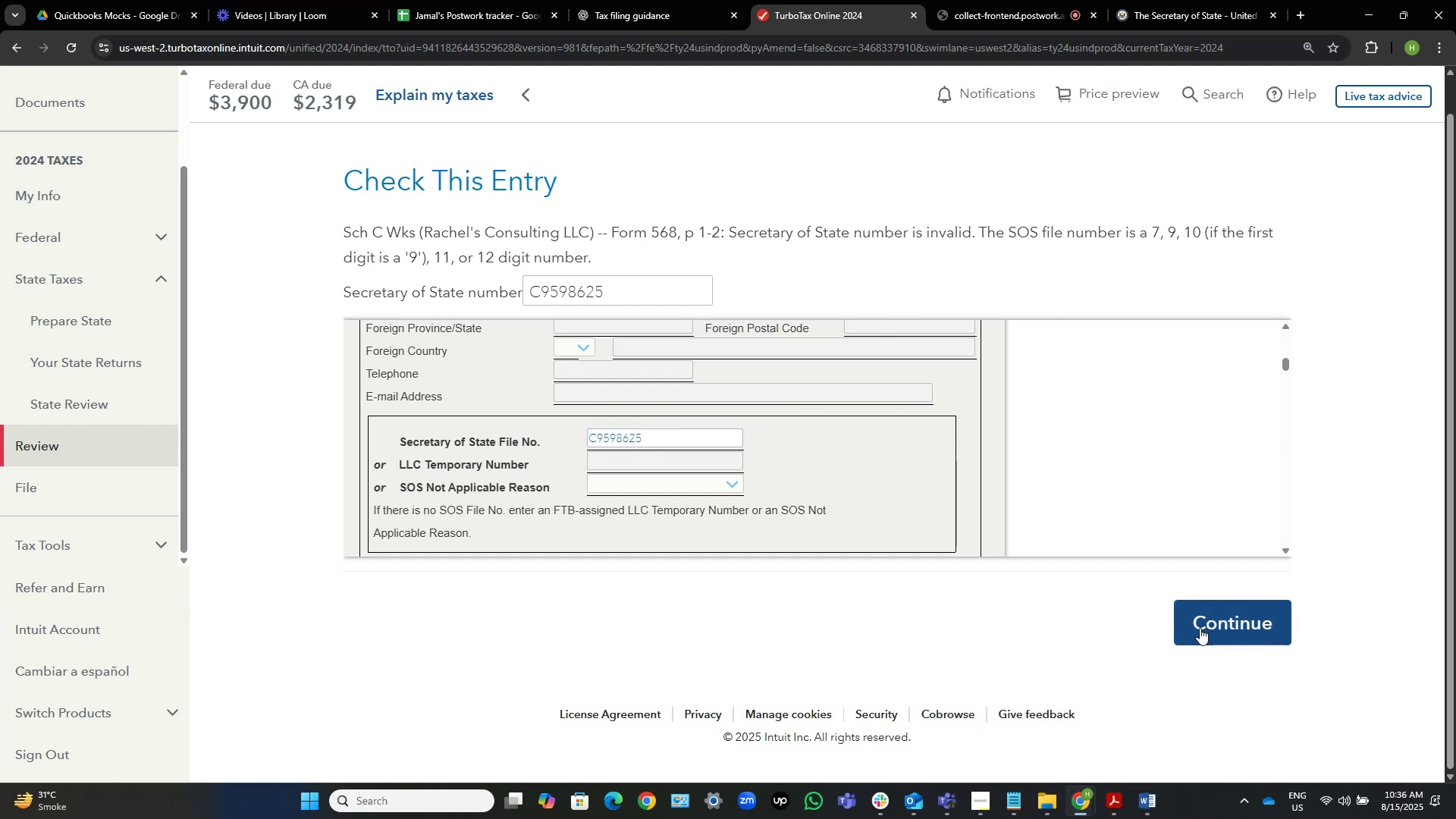 
left_click([1205, 630])
 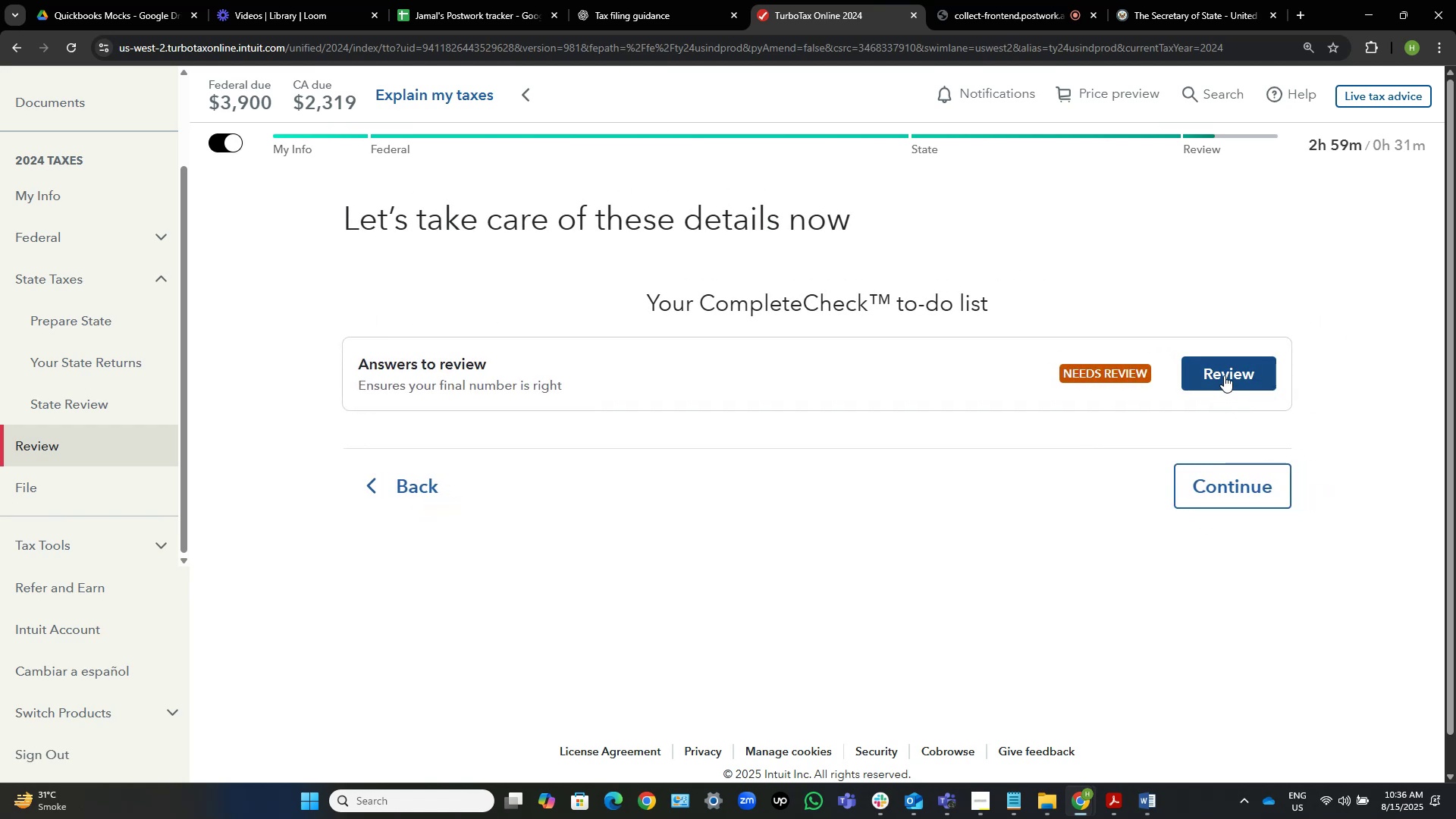 
wait(5.9)
 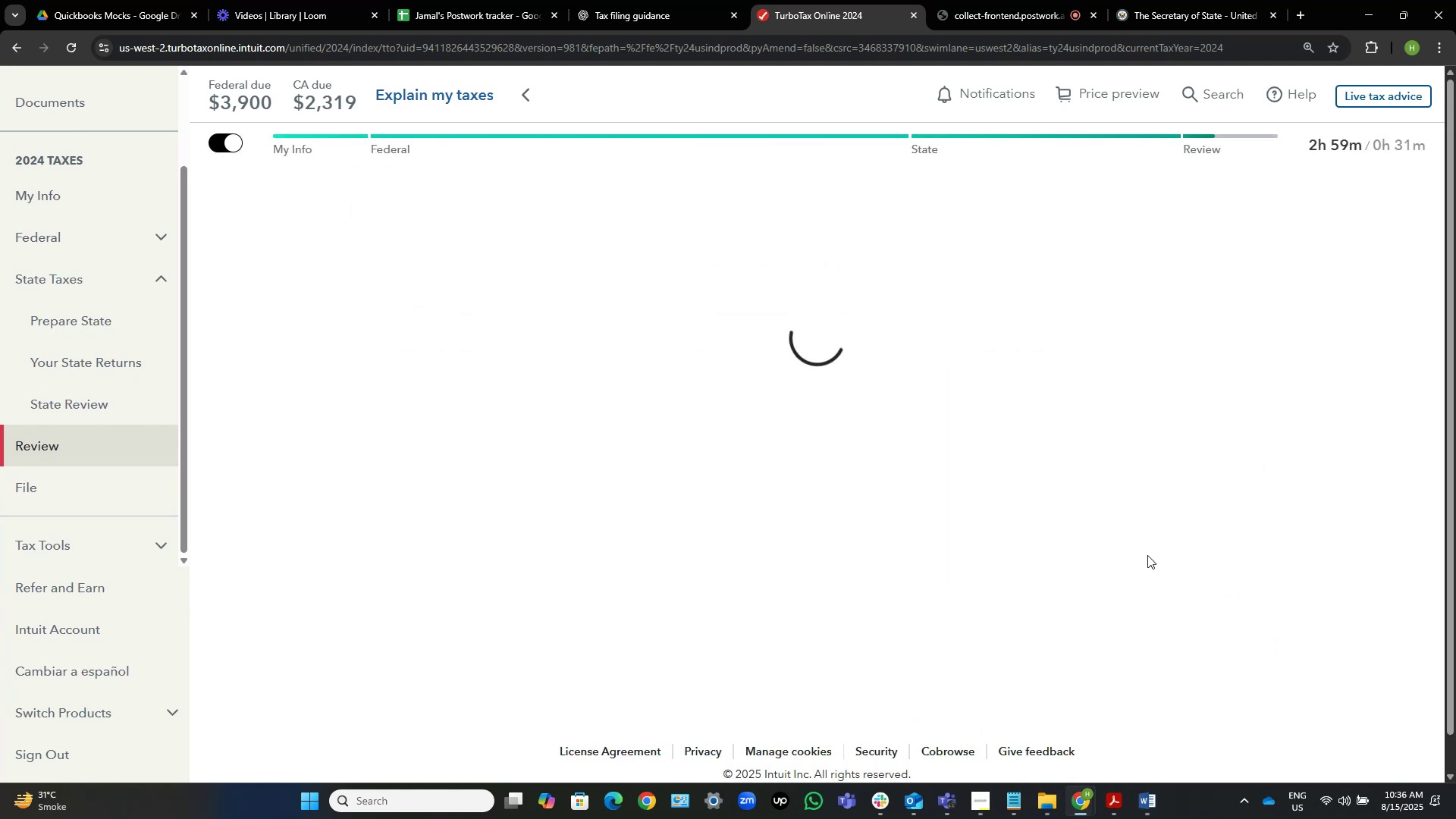 
left_click([1242, 369])
 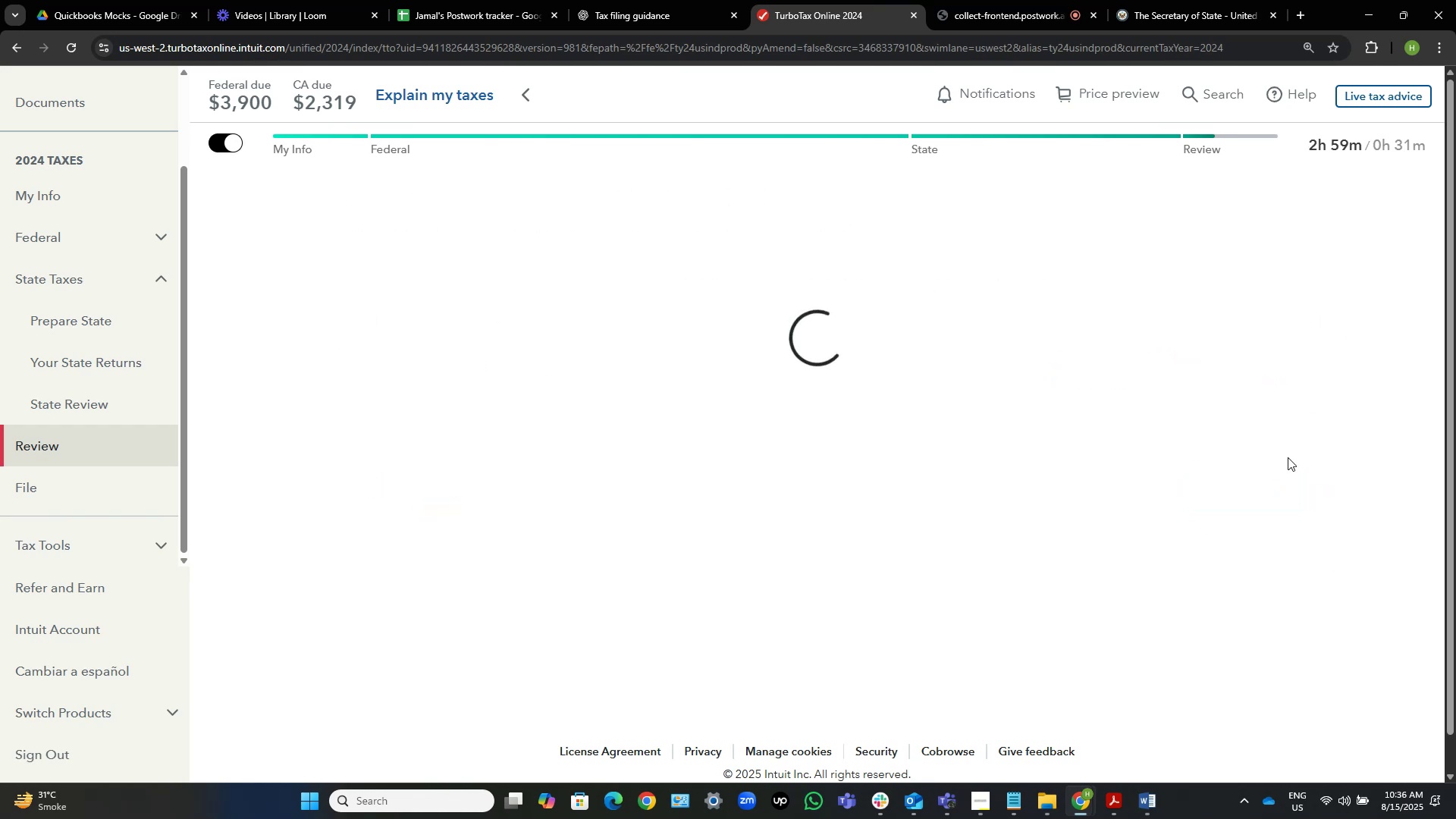 
wait(5.51)
 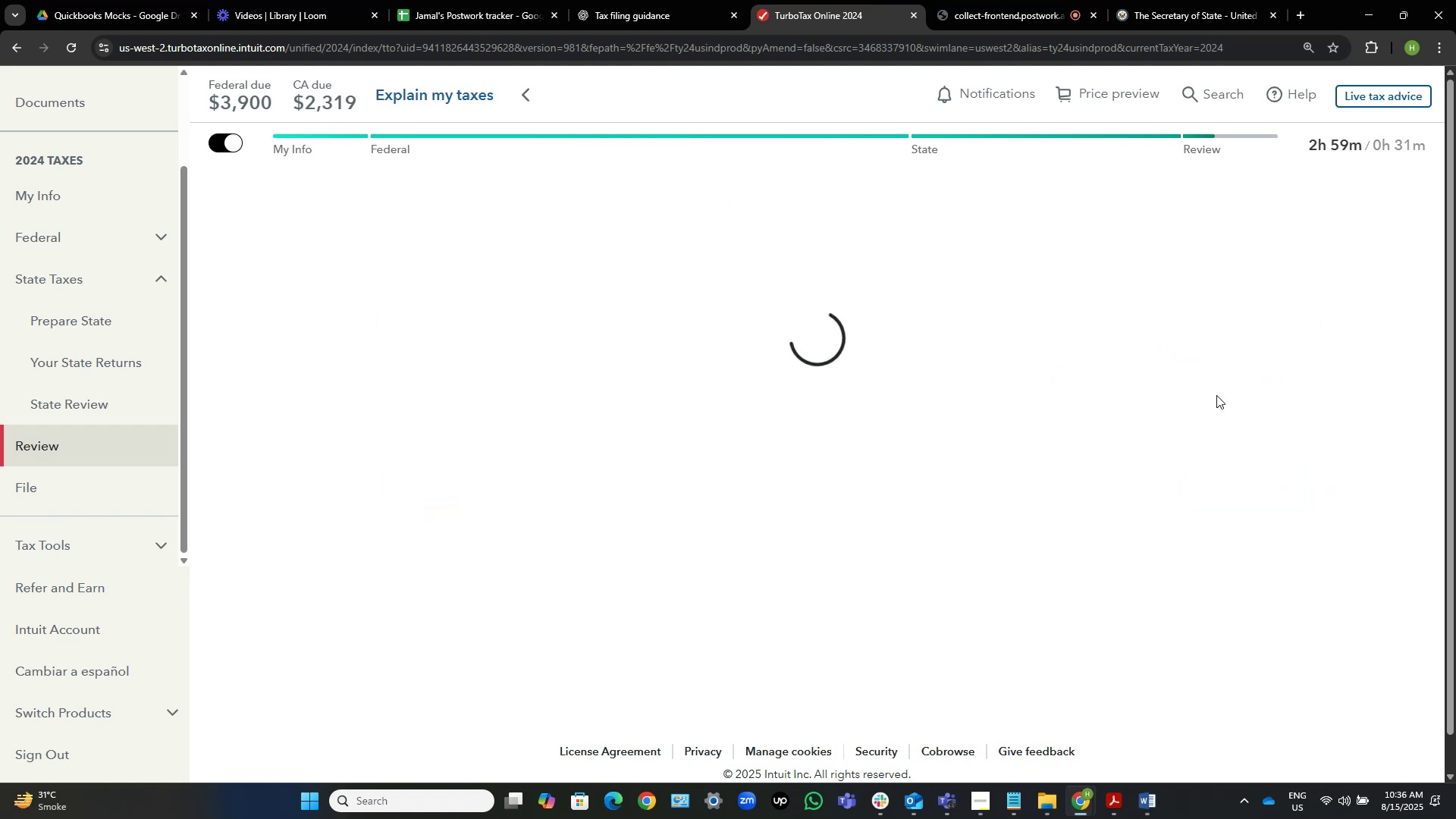 
left_click([1021, 431])
 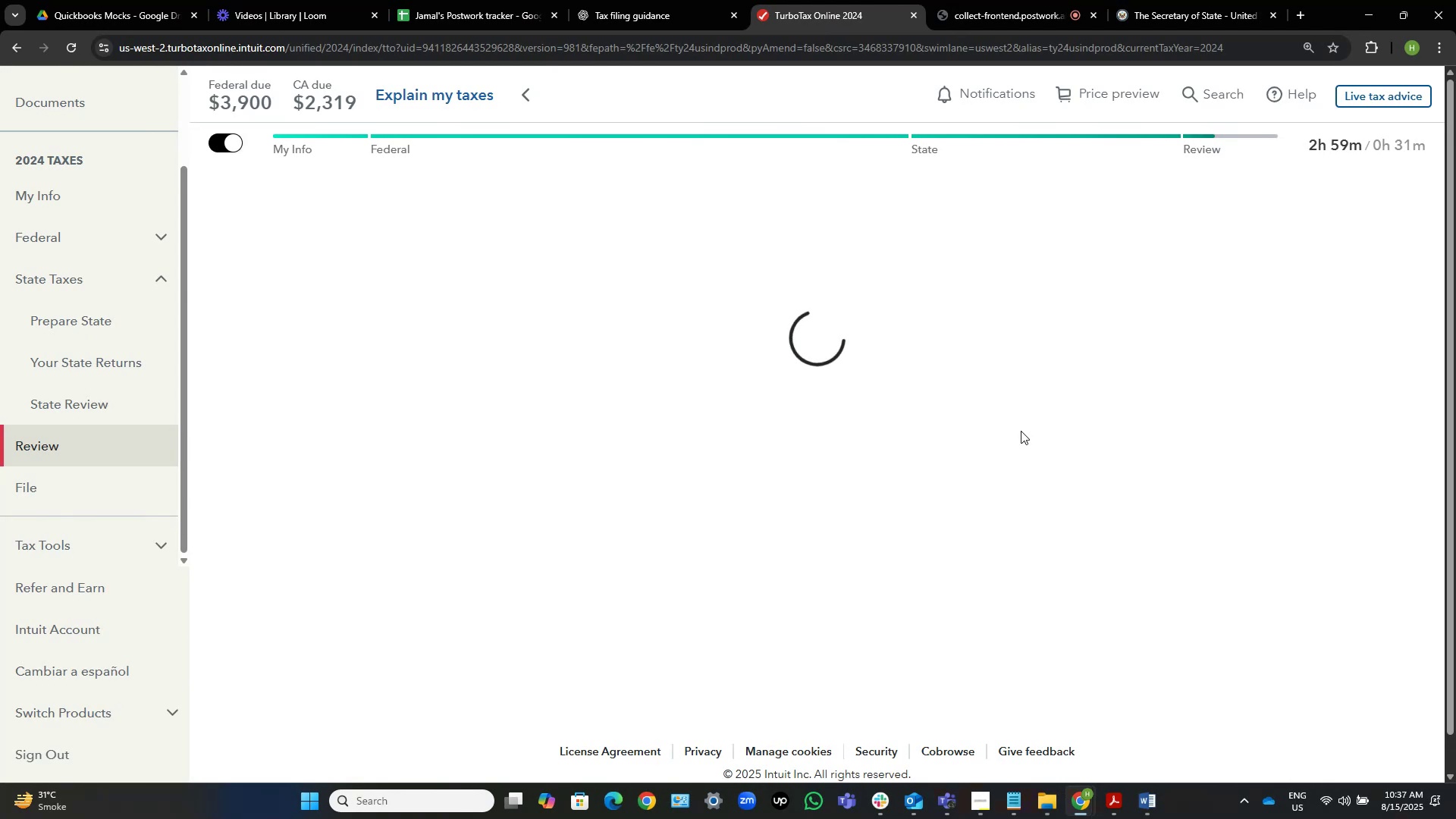 
wait(10.8)
 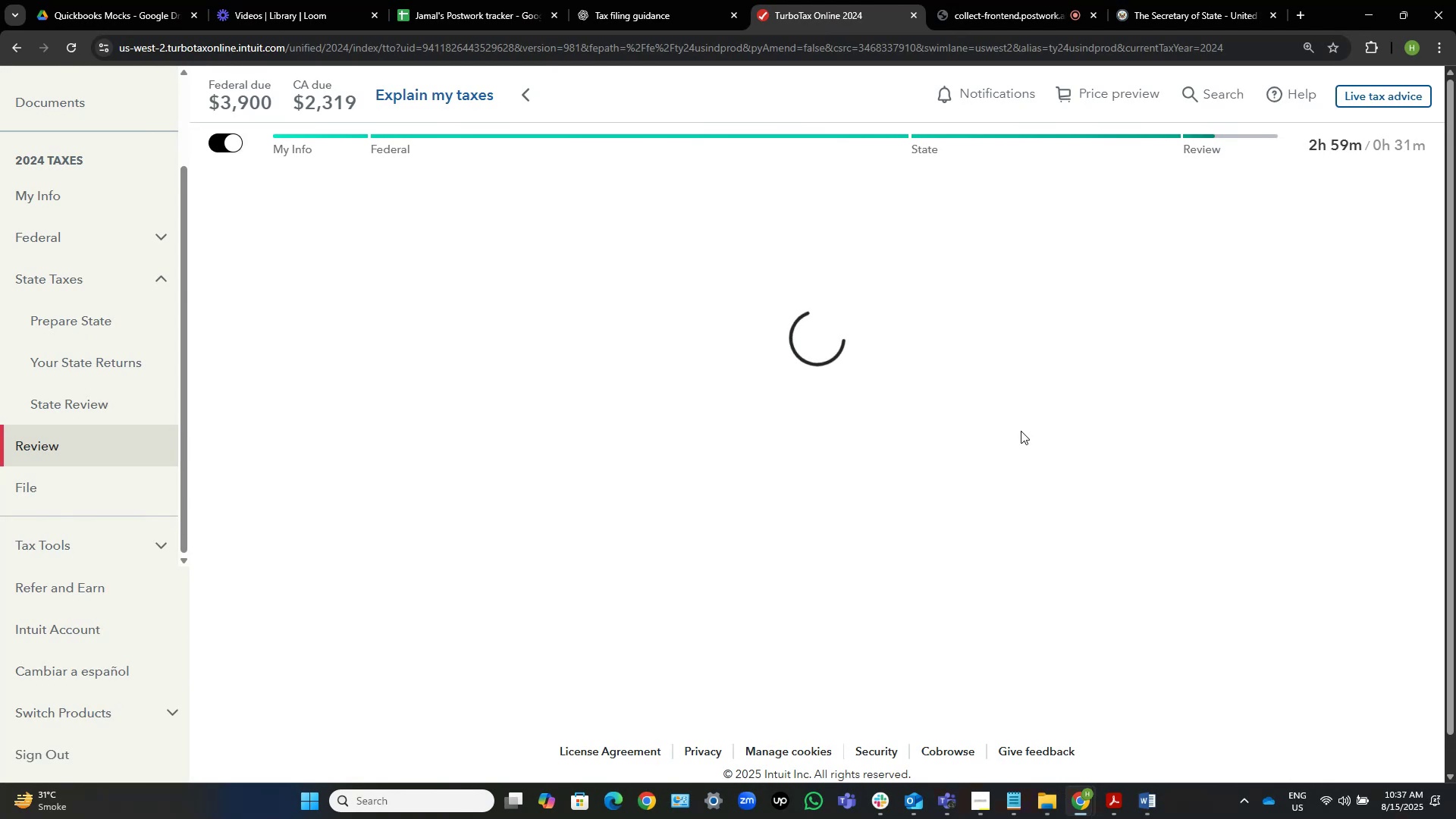 
left_click([1252, 369])
 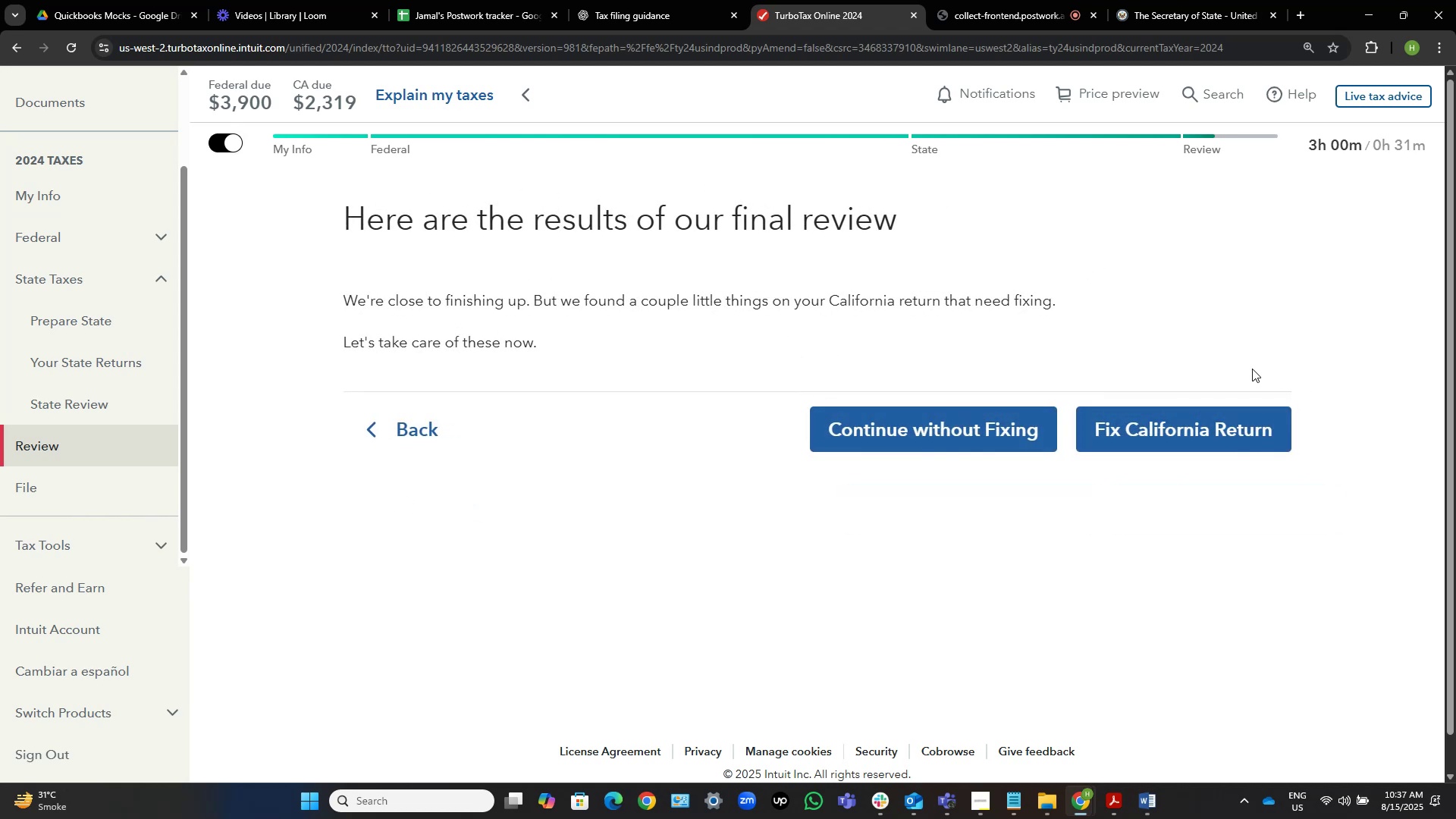 
left_click([1203, 430])
 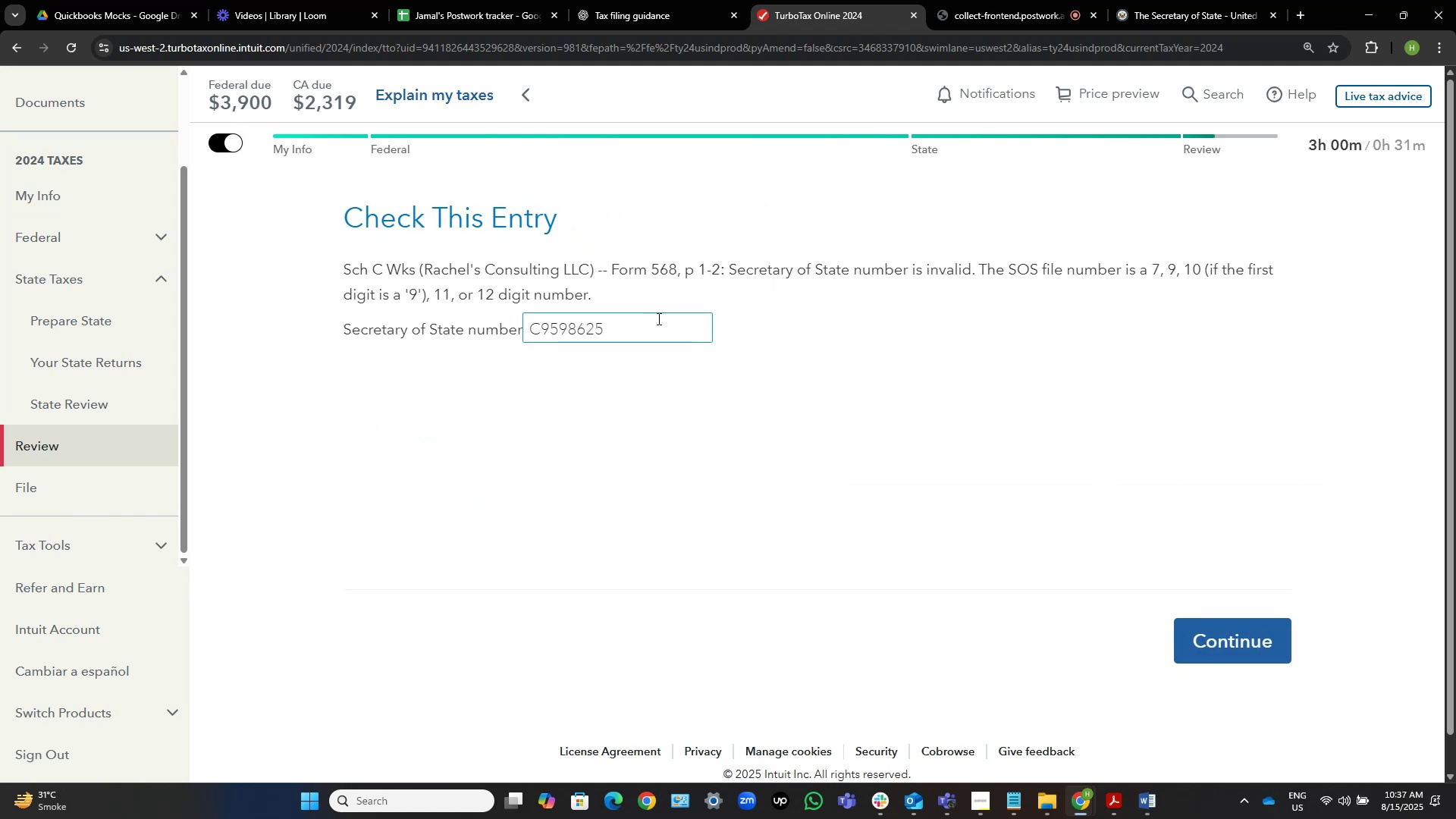 
wait(6.68)
 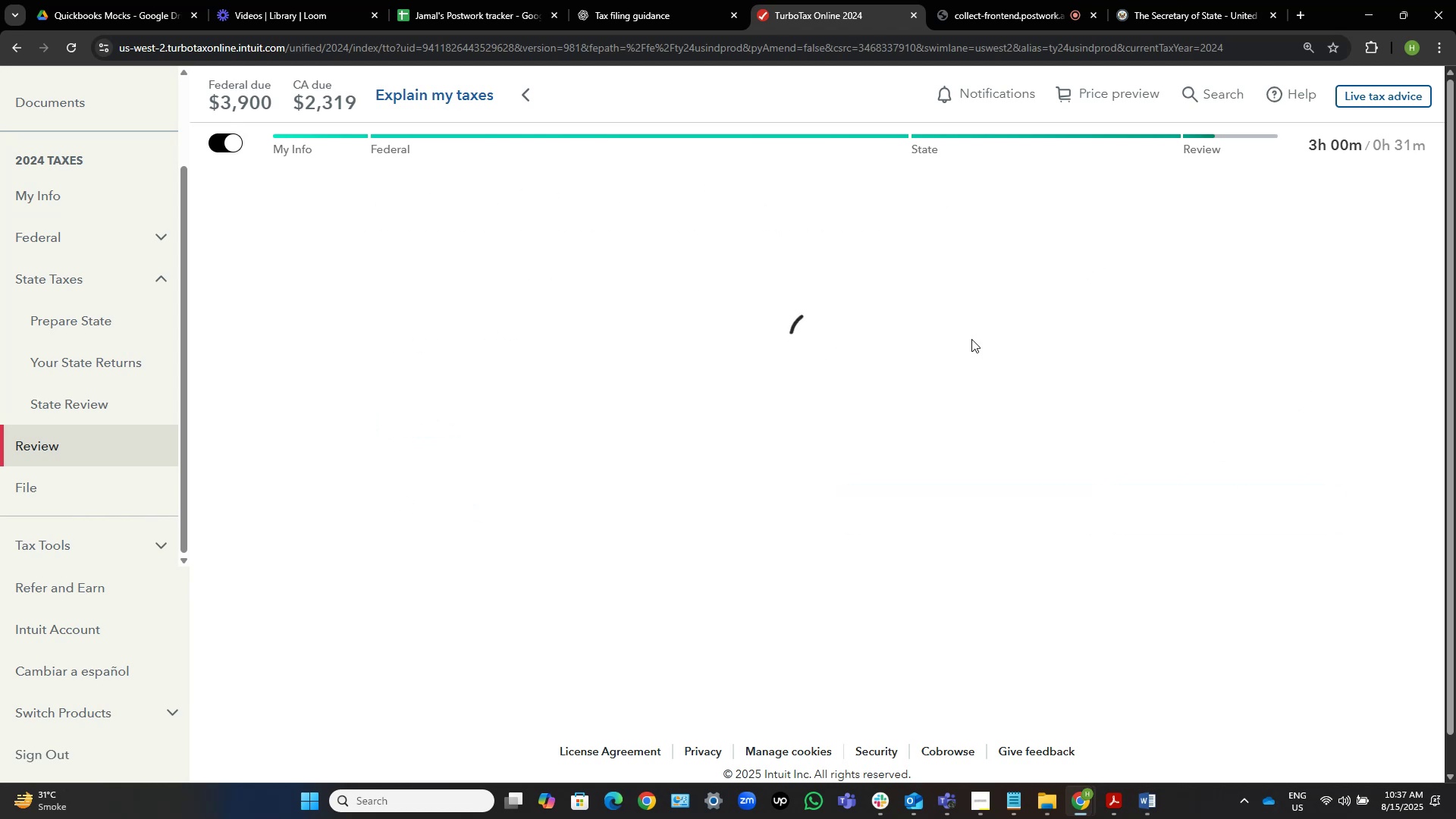 
left_click([657, 318])
 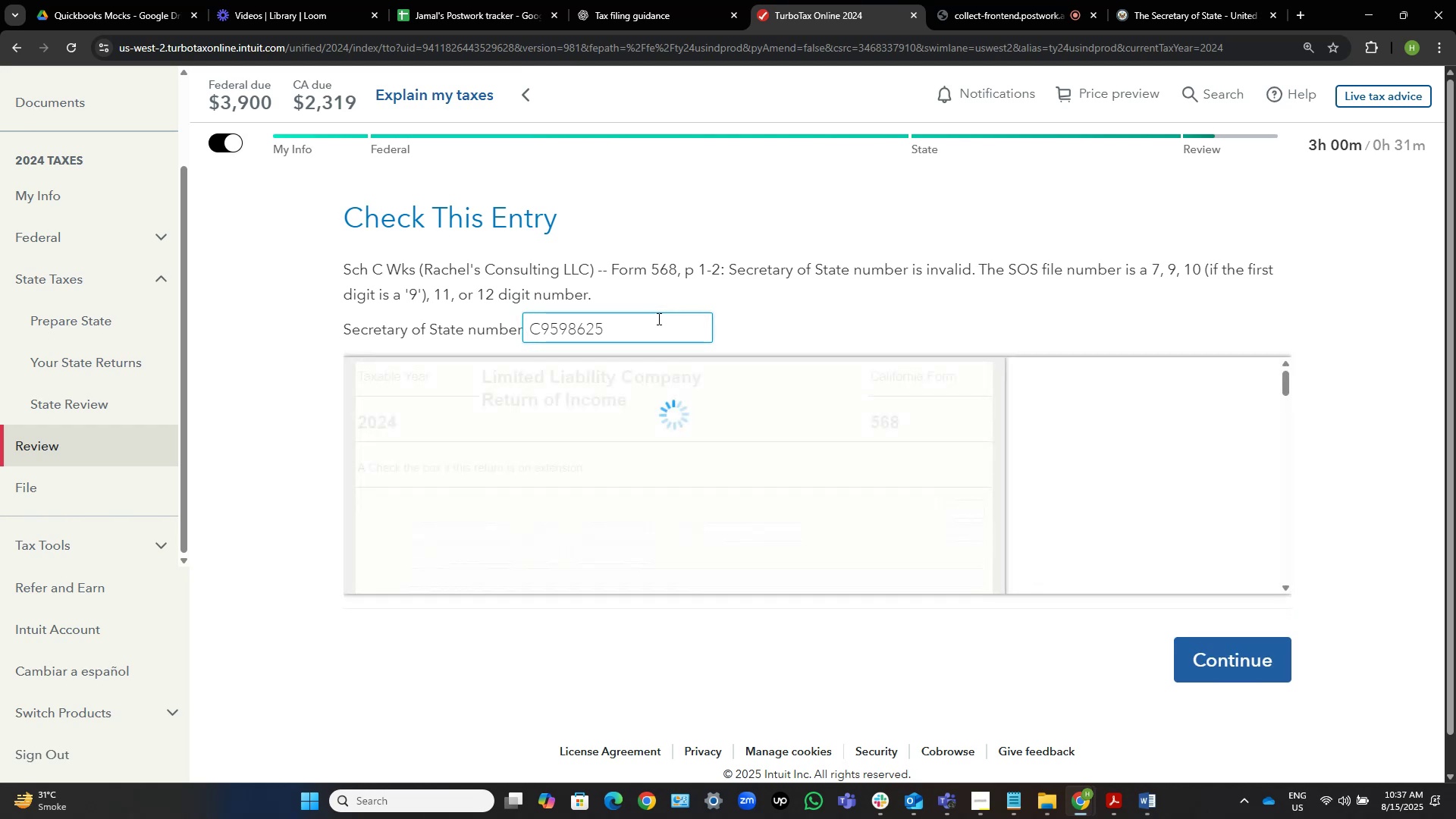 
key(Home)
 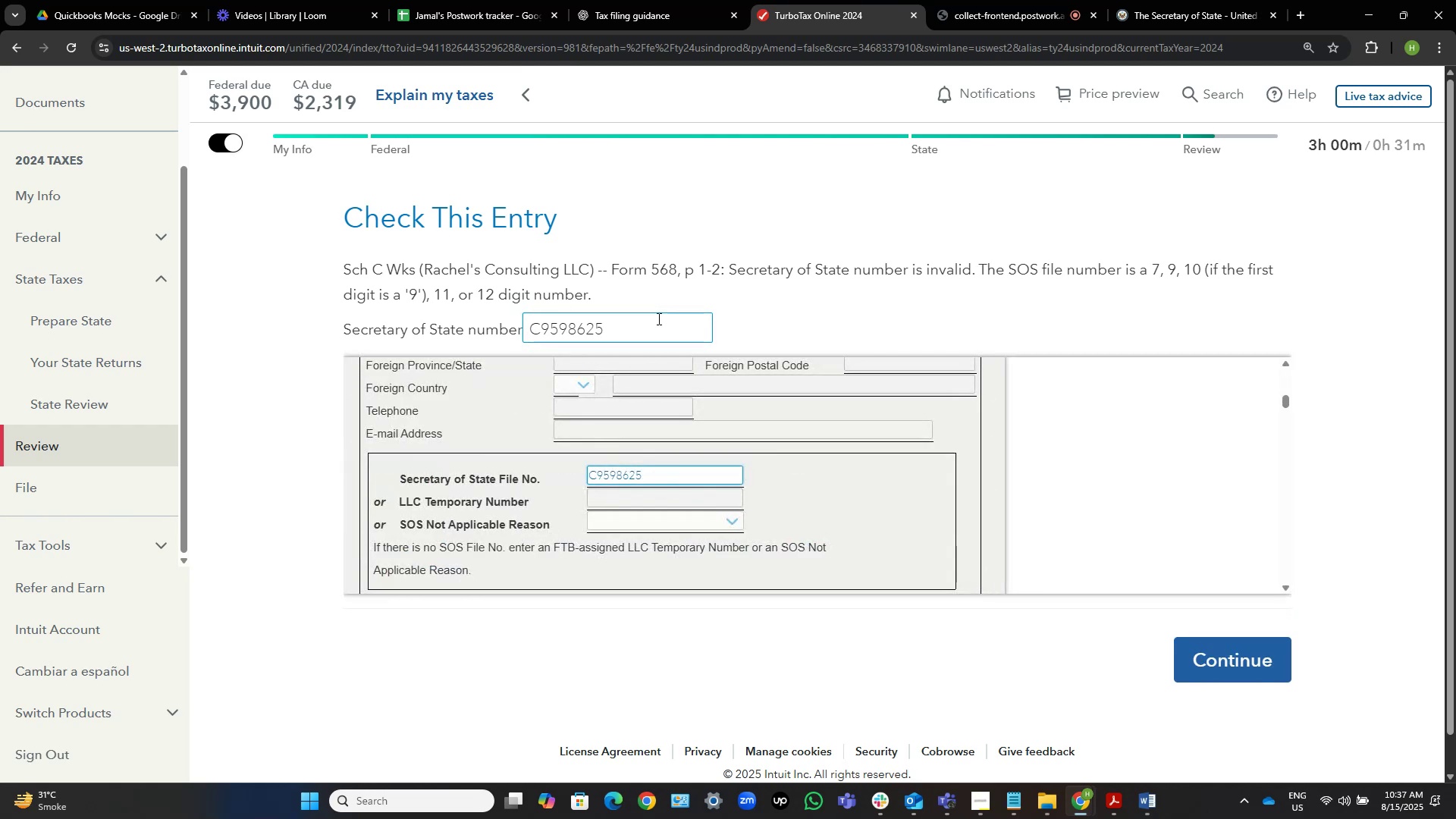 
key(Home)
 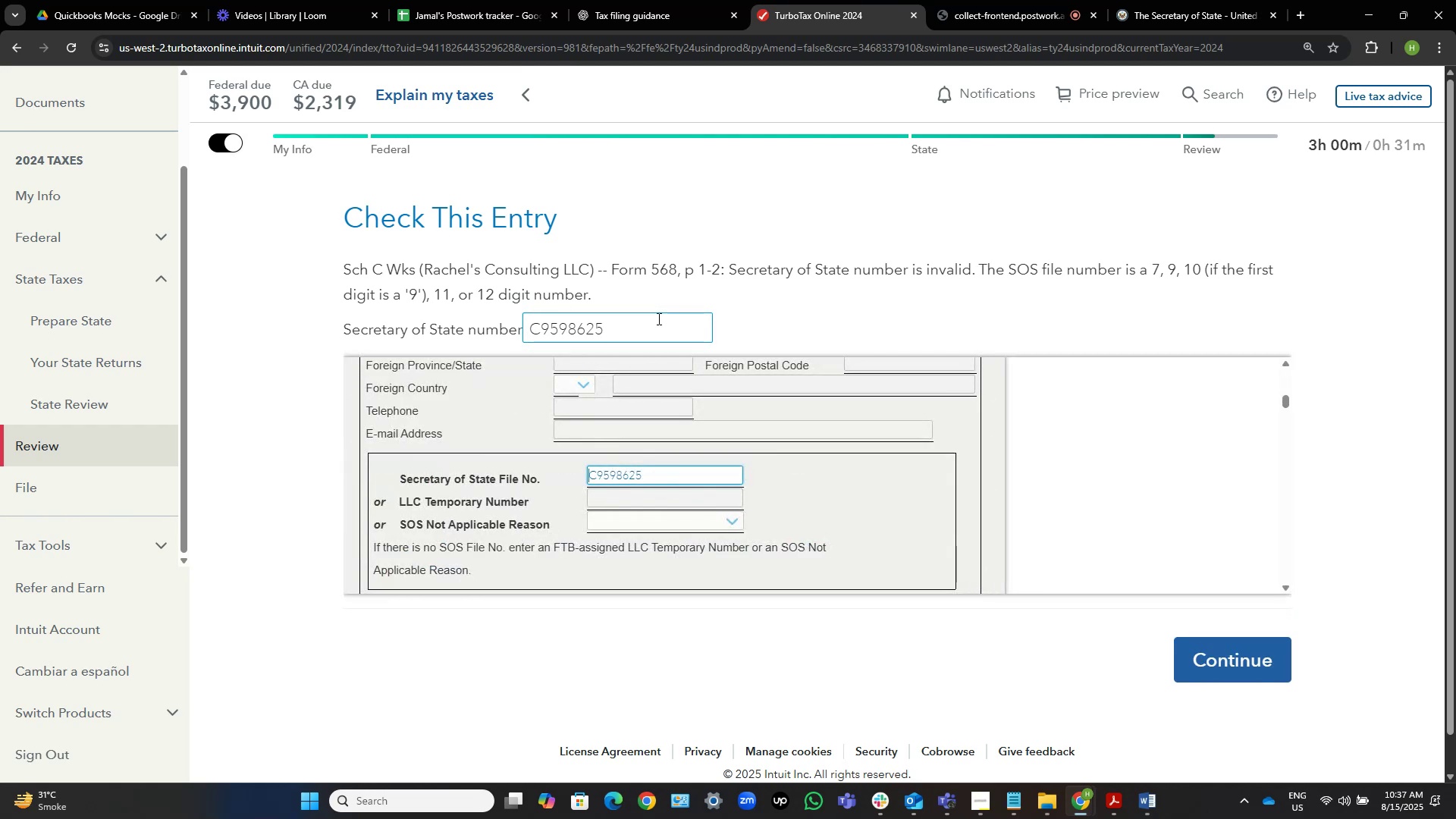 
left_click([657, 318])
 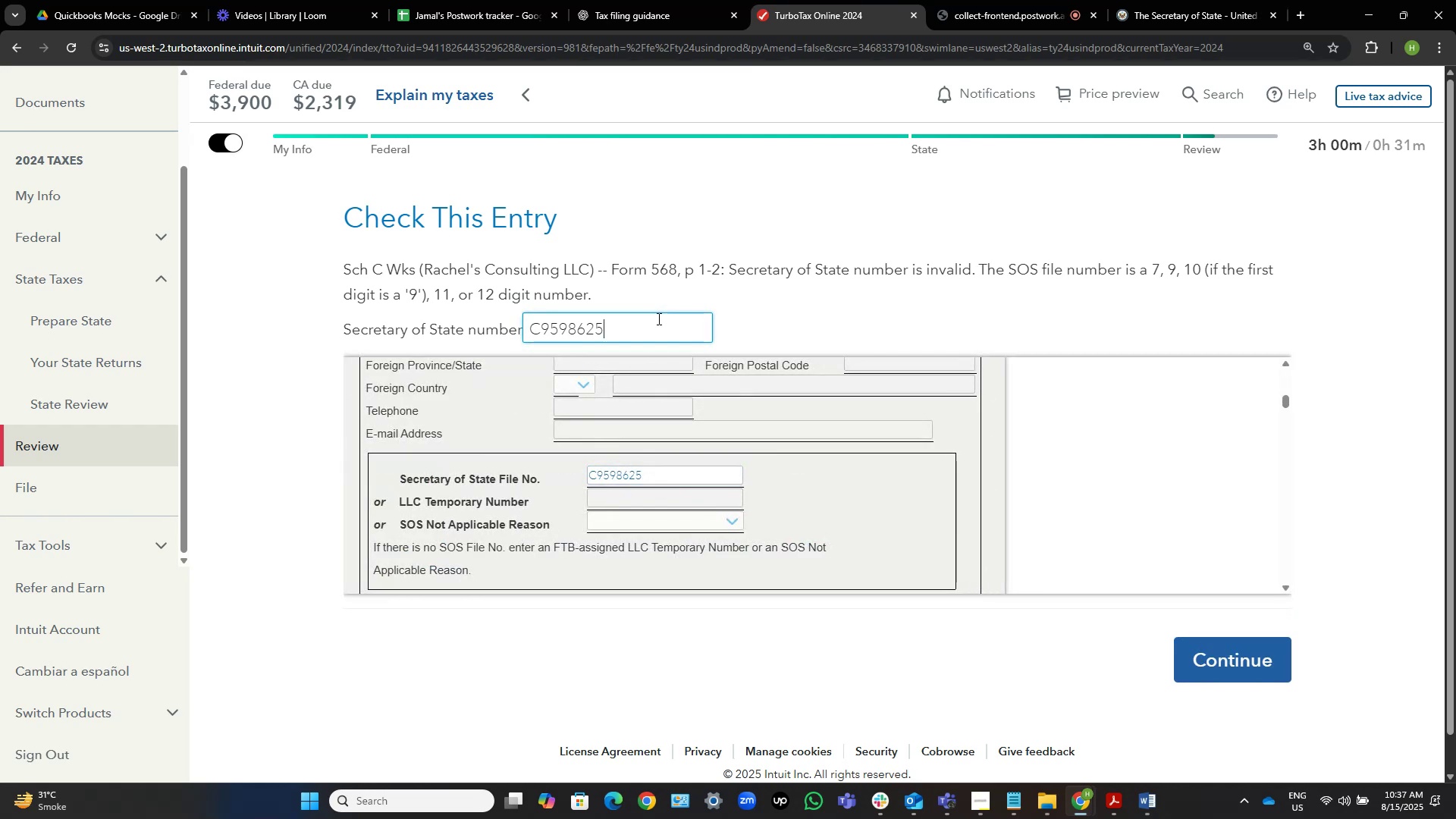 
key(Home)
 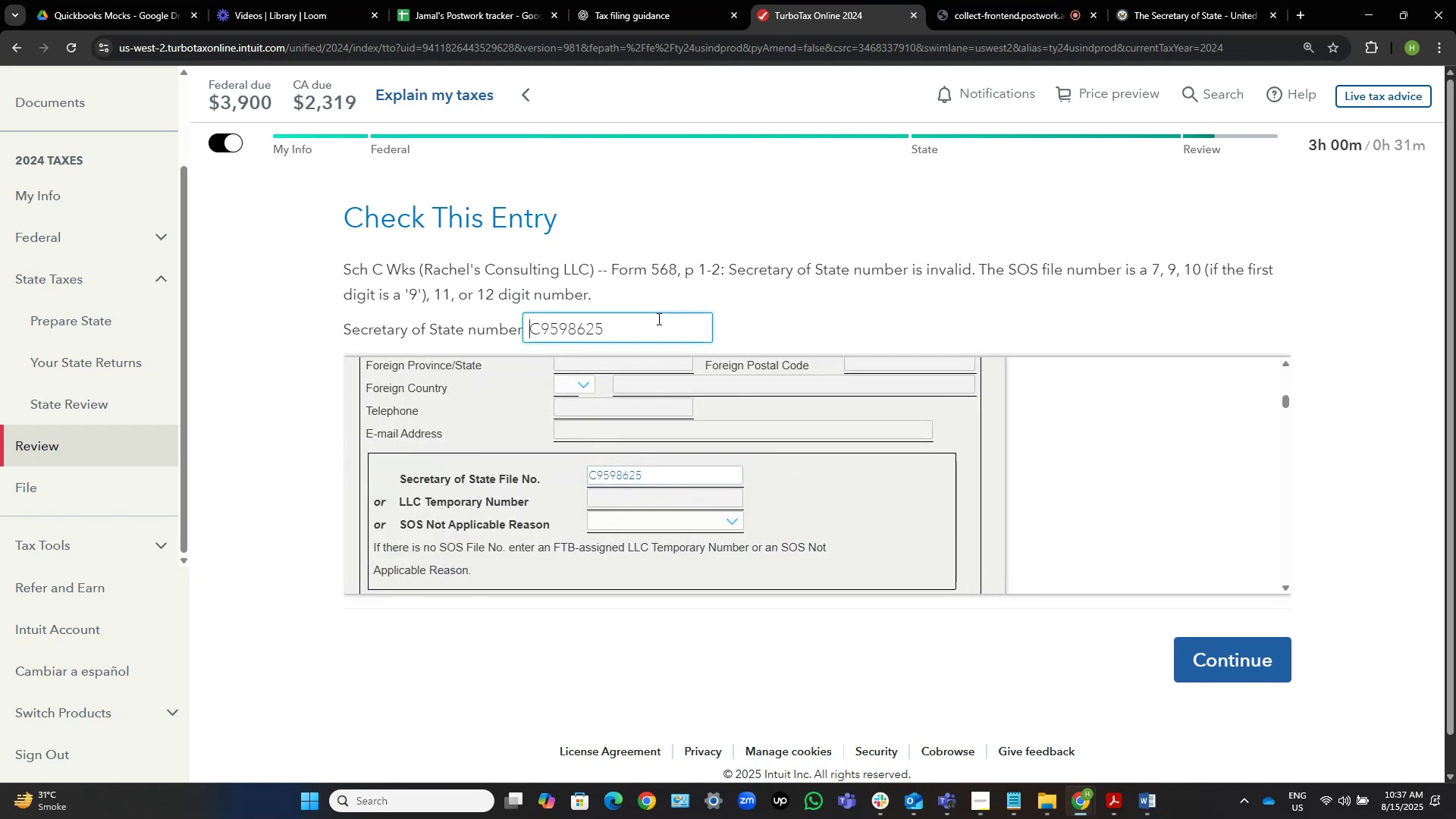 
key(ArrowRight)
 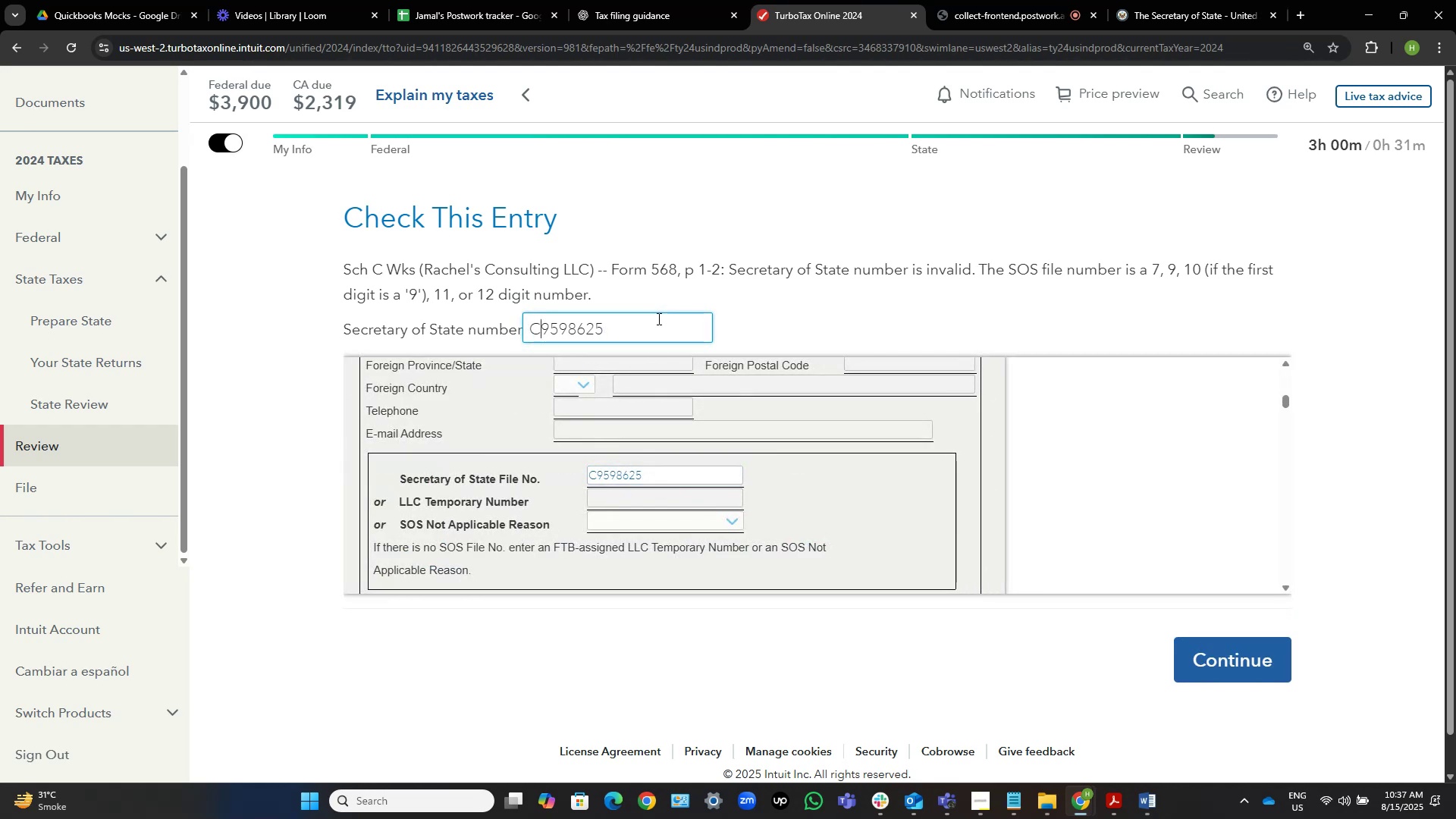 
hold_key(key=Backspace, duration=0.49)
 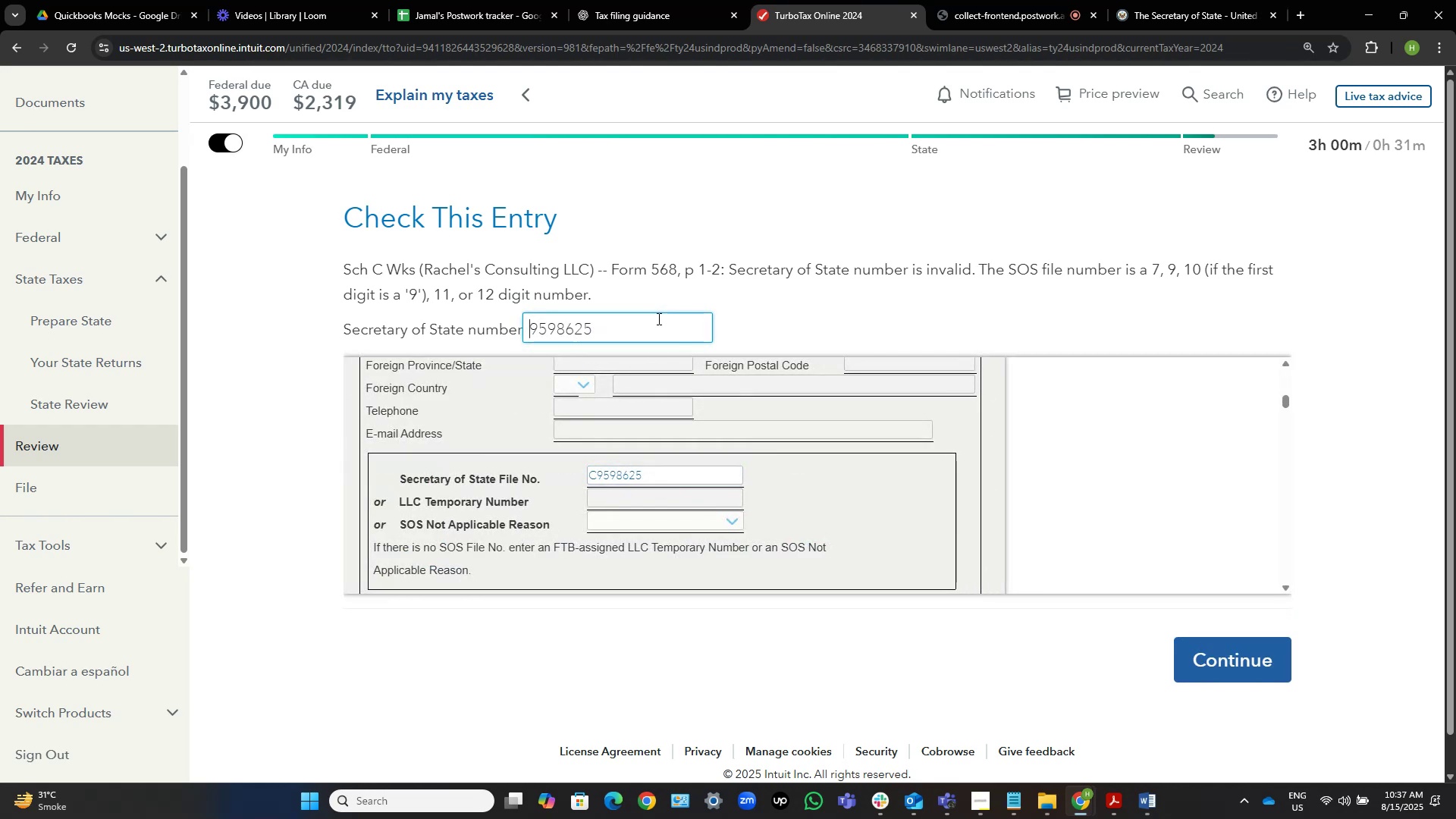 
key(PageDown)
 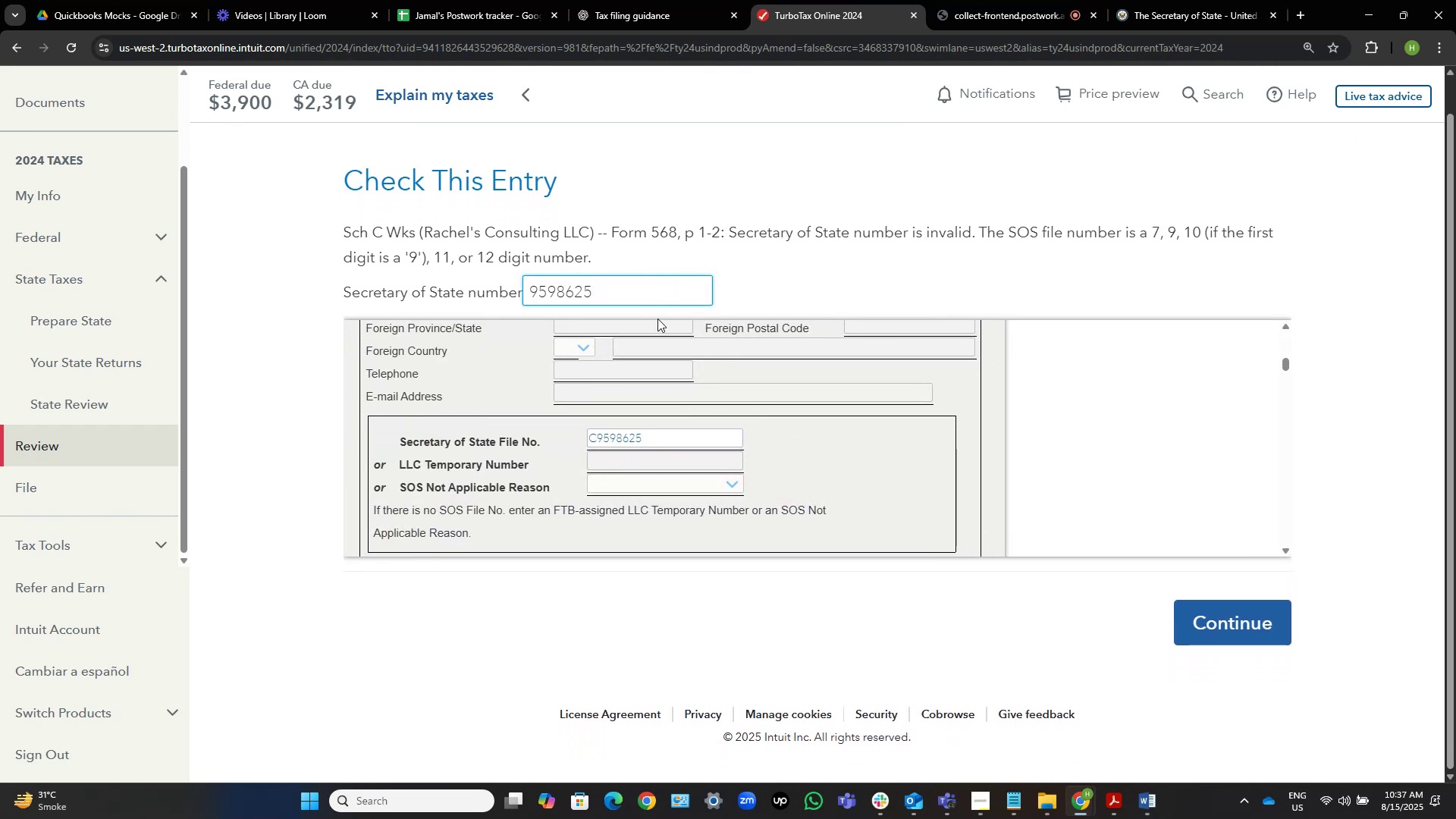 
left_click([666, 301])
 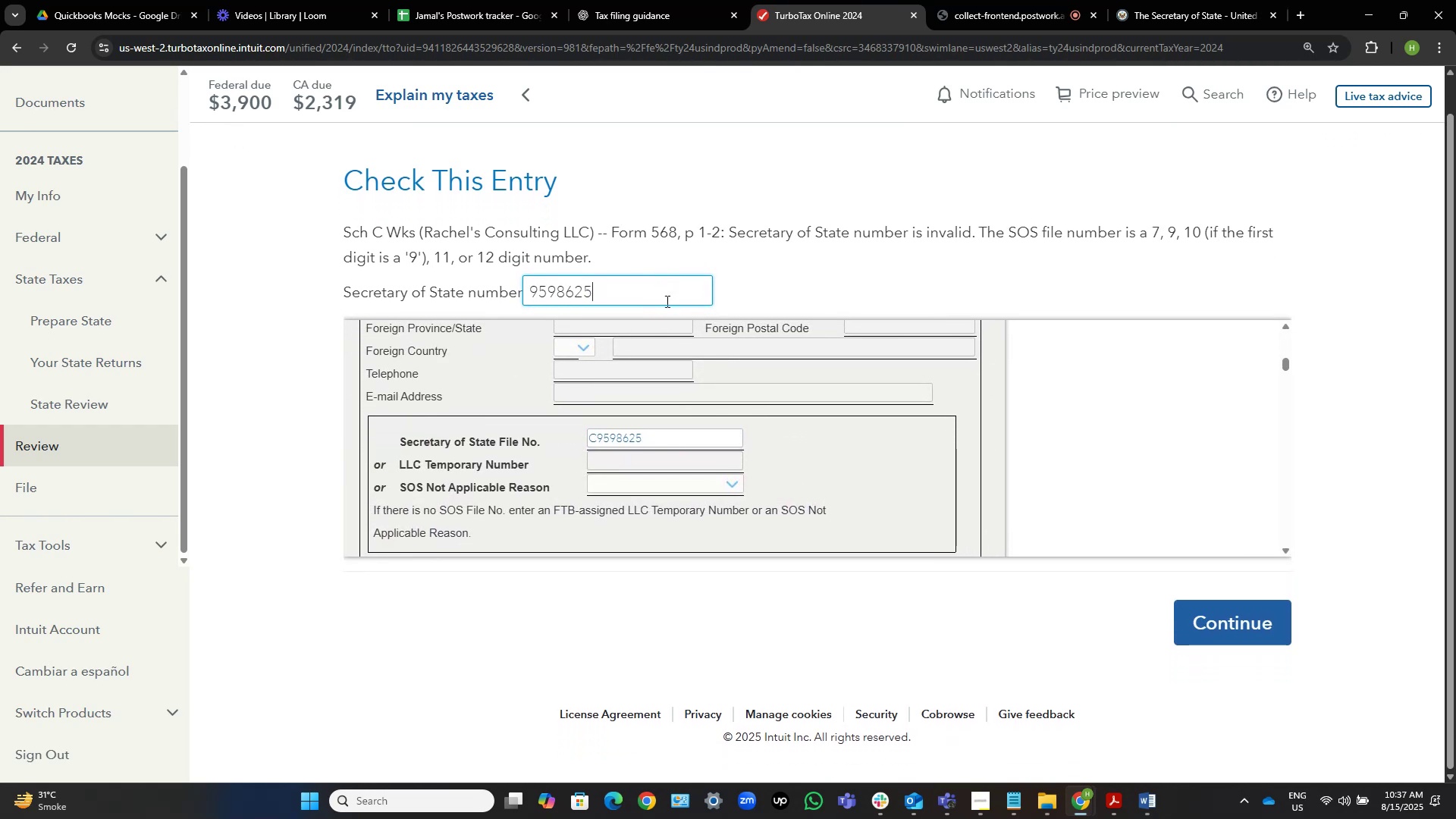 
key(Control+Shift+ArrowUp)
 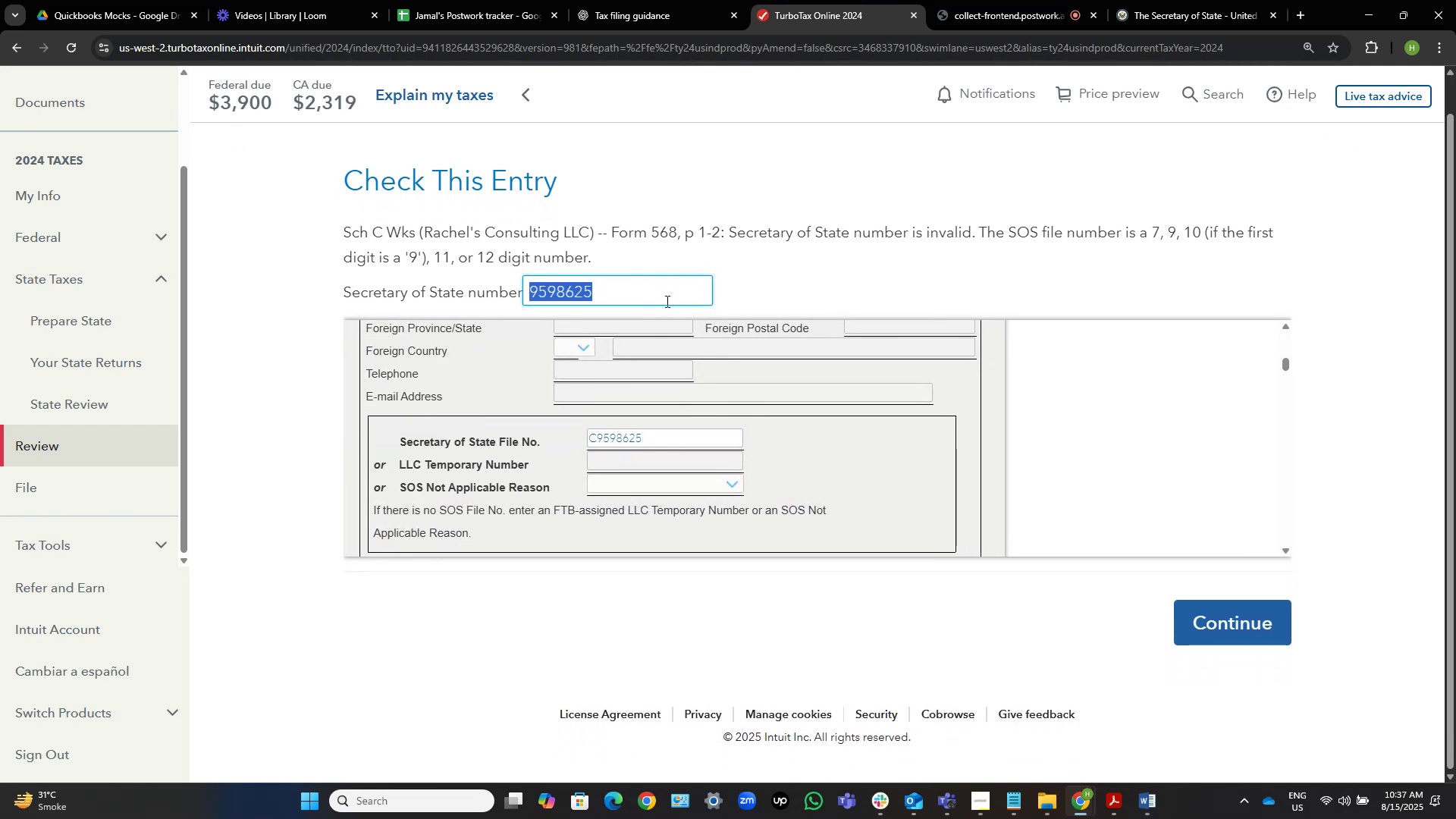 
key(Control+C)
 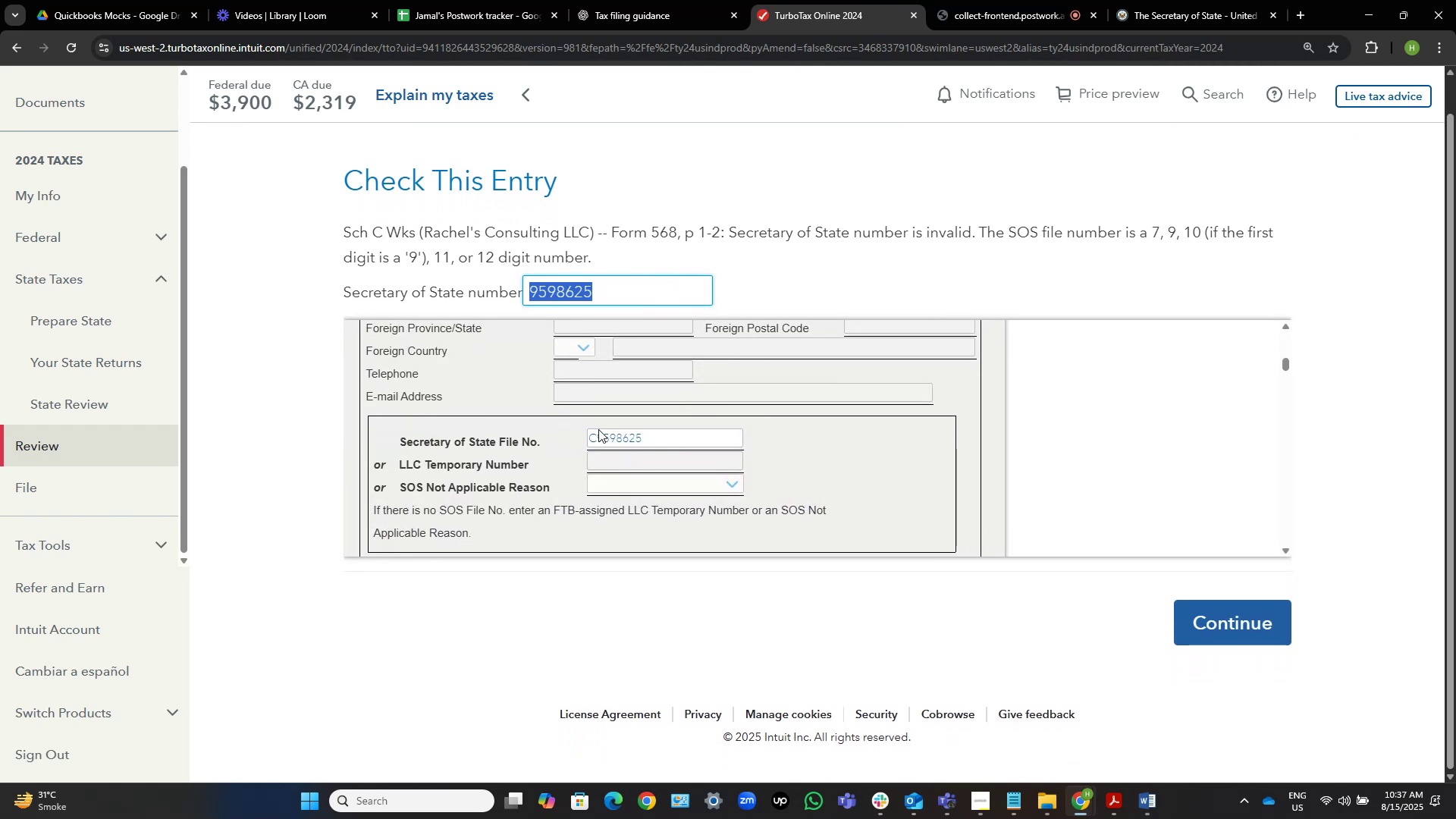 
left_click_drag(start_coordinate=[652, 433], to_coordinate=[552, 426])
 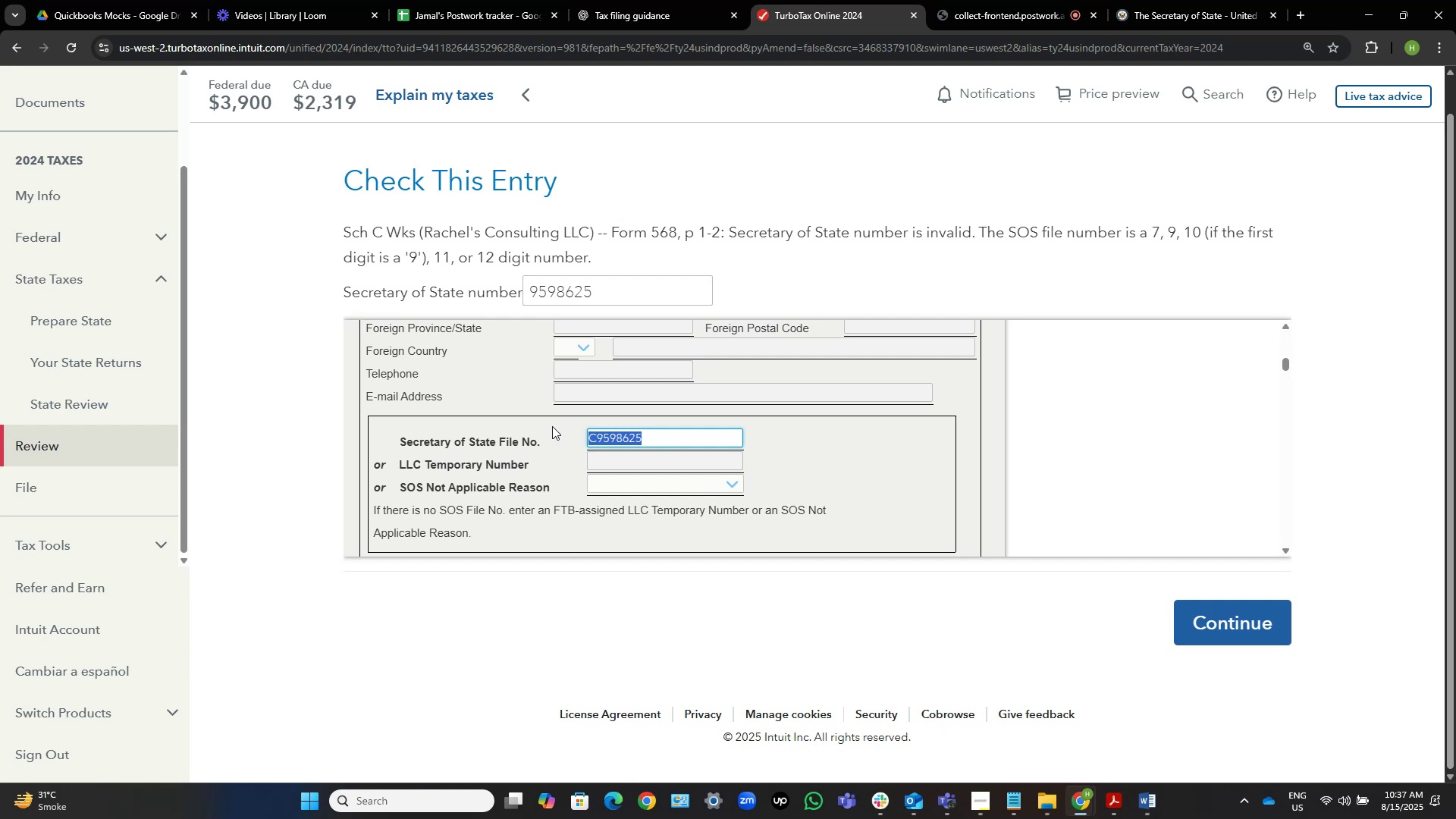 
key(Control+ControlLeft)
 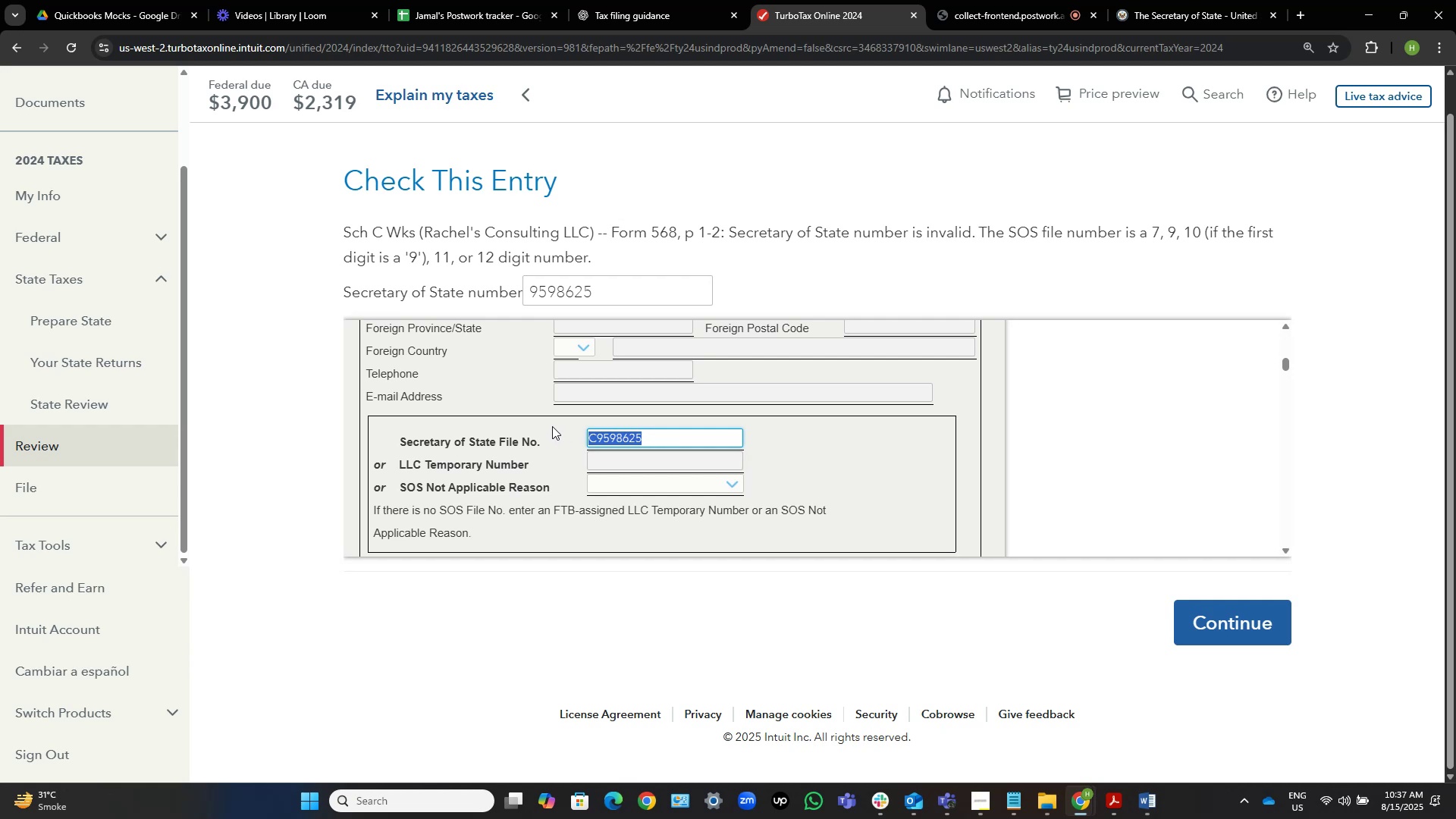 
key(Control+V)
 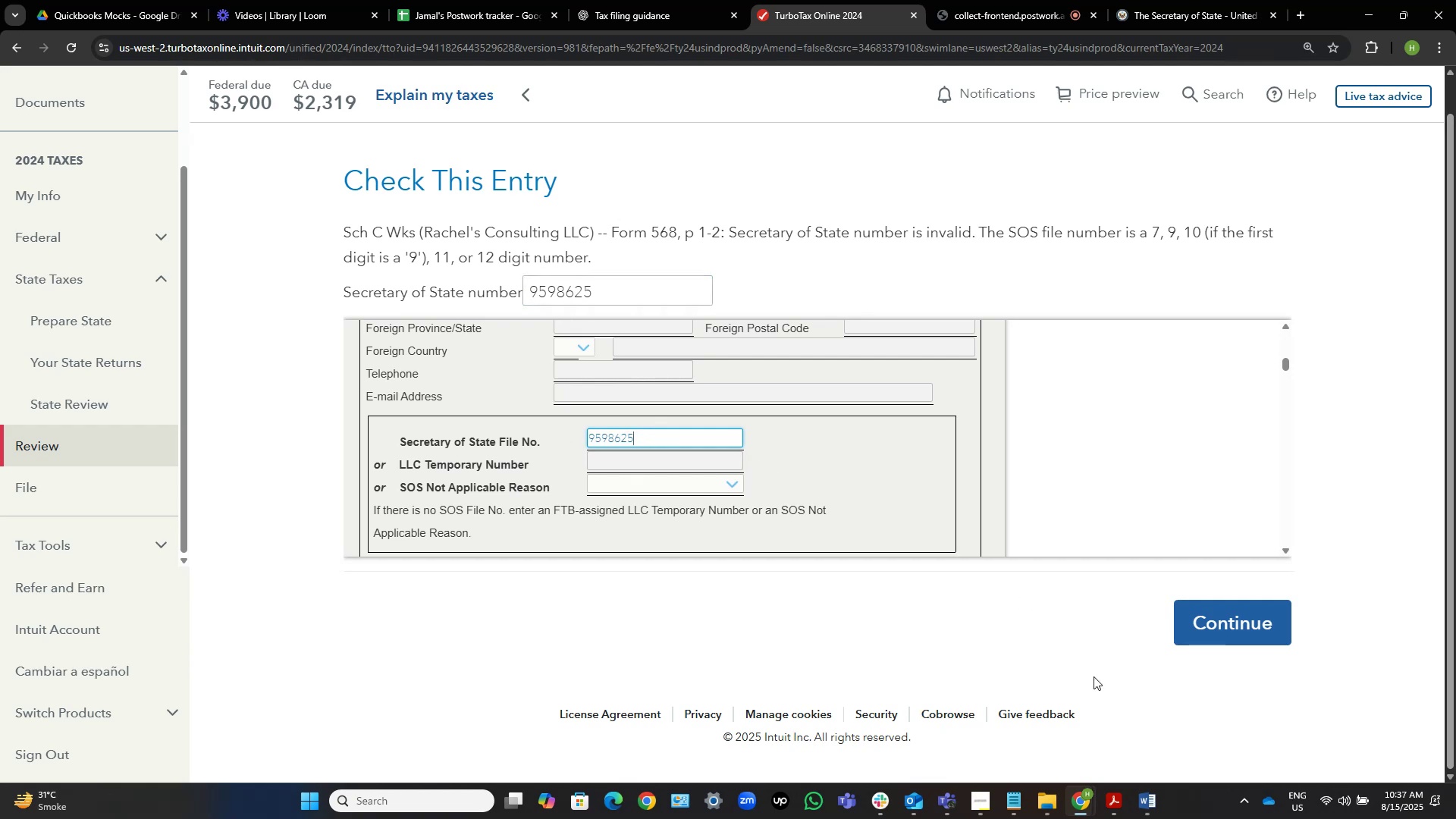 
left_click([1227, 618])
 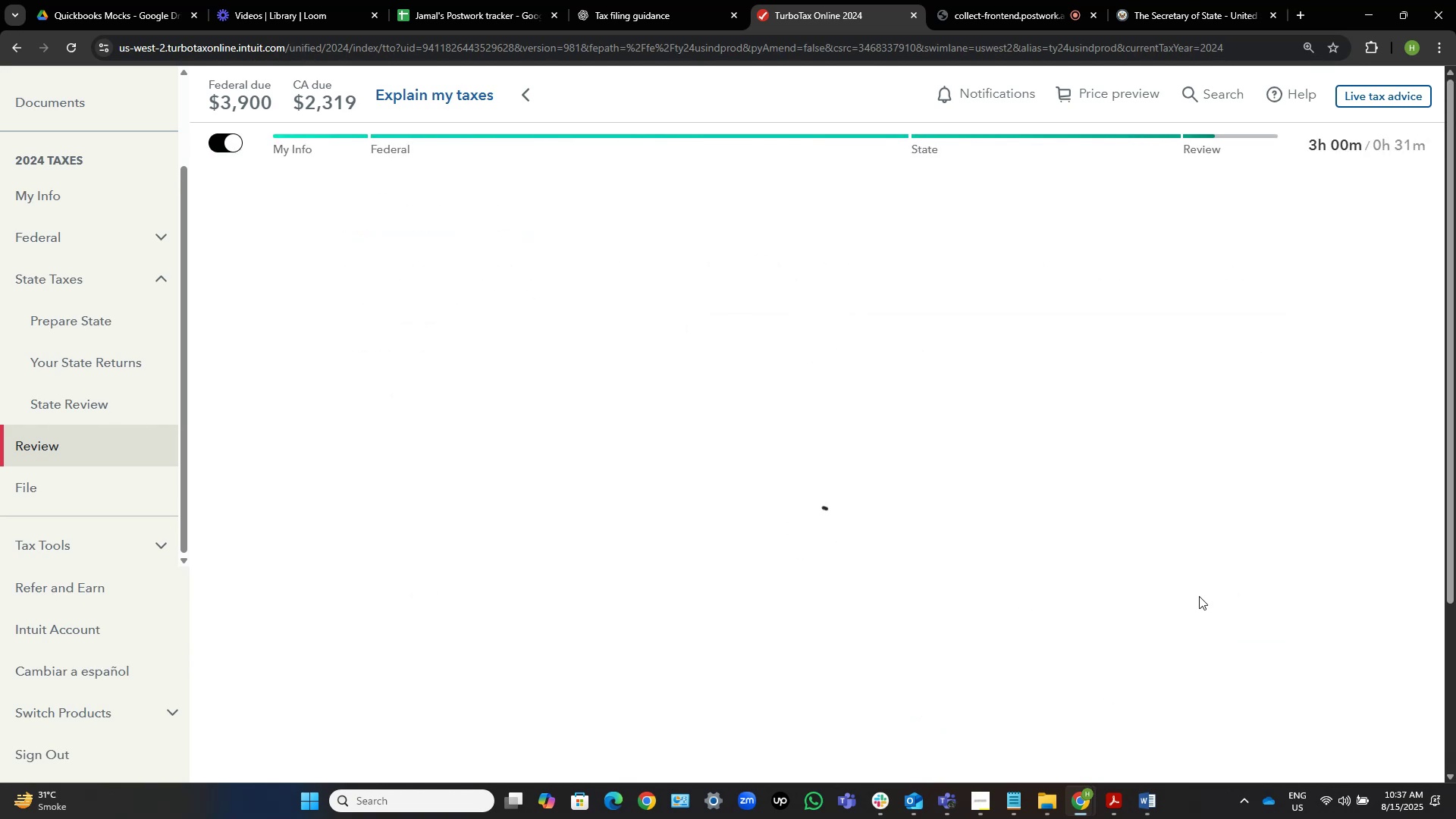 
wait(9.55)
 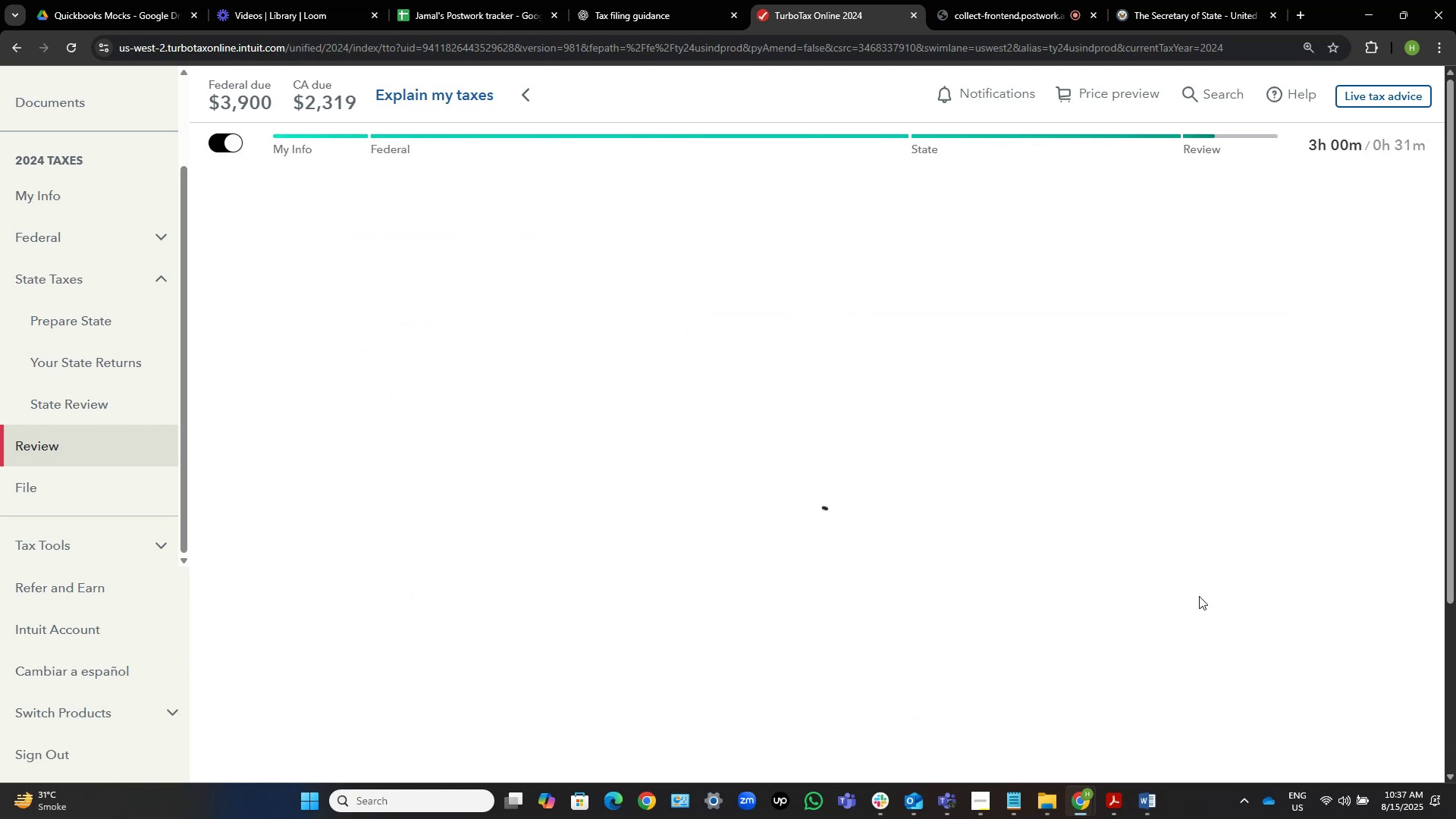 
left_click([1142, 807])
 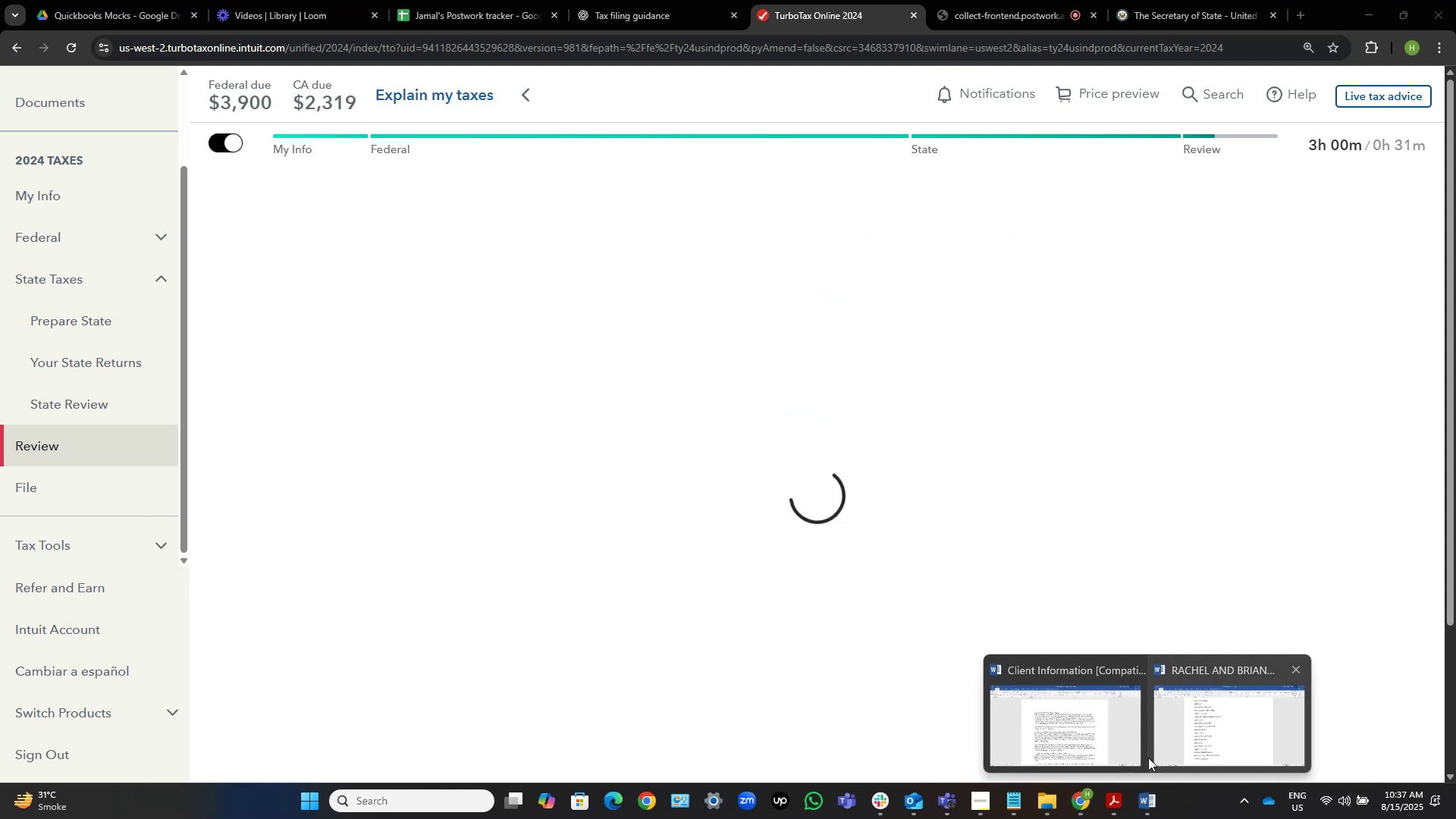 
left_click([1268, 743])
 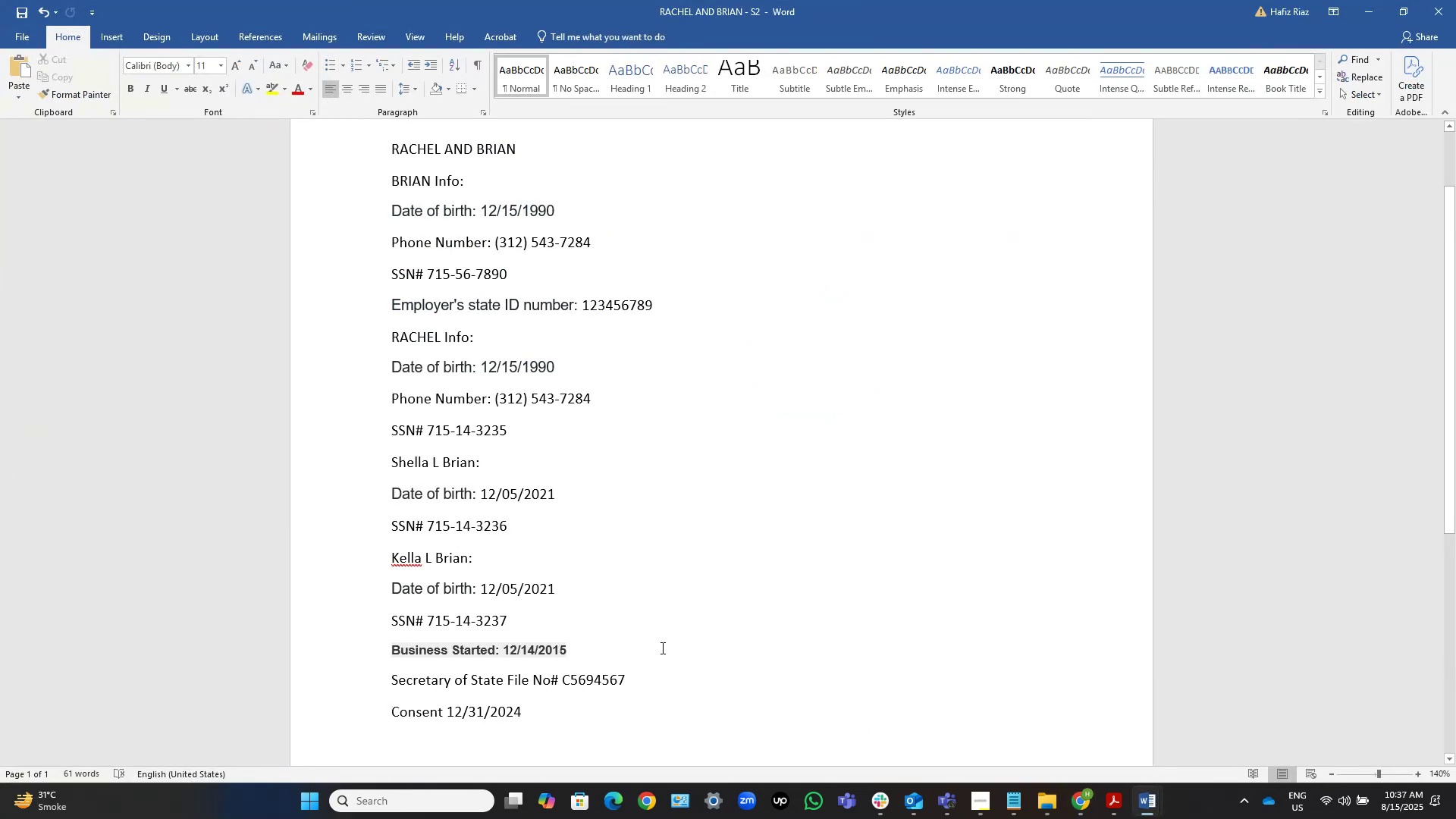 
key(Control+Shift+ArrowLeft)
 